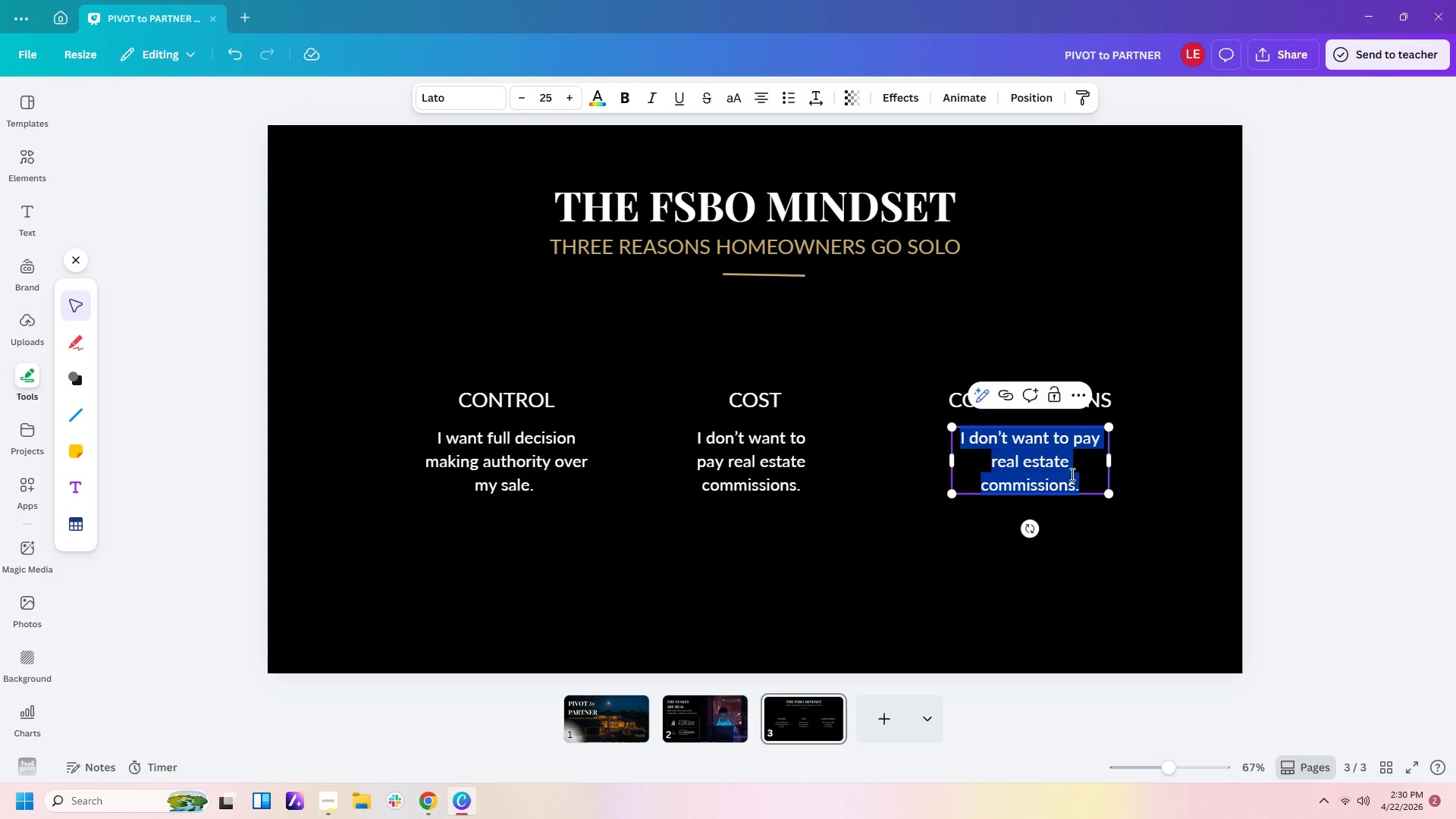 
type(Agents and processes seem complicated)
 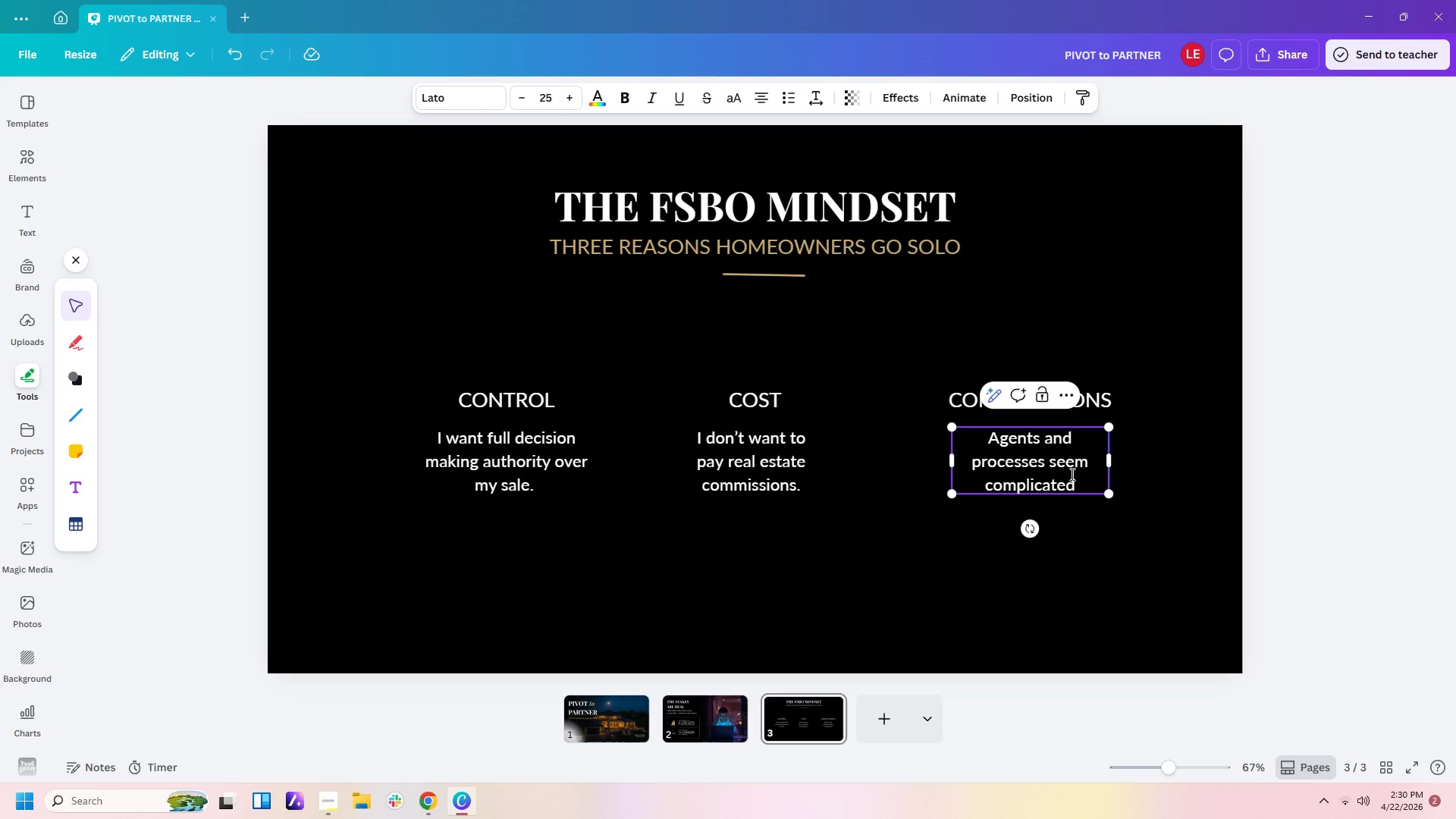 
left_click([1157, 560])
 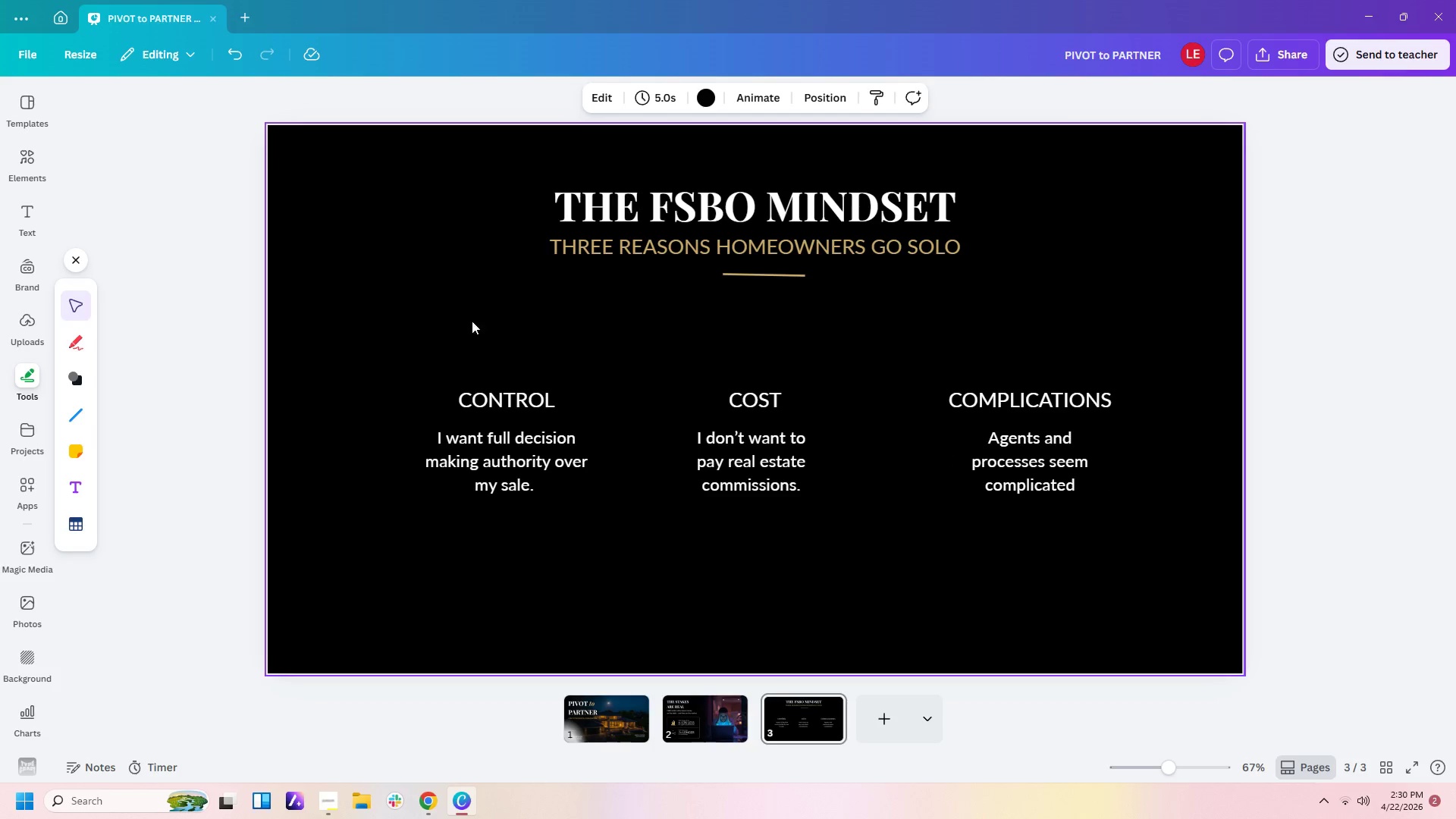 
wait(8.11)
 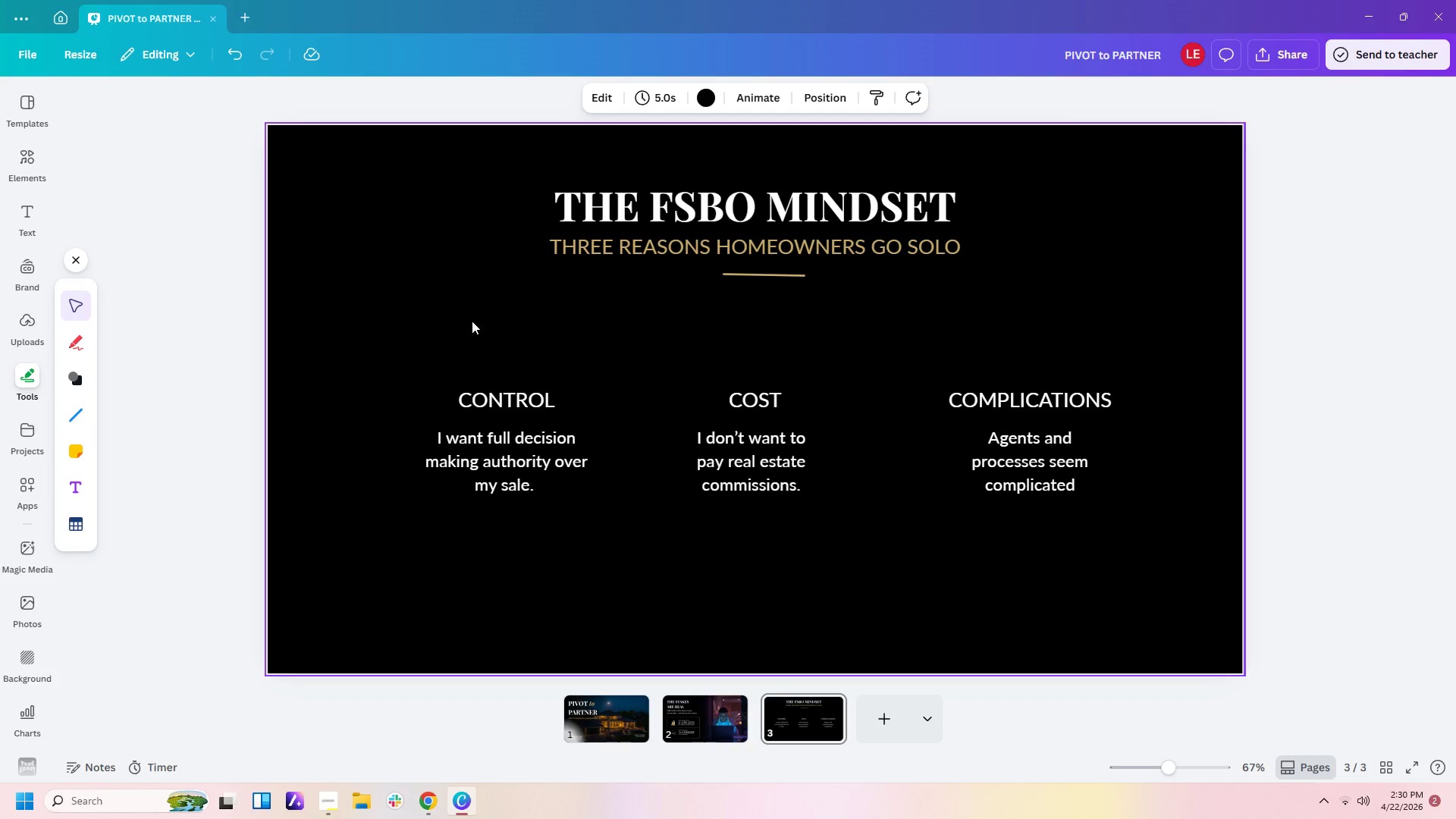 
left_click([36, 165])
 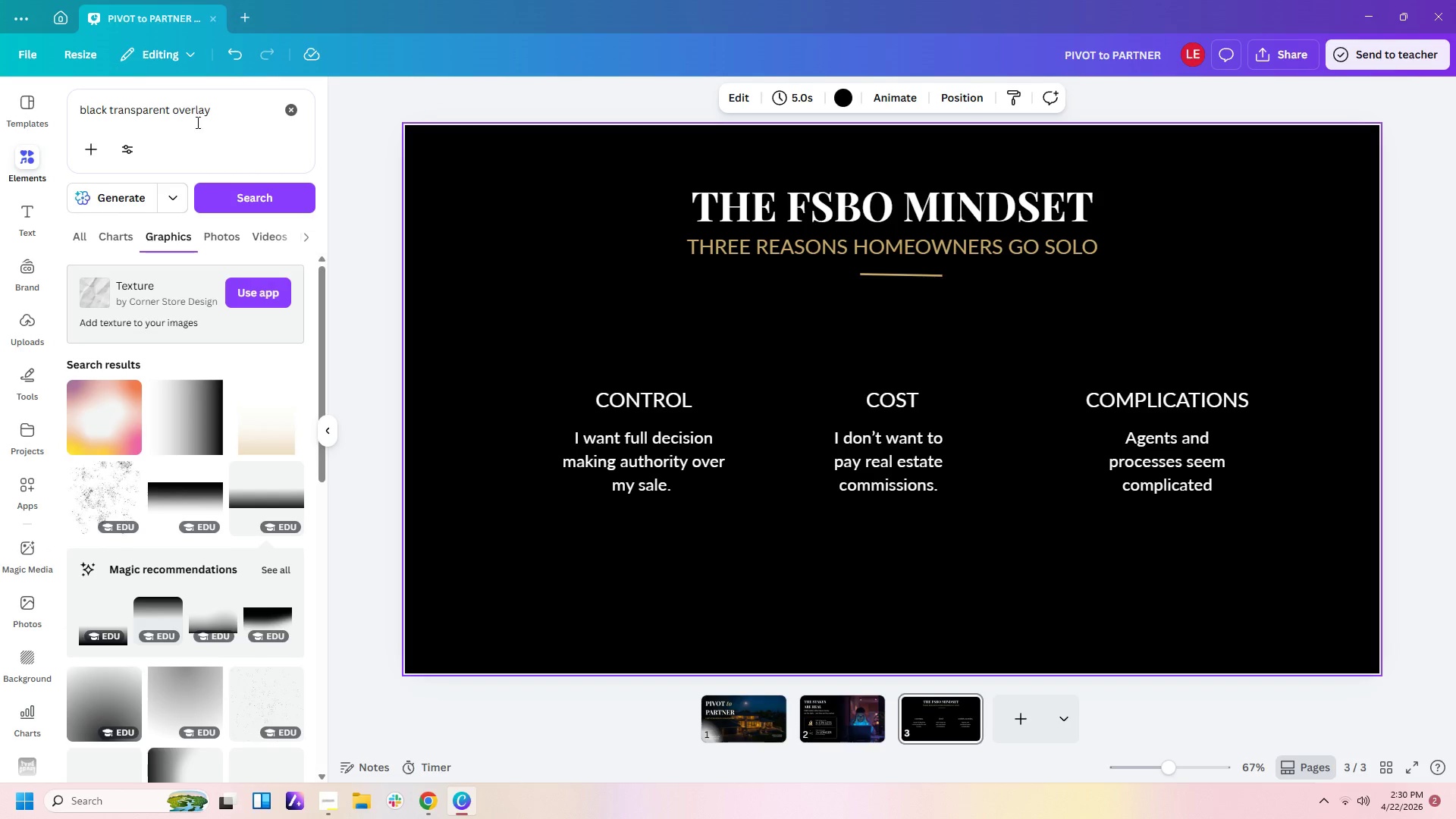 
left_click_drag(start_coordinate=[269, 121], to_coordinate=[0, 89])
 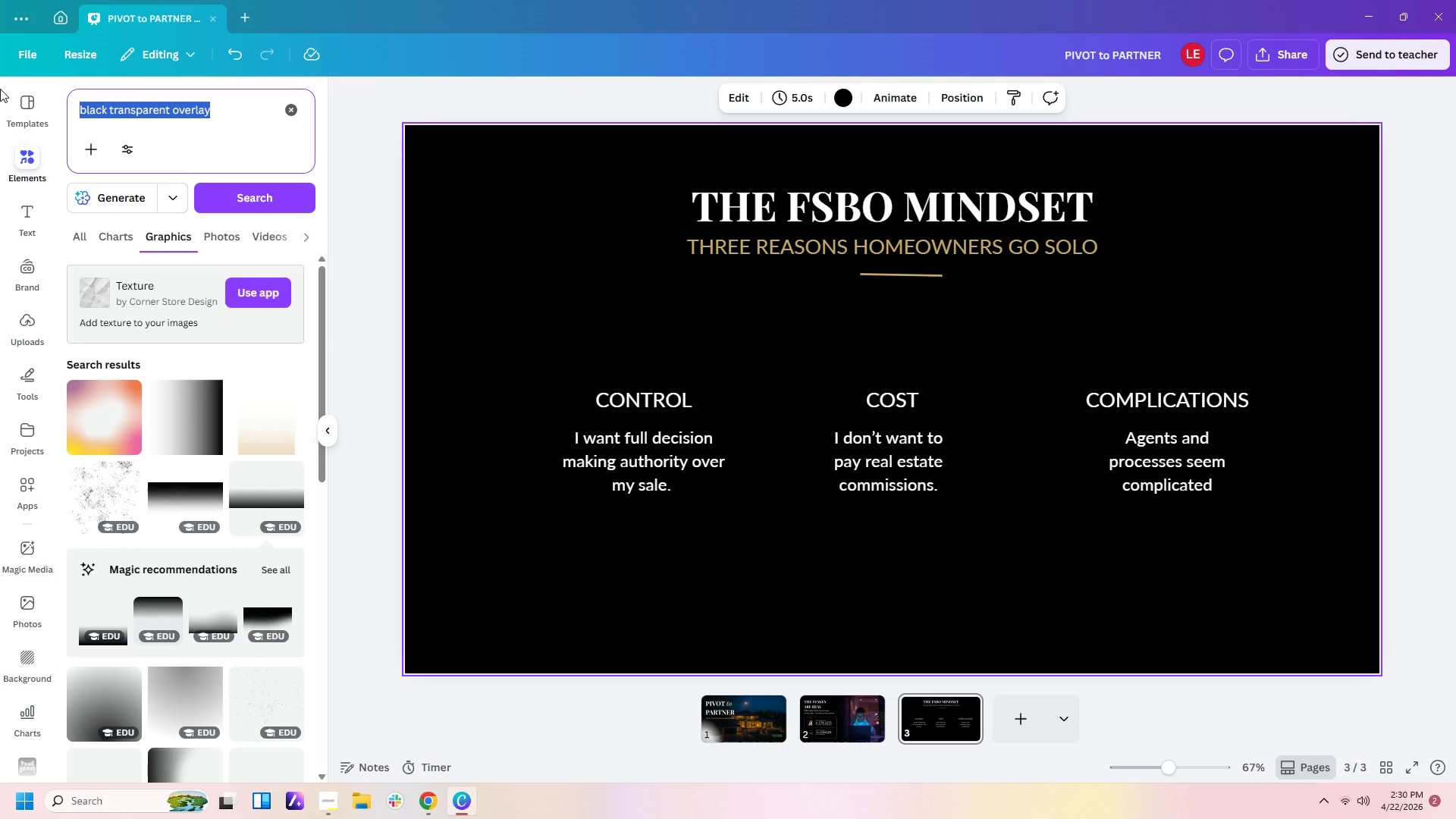 
type(chess king icon)
 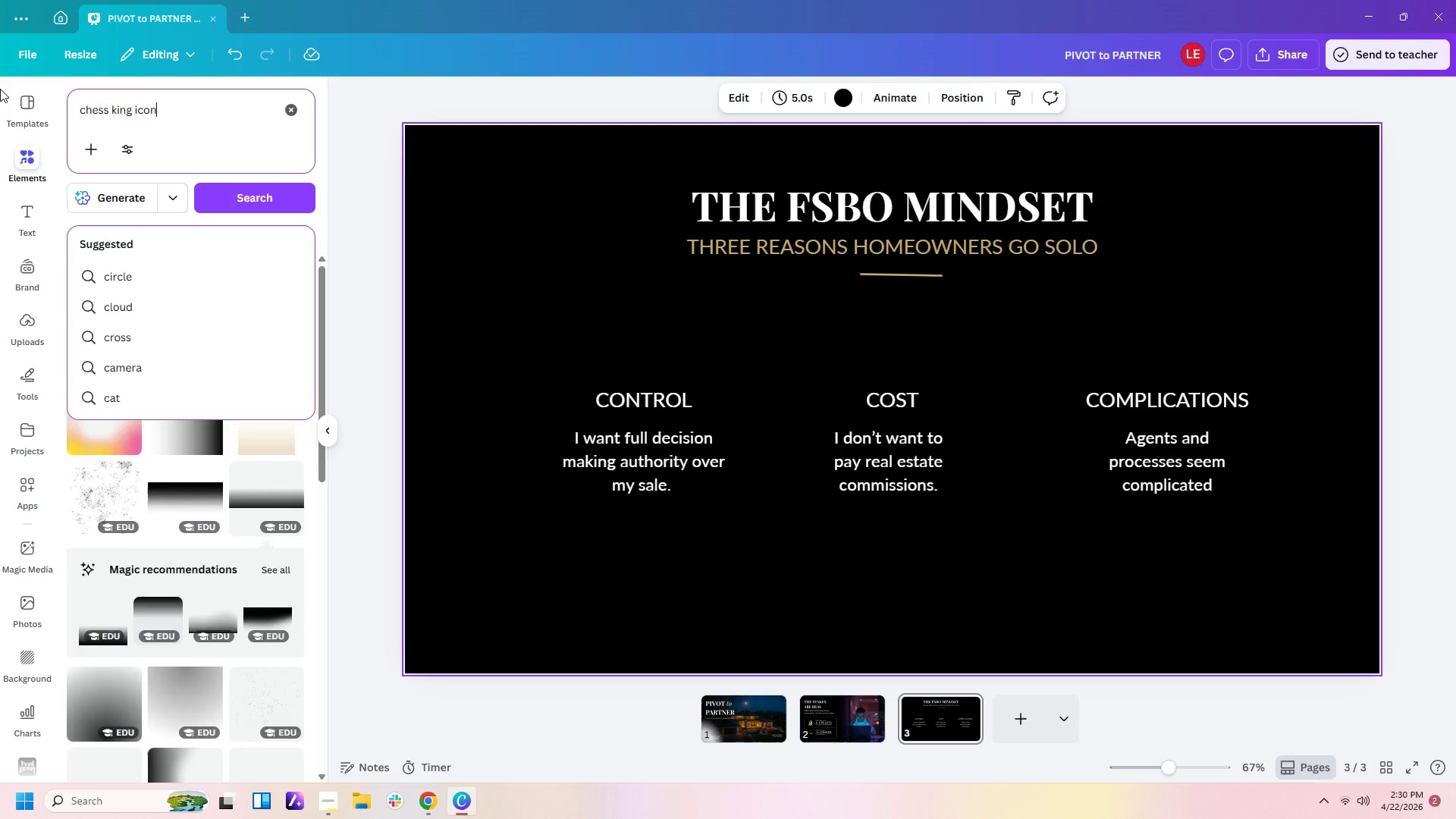 
key(Enter)
 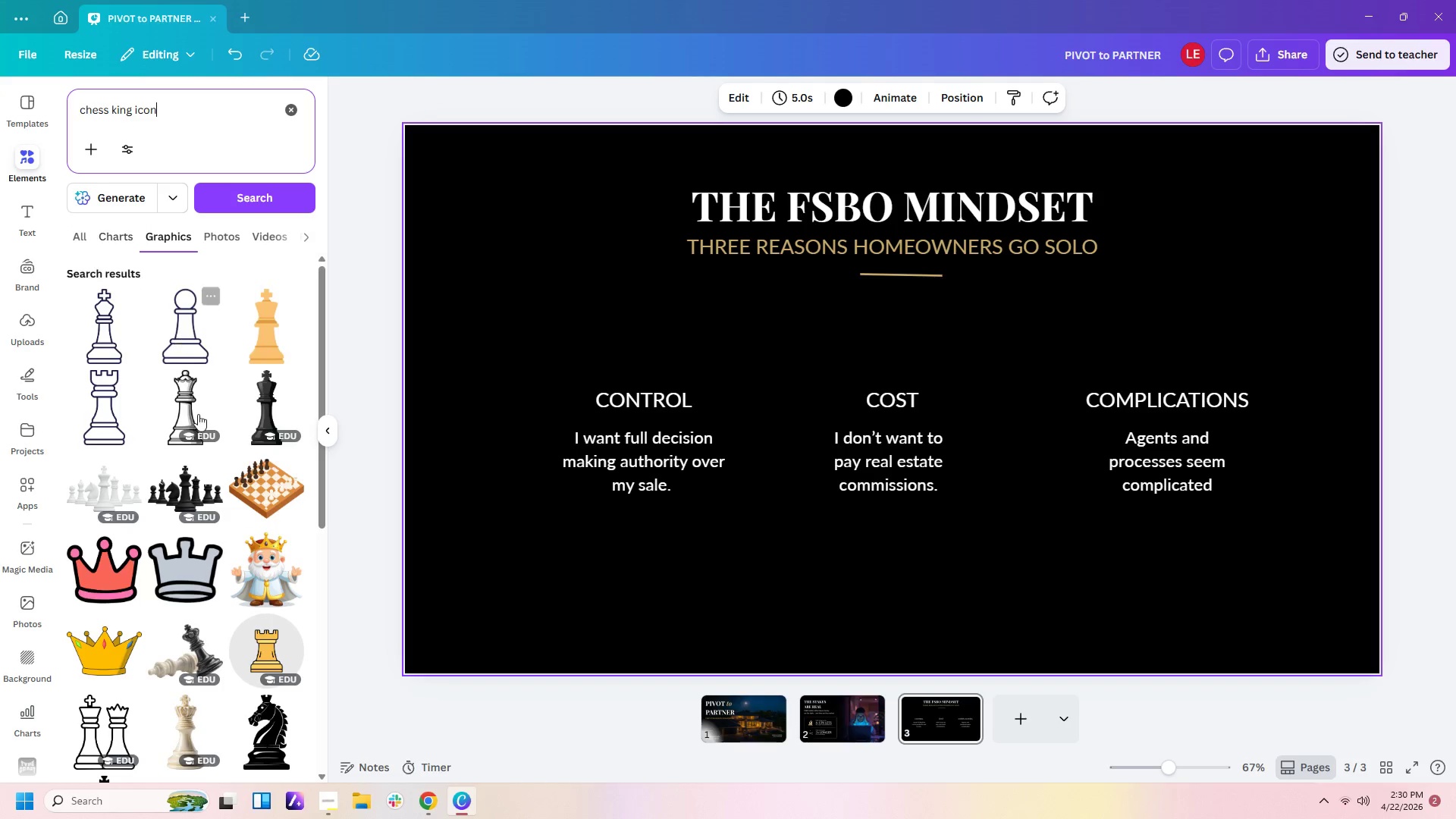 
wait(5.64)
 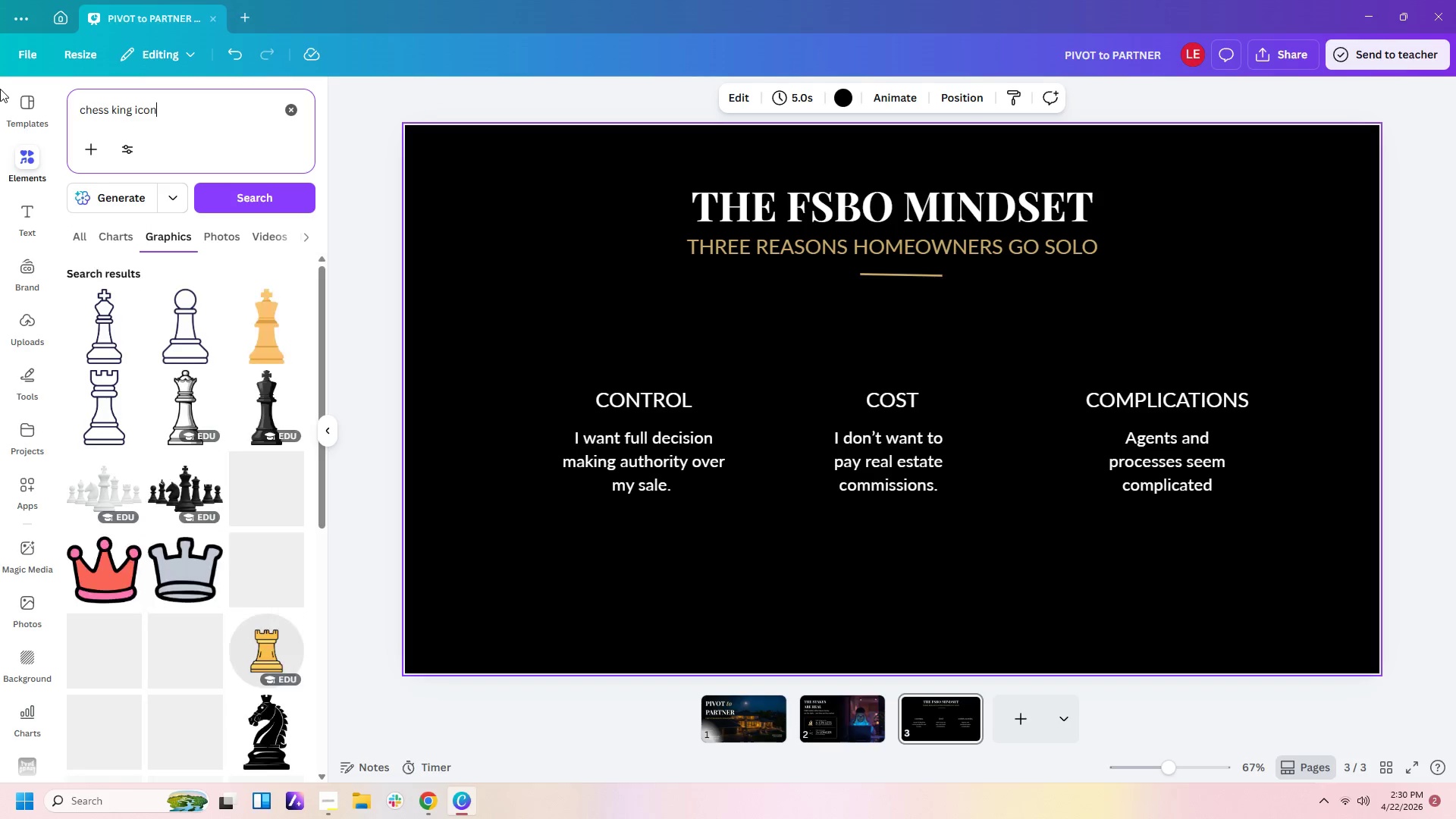 
scroll: coordinate [258, 413], scroll_direction: down, amount: 4.0
 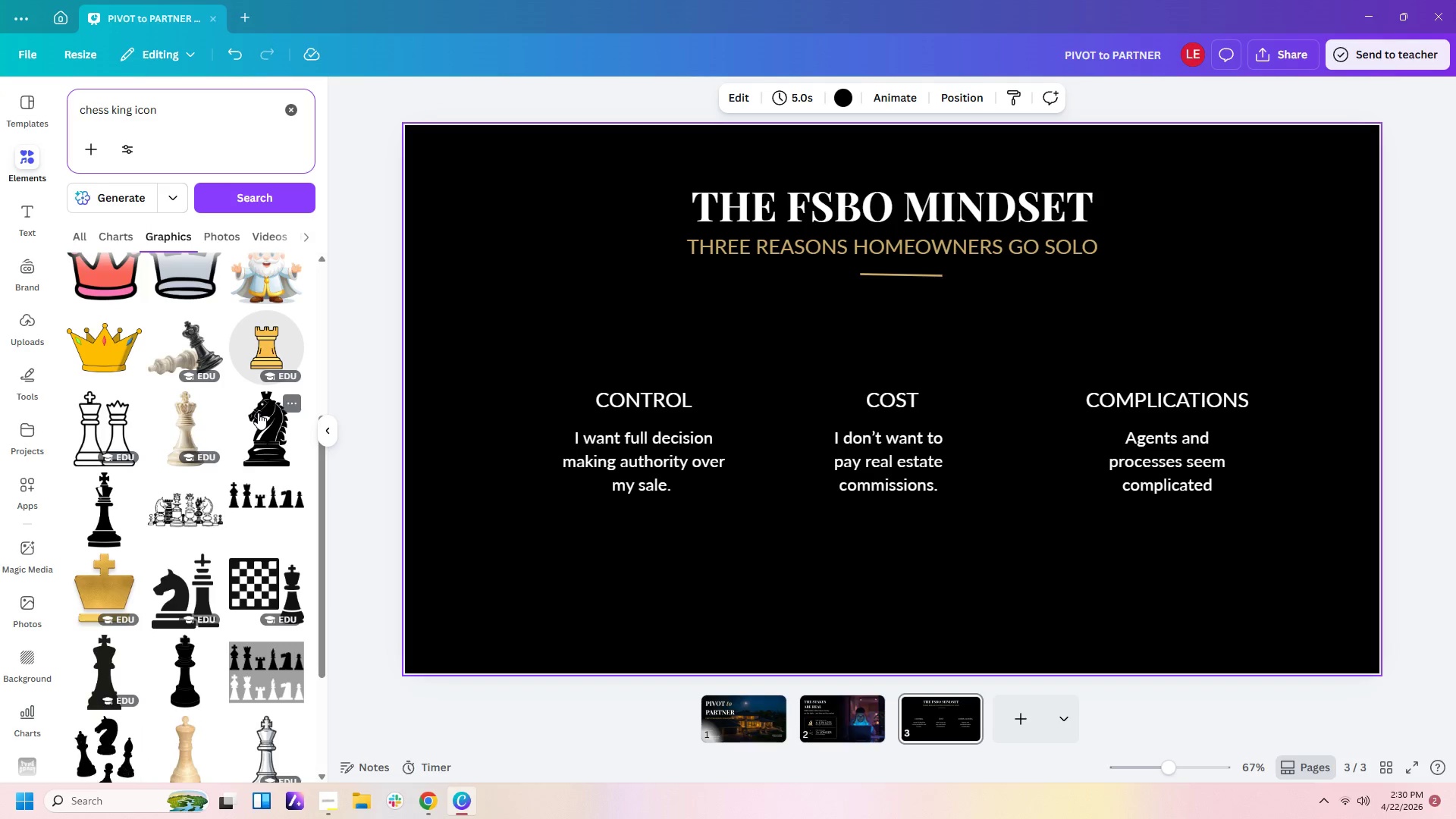 
left_click([265, 356])
 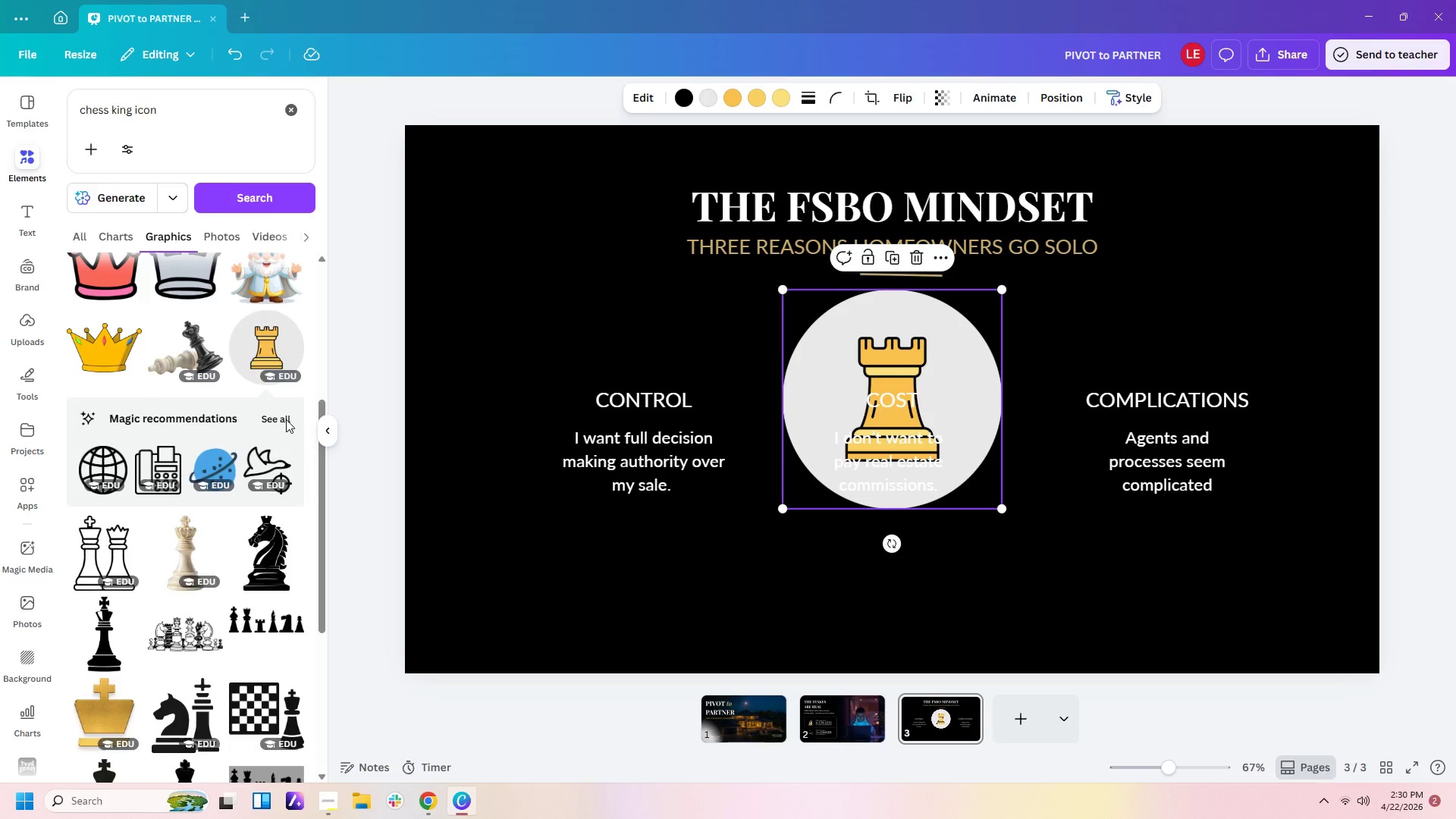 
left_click([961, 407])
 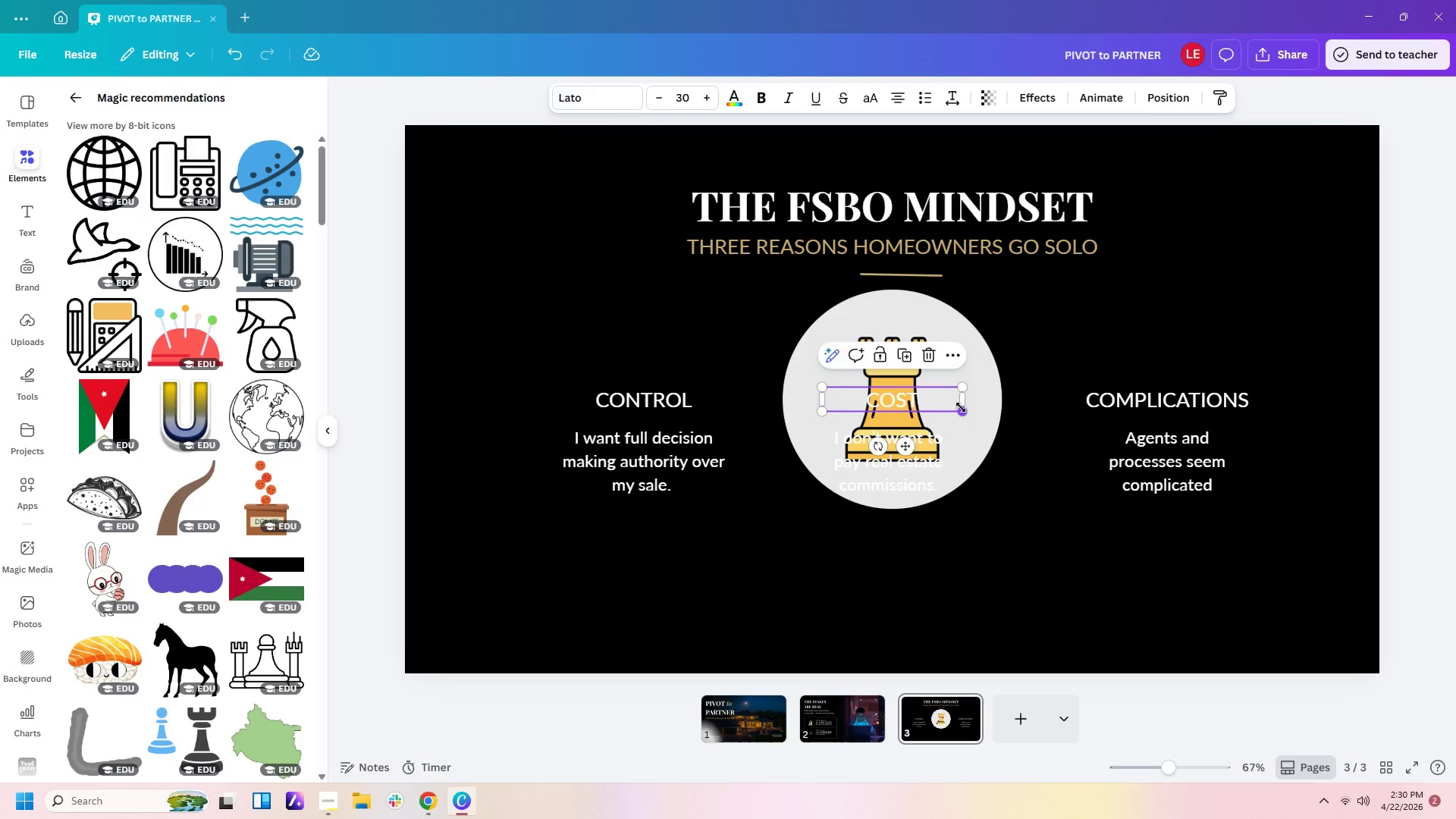 
key(Delete)
 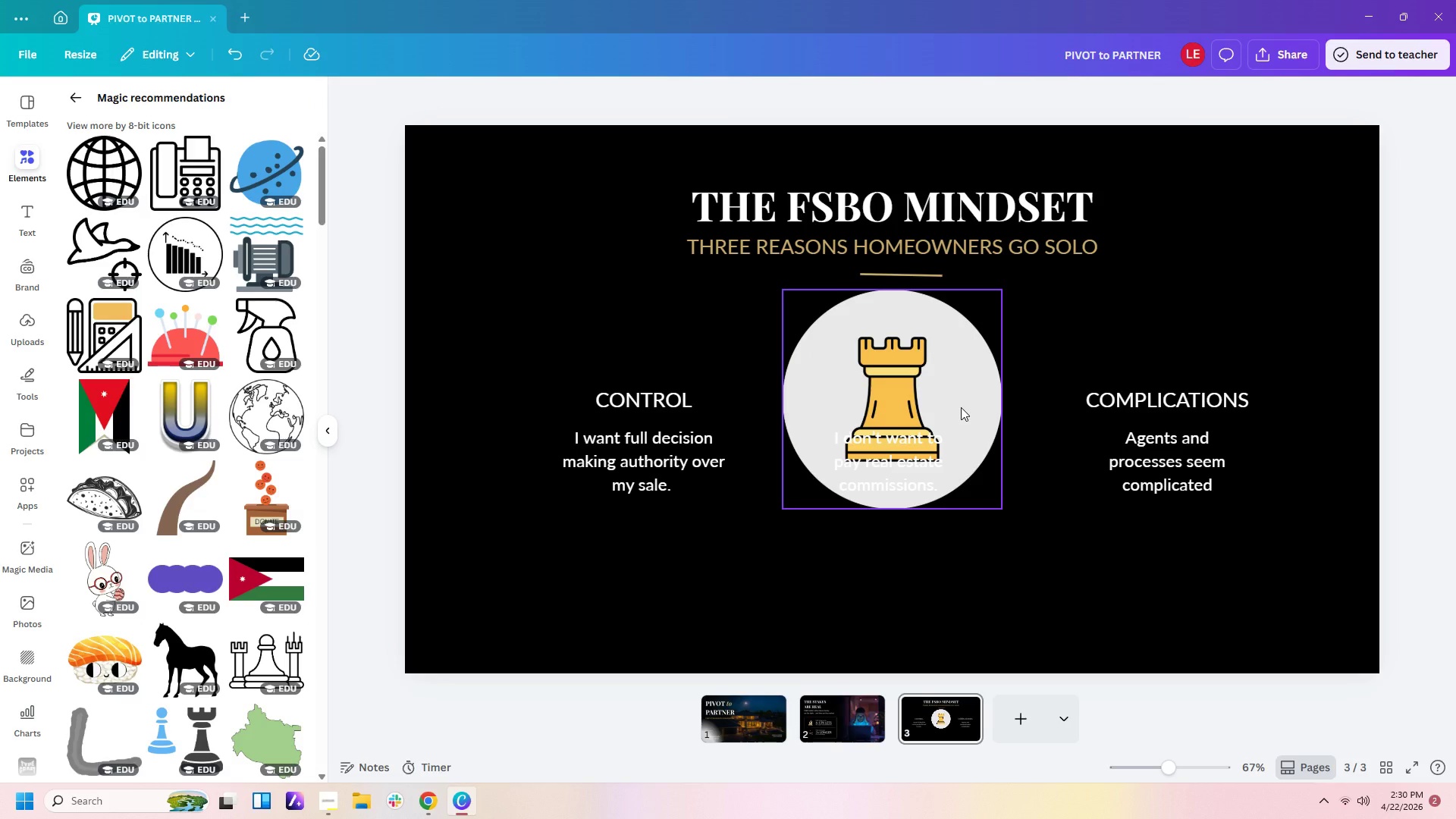 
wait(6.19)
 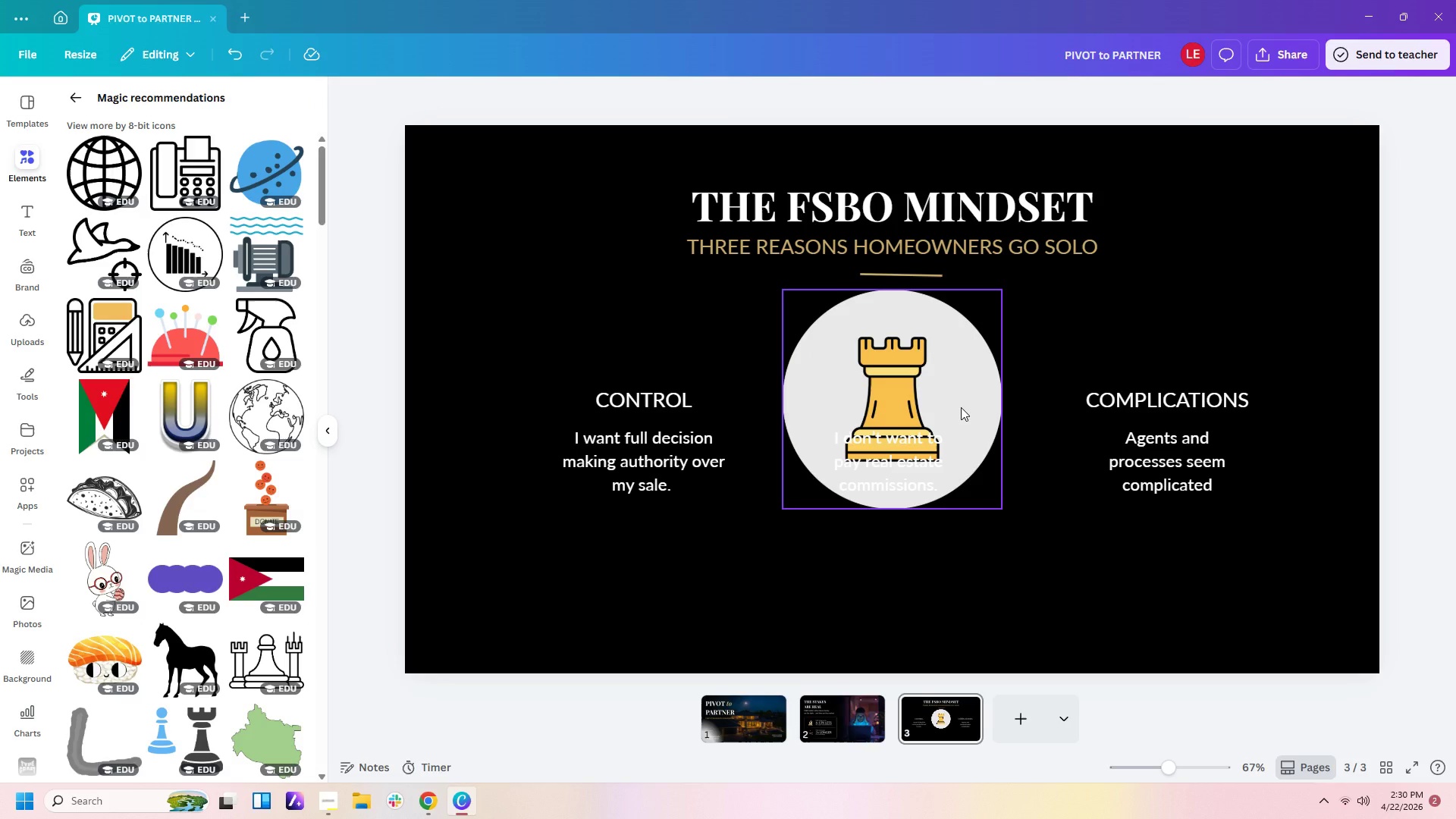 
scroll: coordinate [246, 529], scroll_direction: up, amount: 2.0
 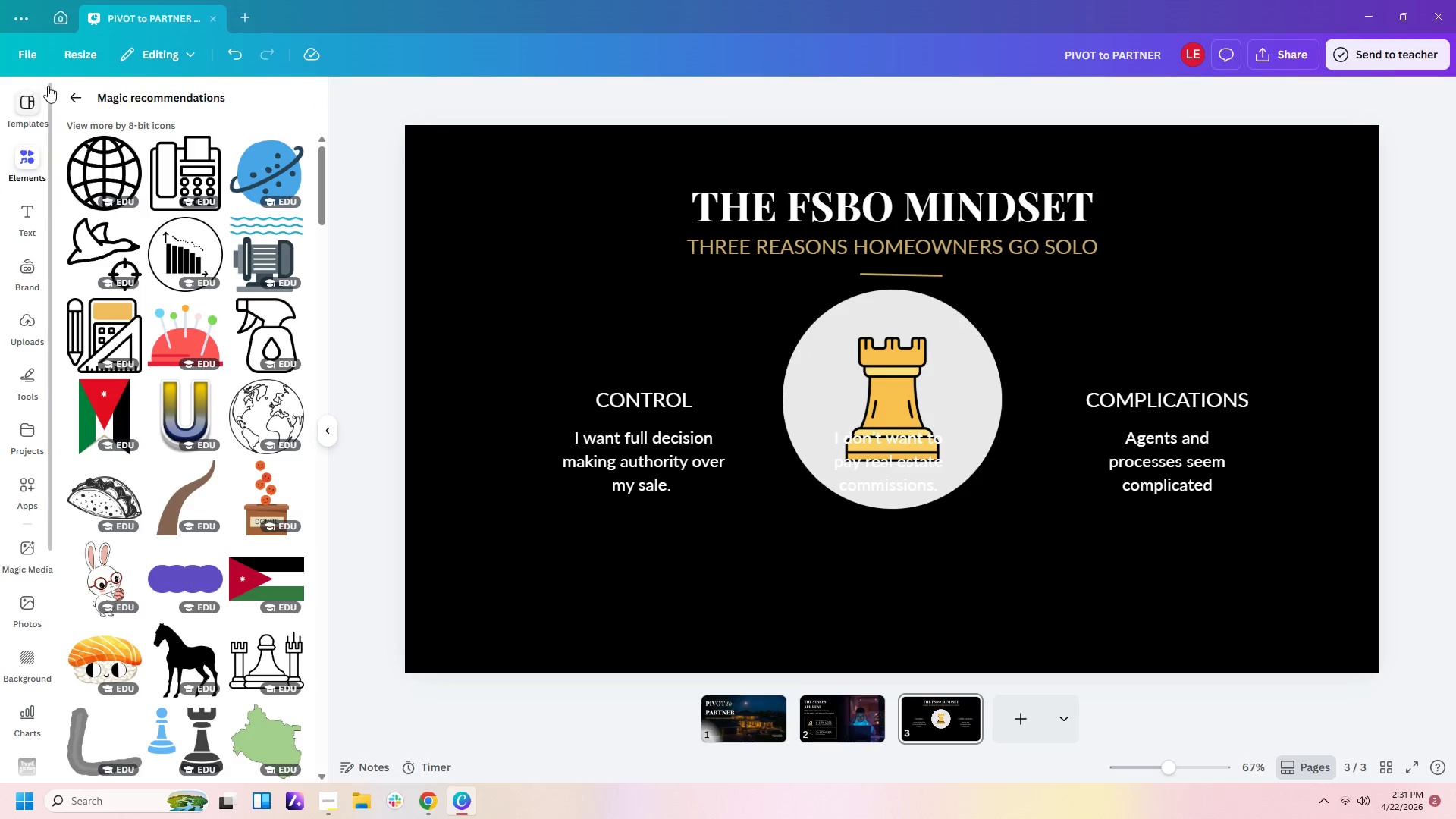 
left_click([80, 99])
 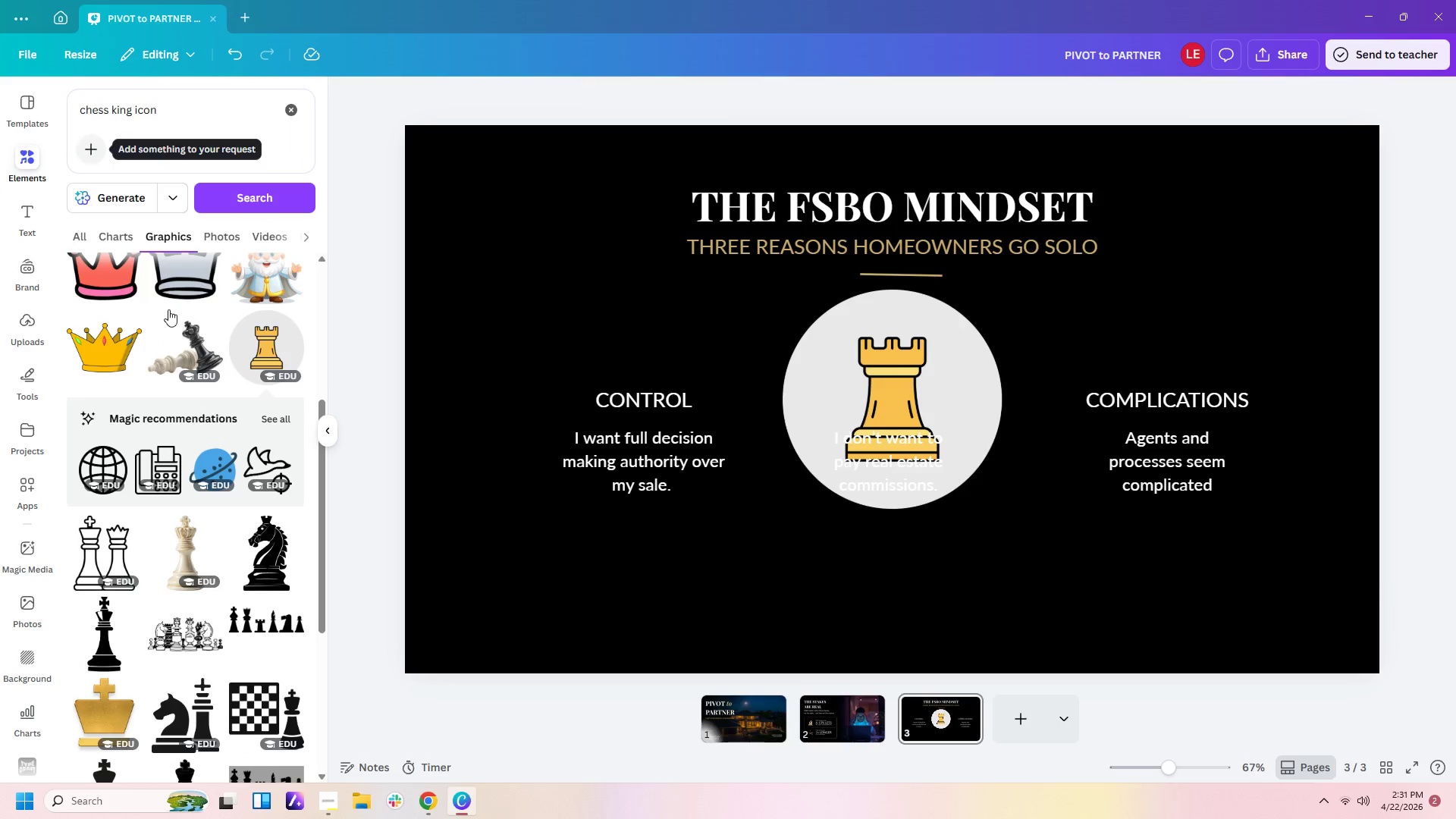 
scroll: coordinate [233, 408], scroll_direction: down, amount: 11.0
 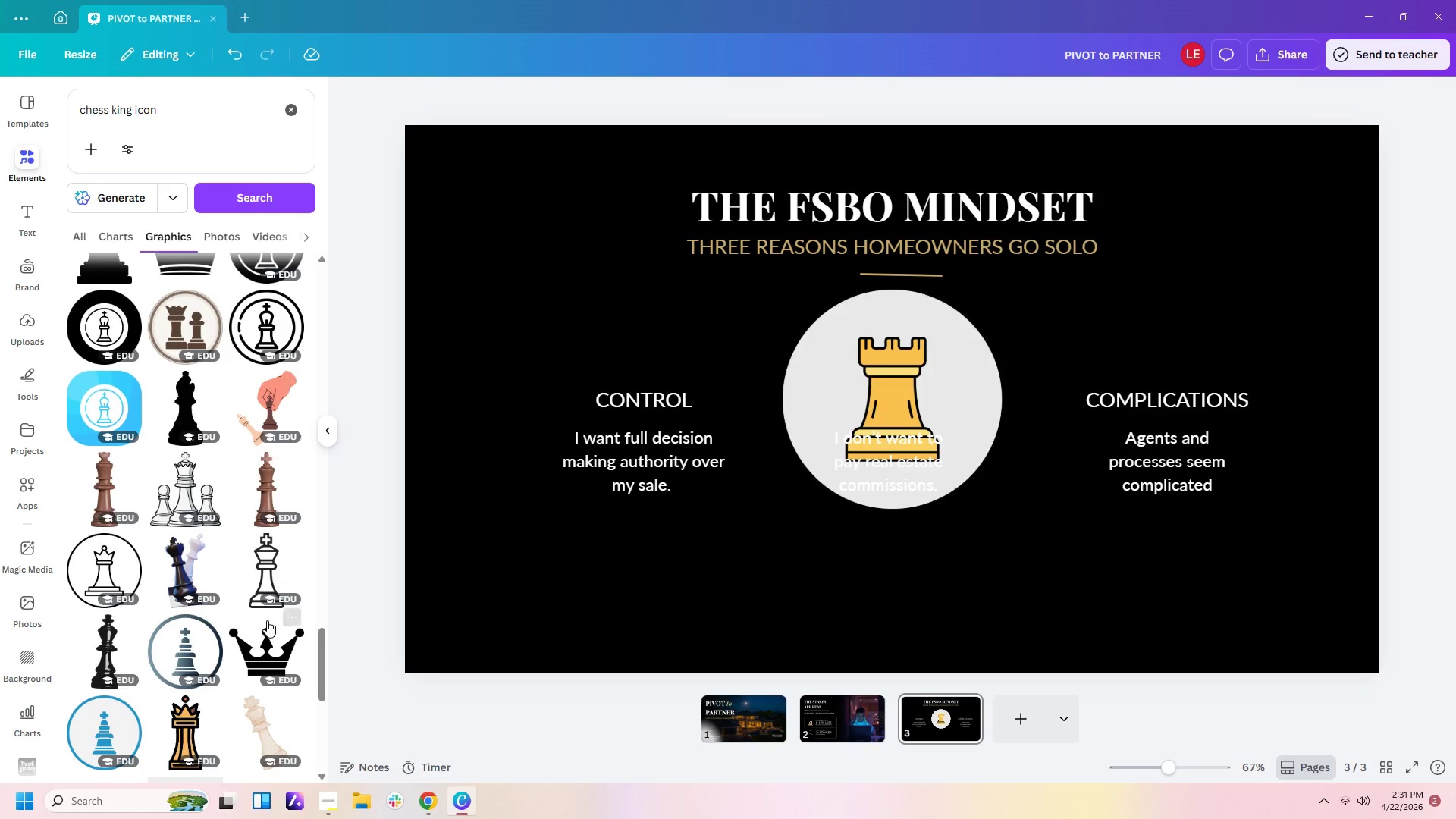 
left_click([84, 570])
 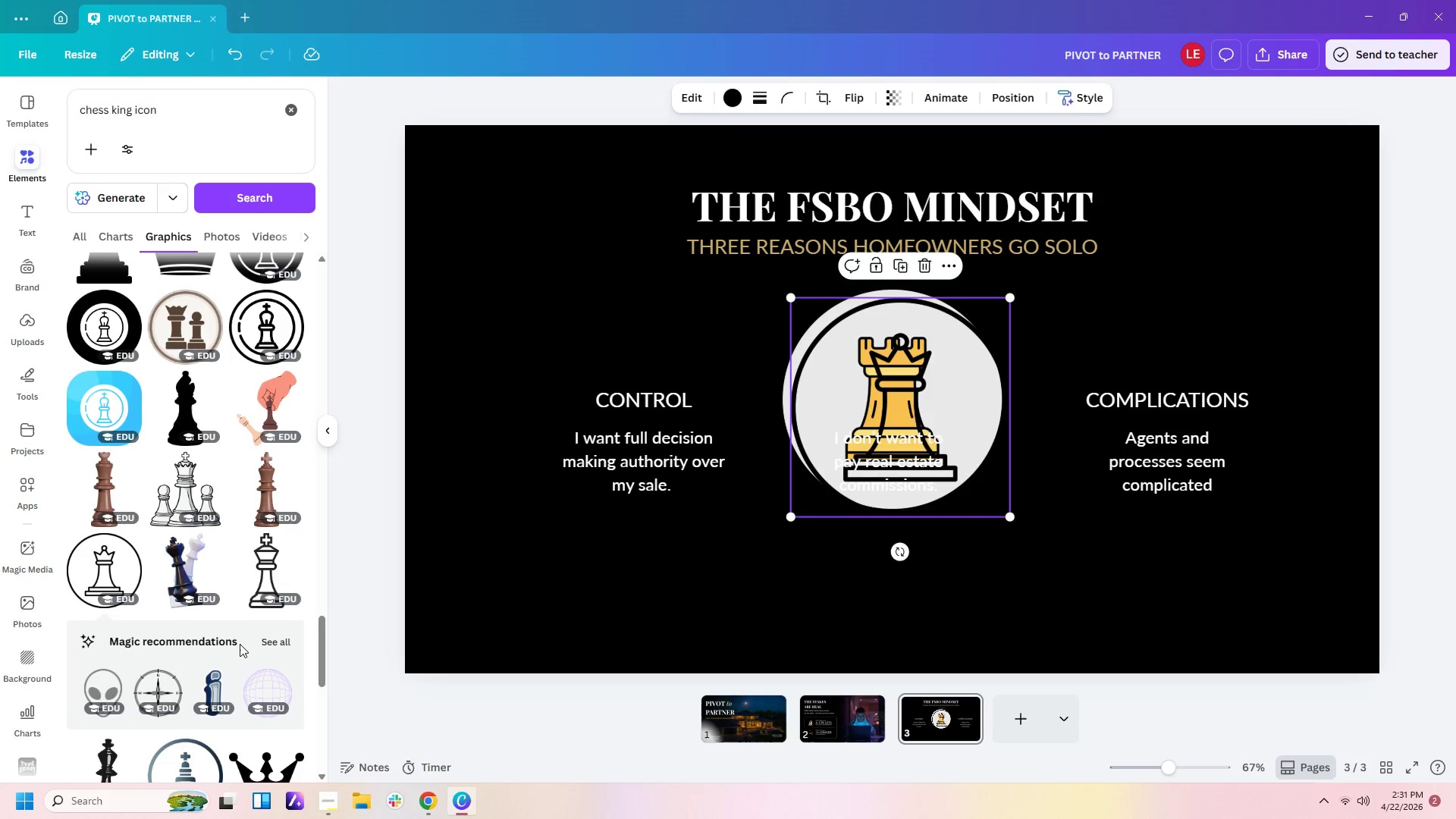 
left_click([263, 643])
 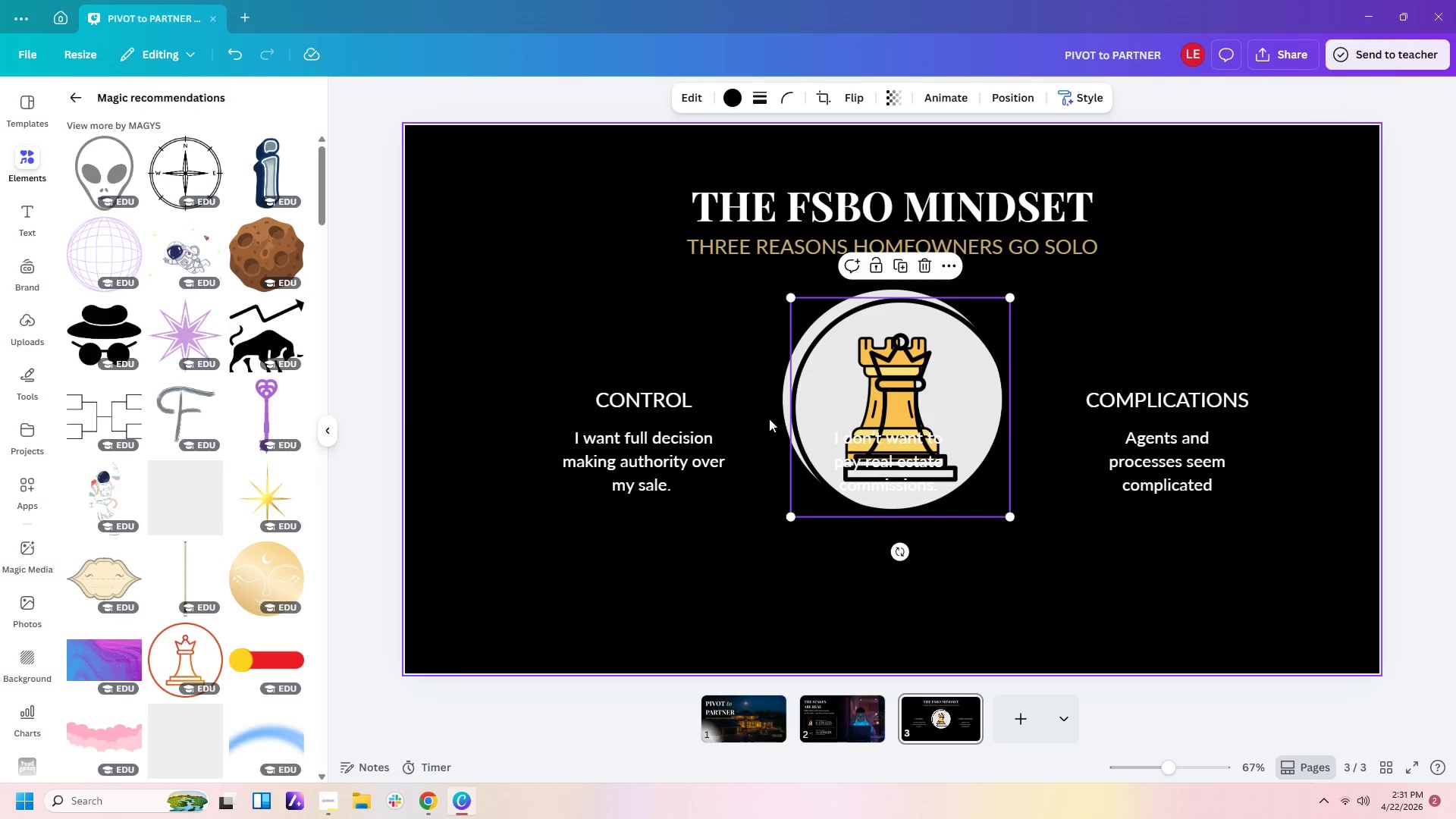 
left_click_drag(start_coordinate=[882, 395], to_coordinate=[535, 500])
 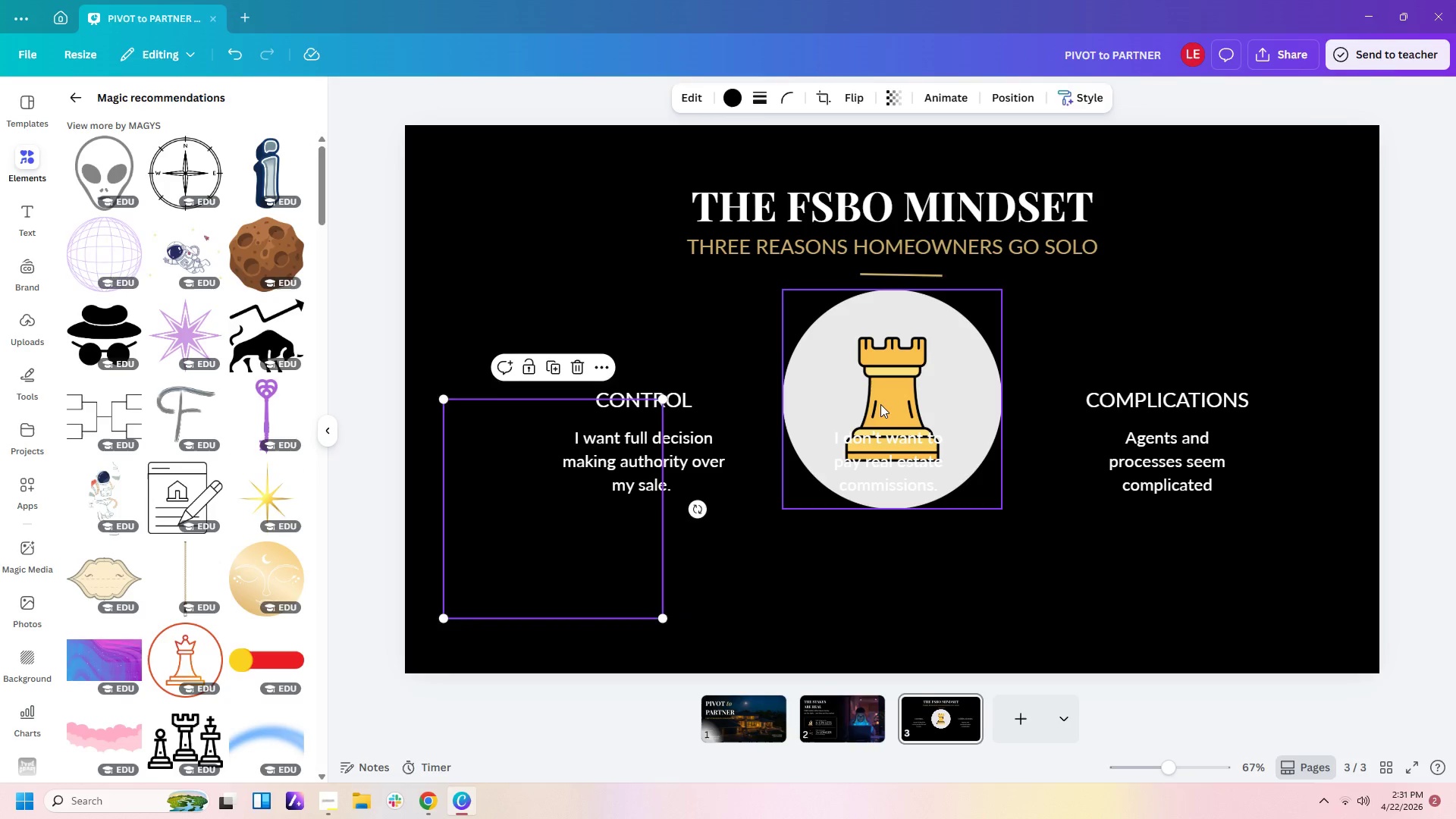 
left_click([883, 403])
 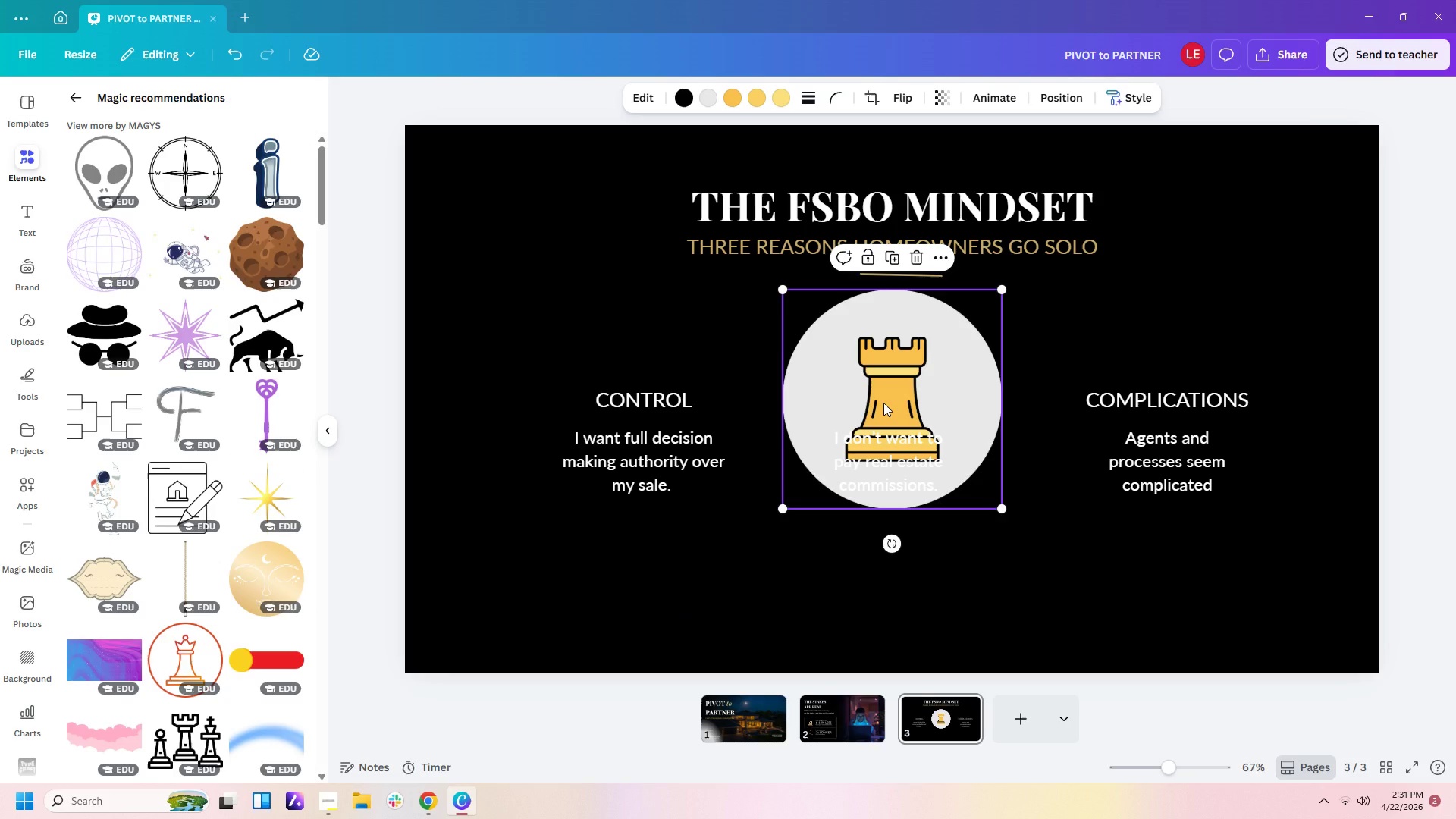 
key(Delete)
 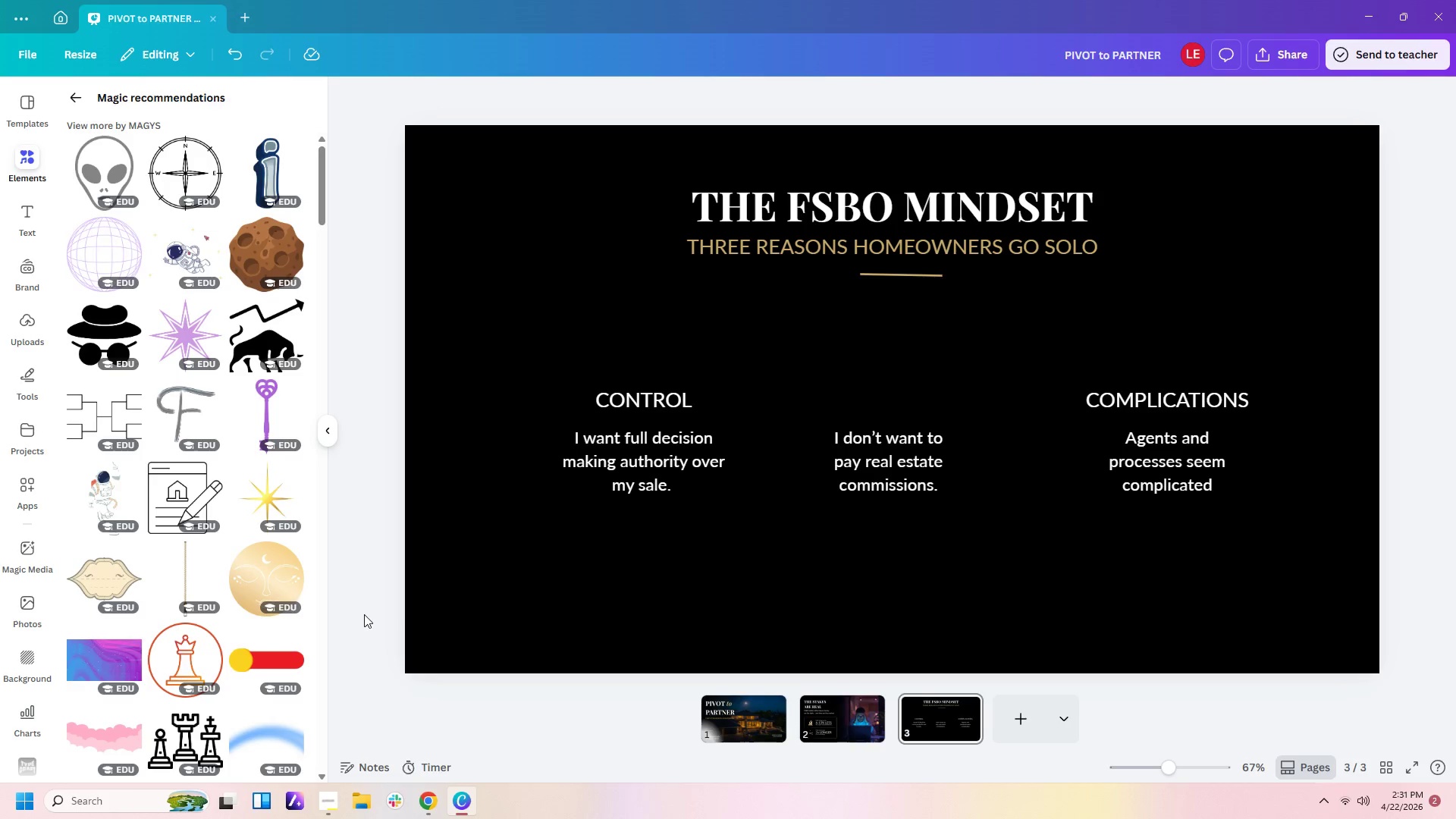 
left_click([519, 551])
 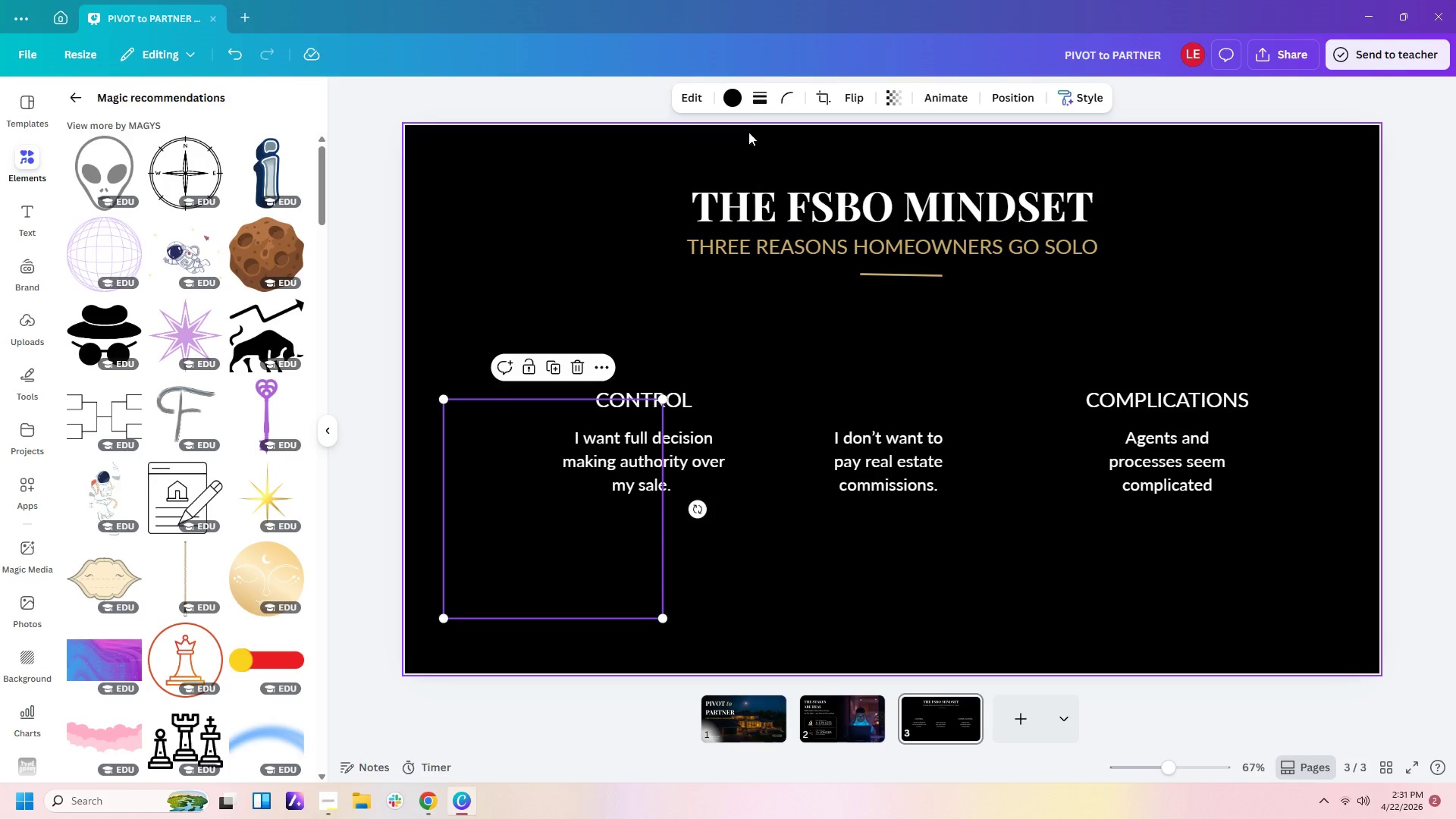 
left_click([730, 97])
 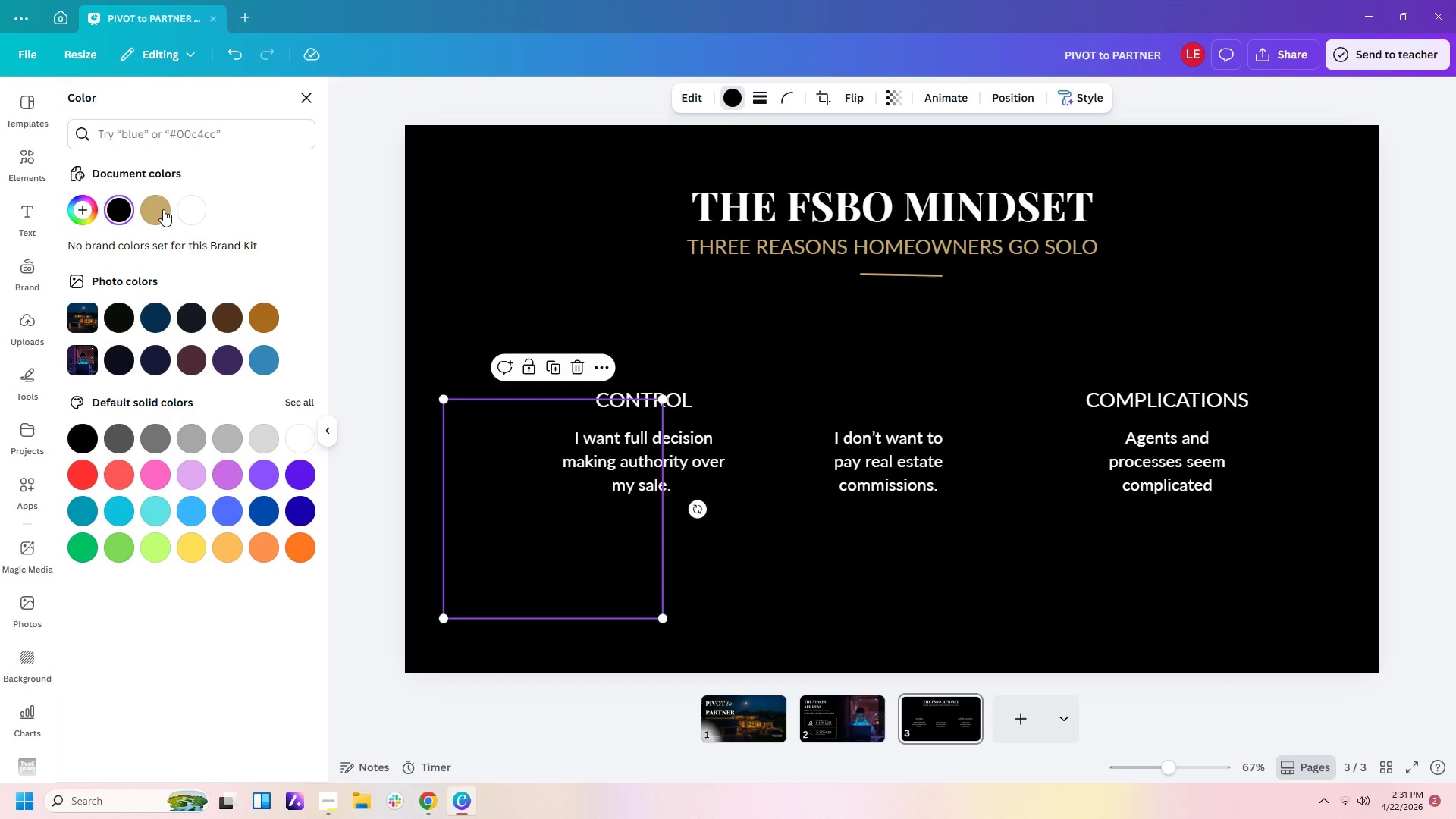 
left_click([162, 207])
 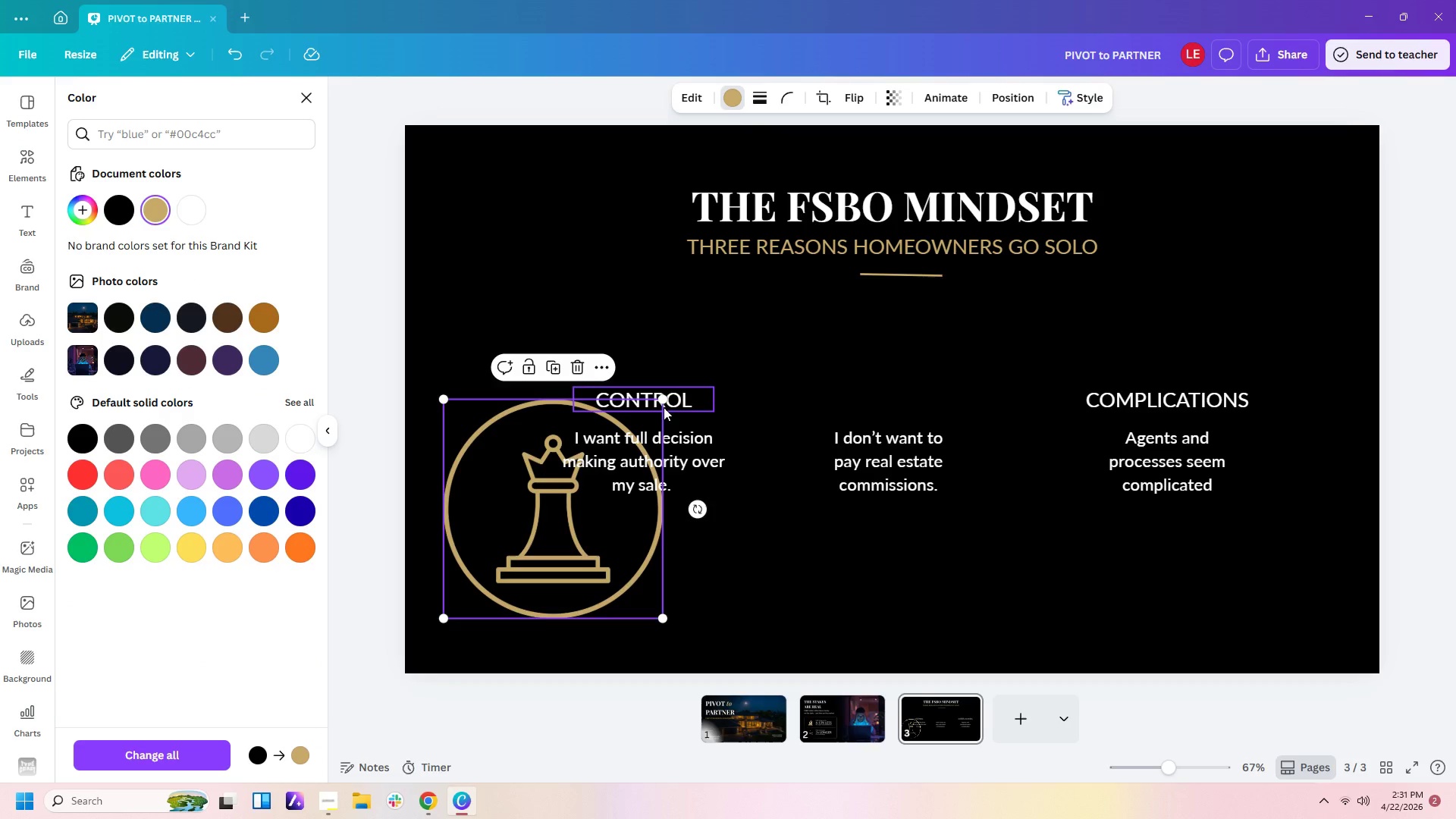 
left_click_drag(start_coordinate=[662, 400], to_coordinate=[566, 533])
 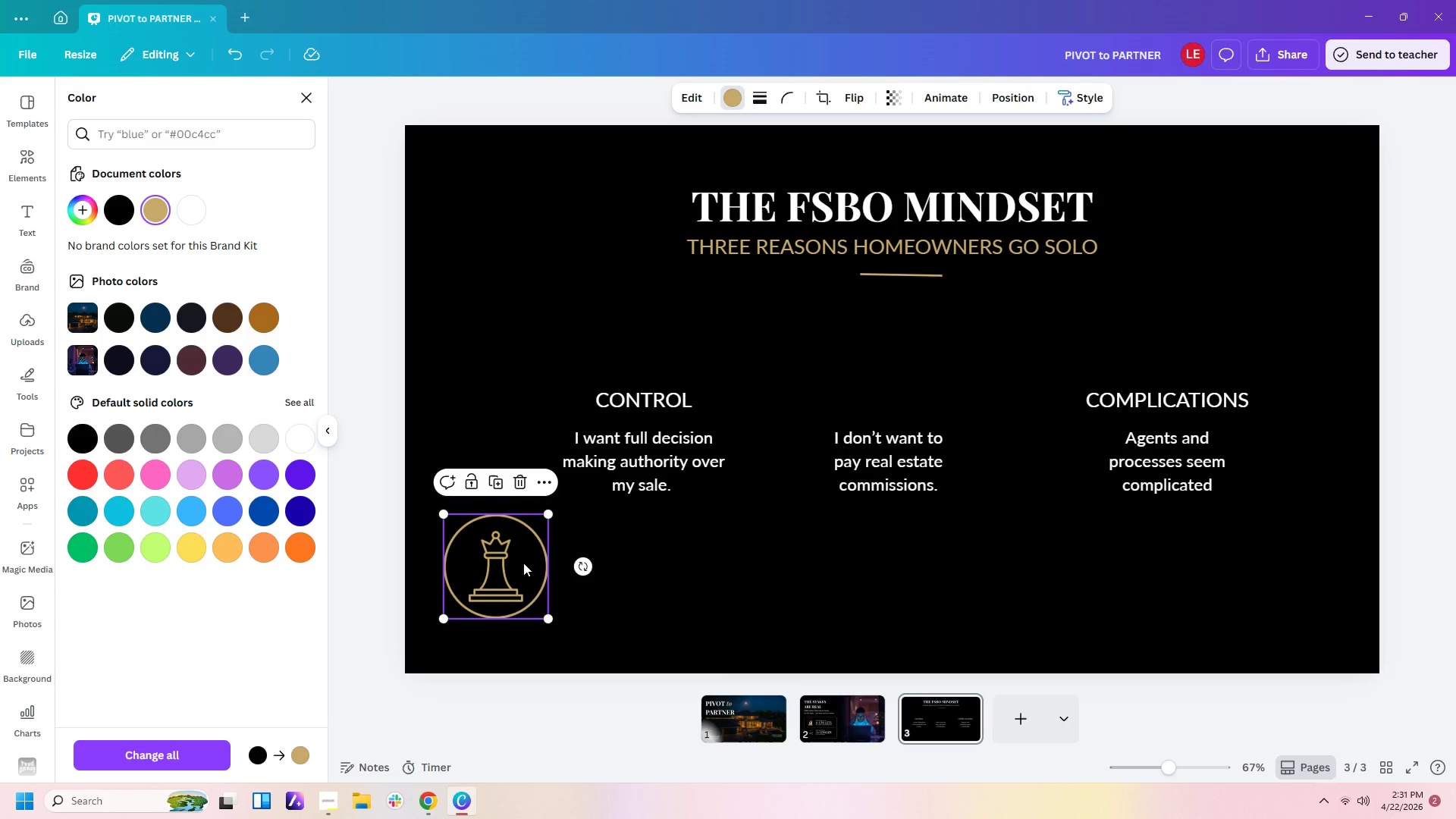 
left_click_drag(start_coordinate=[522, 563], to_coordinate=[681, 327])
 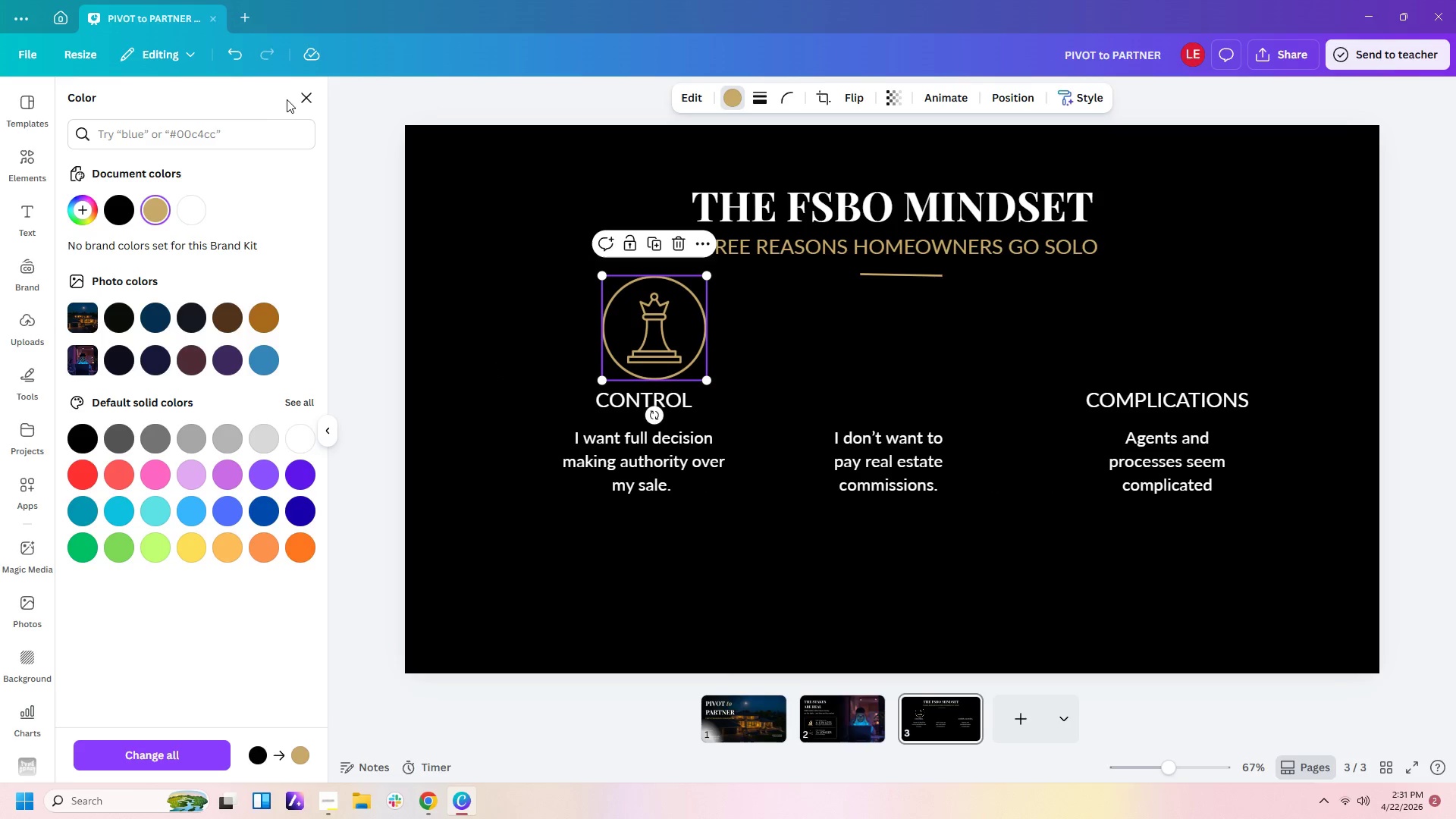 
double_click([303, 99])
 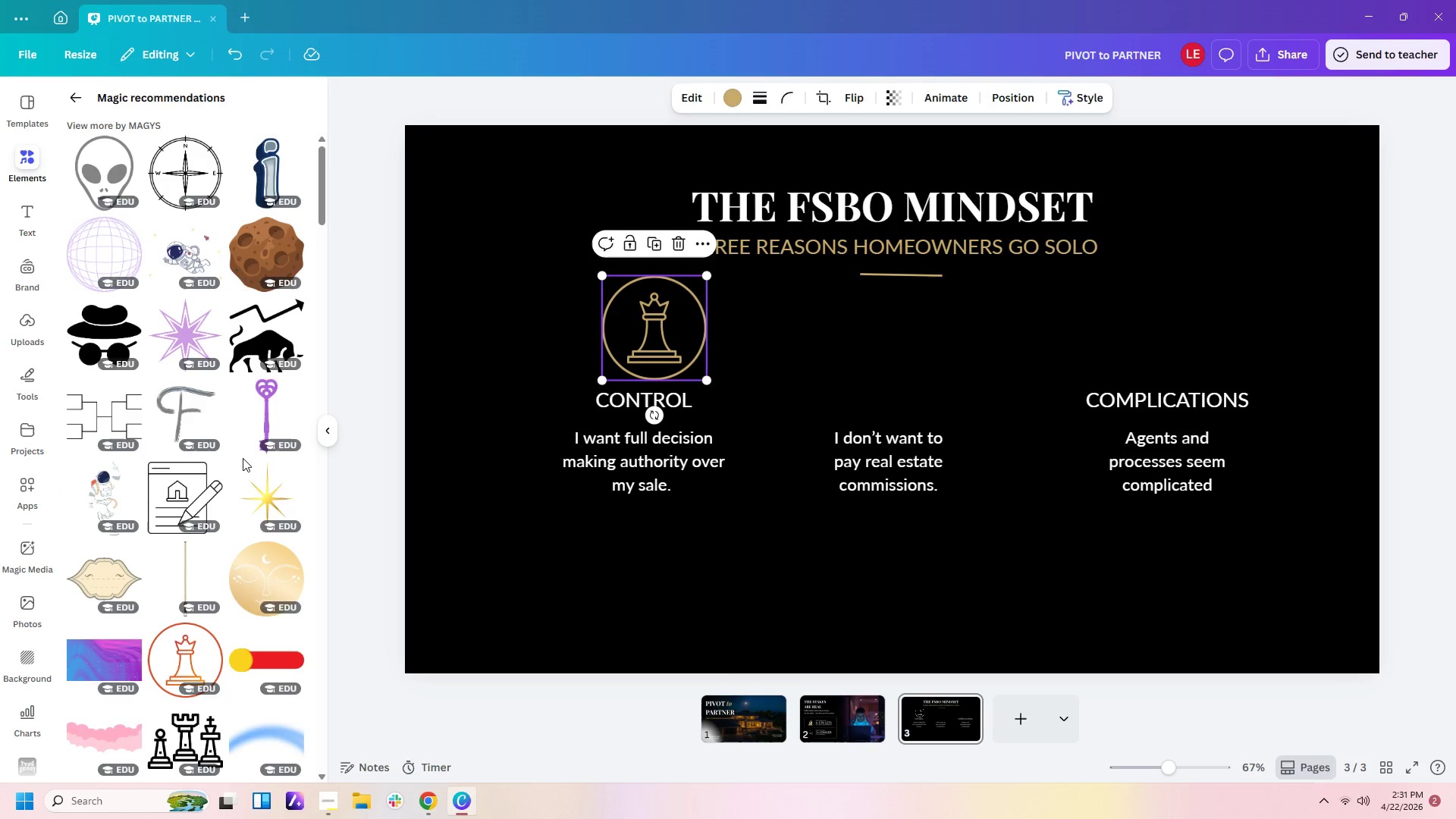 
scroll: coordinate [152, 617], scroll_direction: down, amount: 17.0
 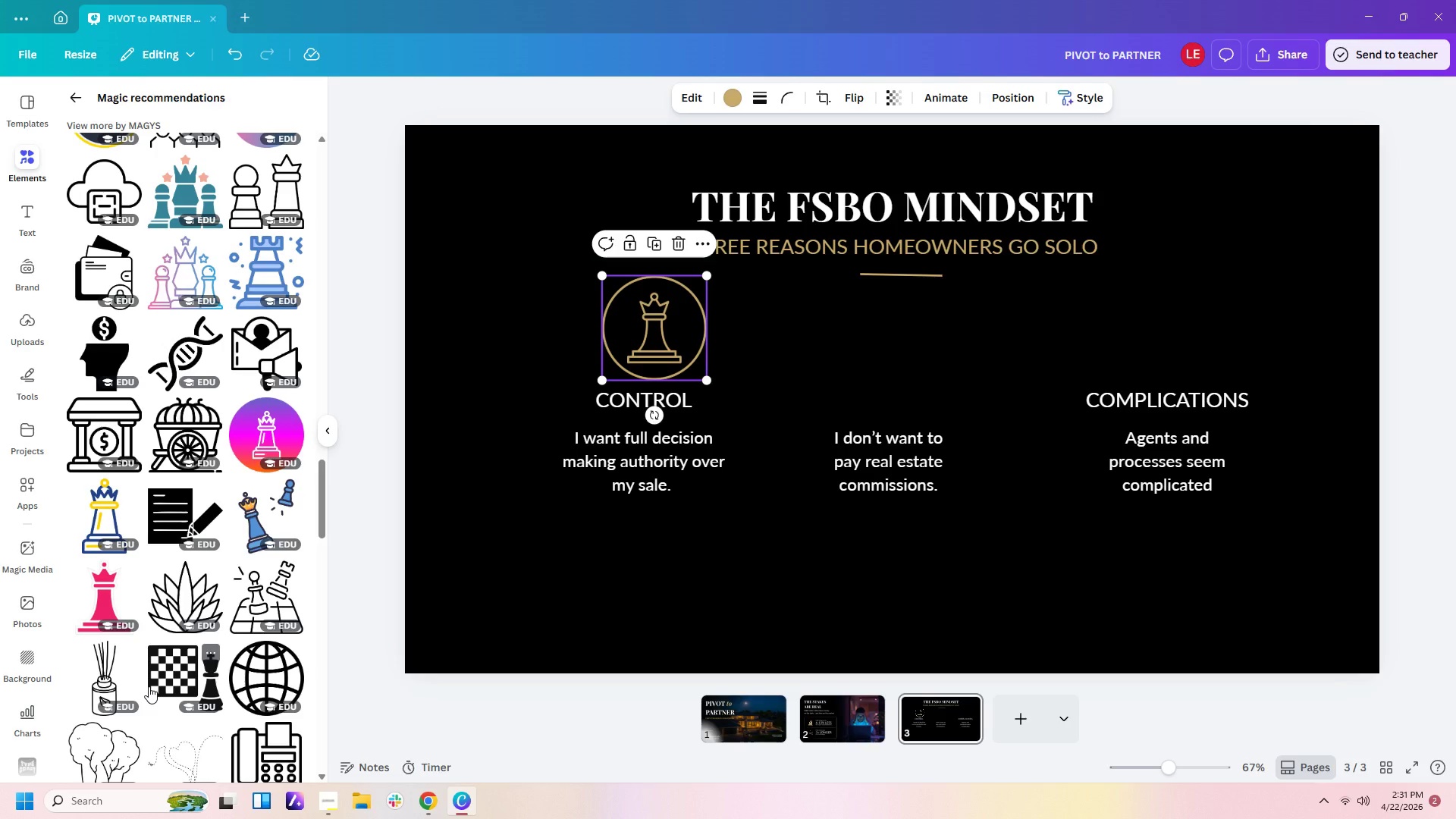 
wait(9.41)
 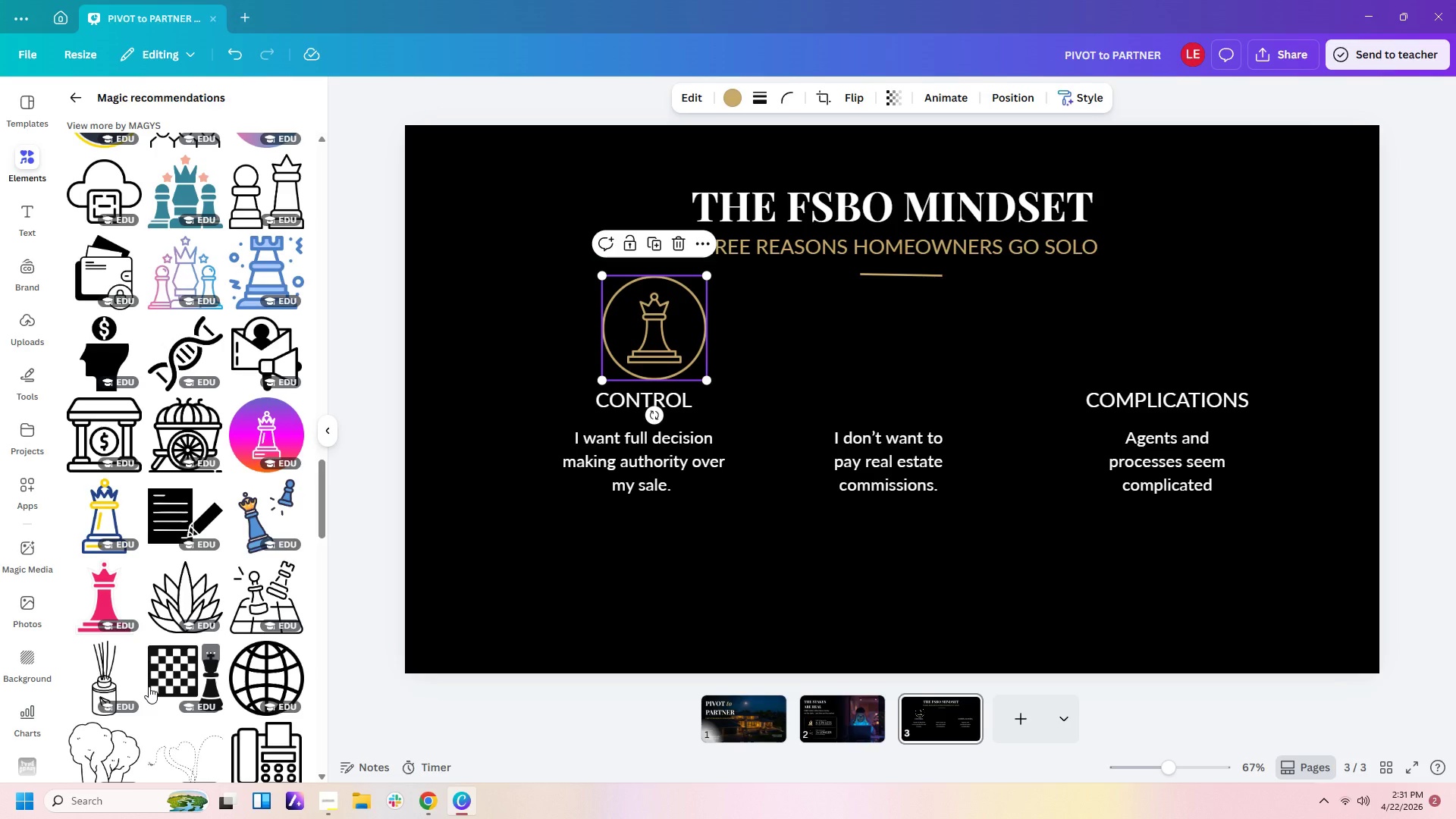 
left_click([79, 97])
 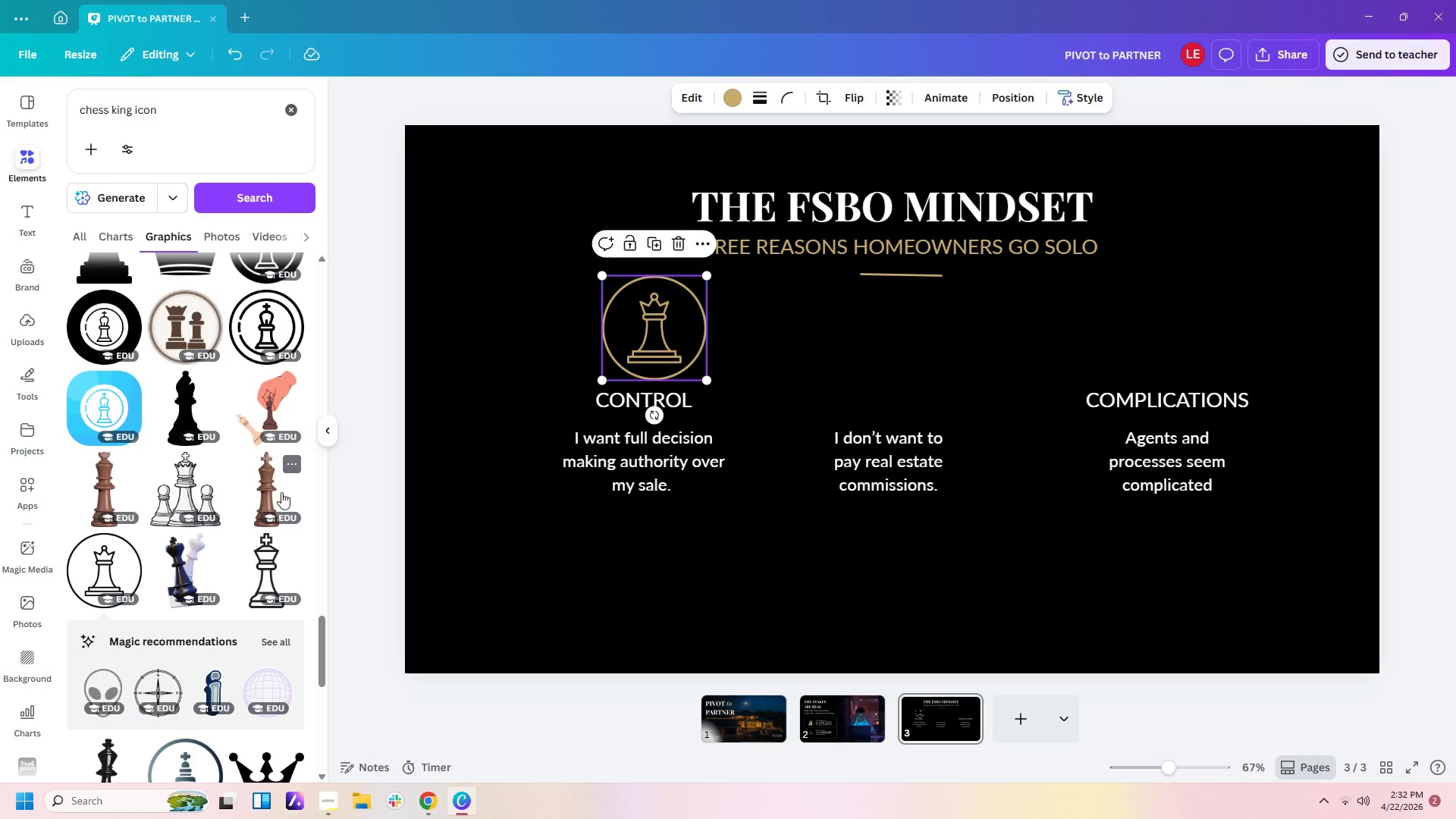 
scroll: coordinate [291, 448], scroll_direction: down, amount: 4.0
 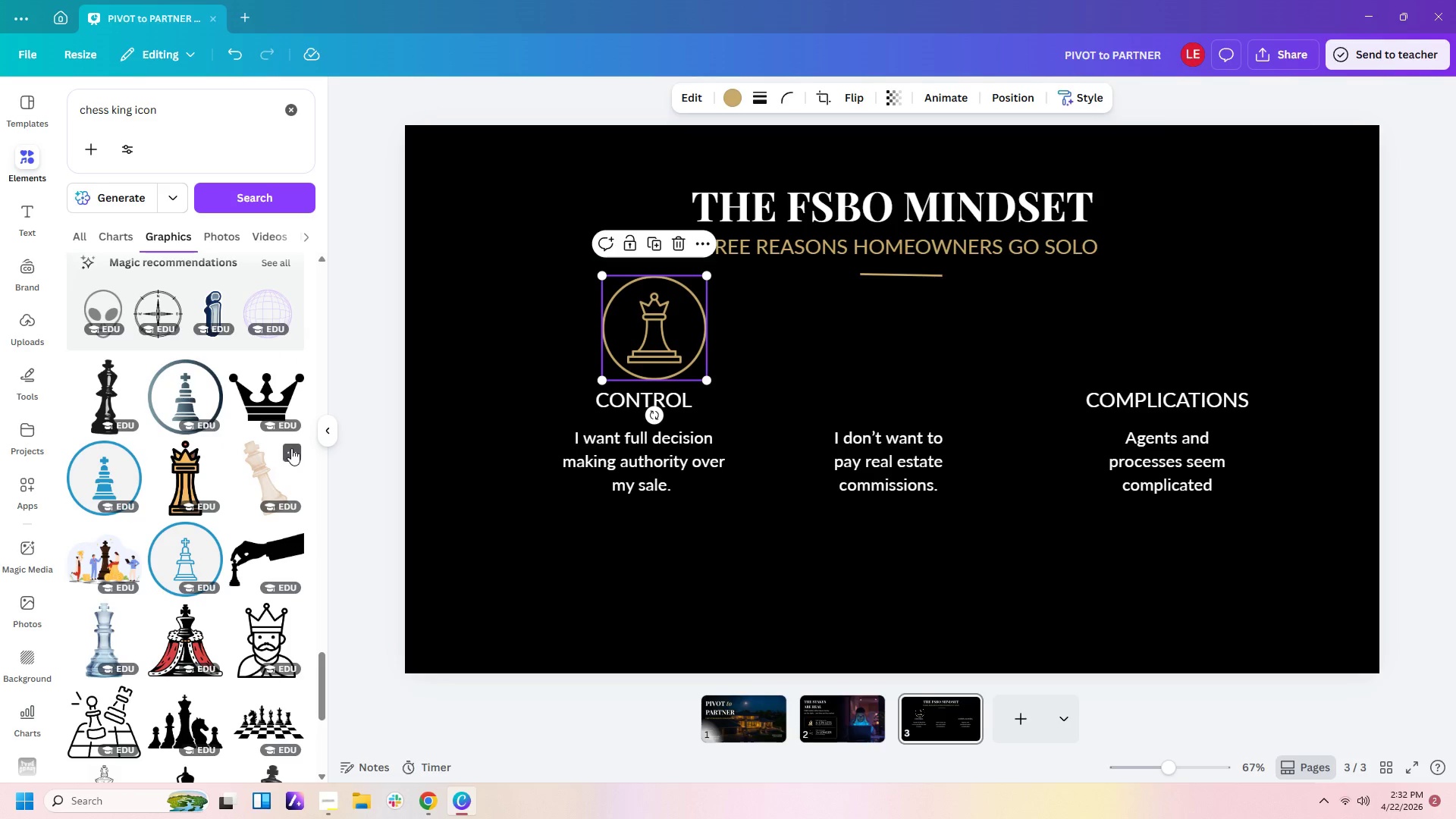 
mouse_move([148, 524])
 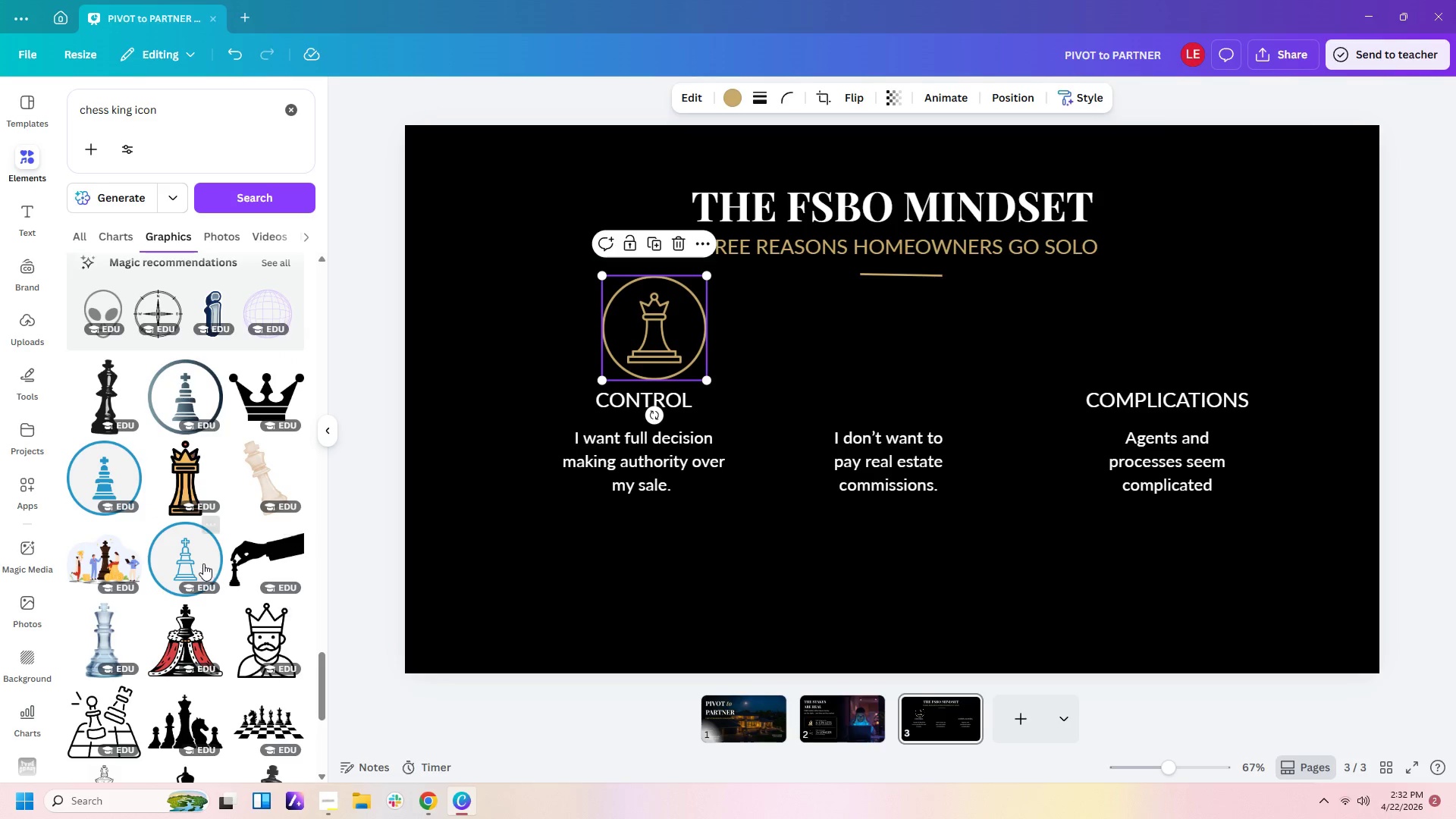 
left_click([202, 563])
 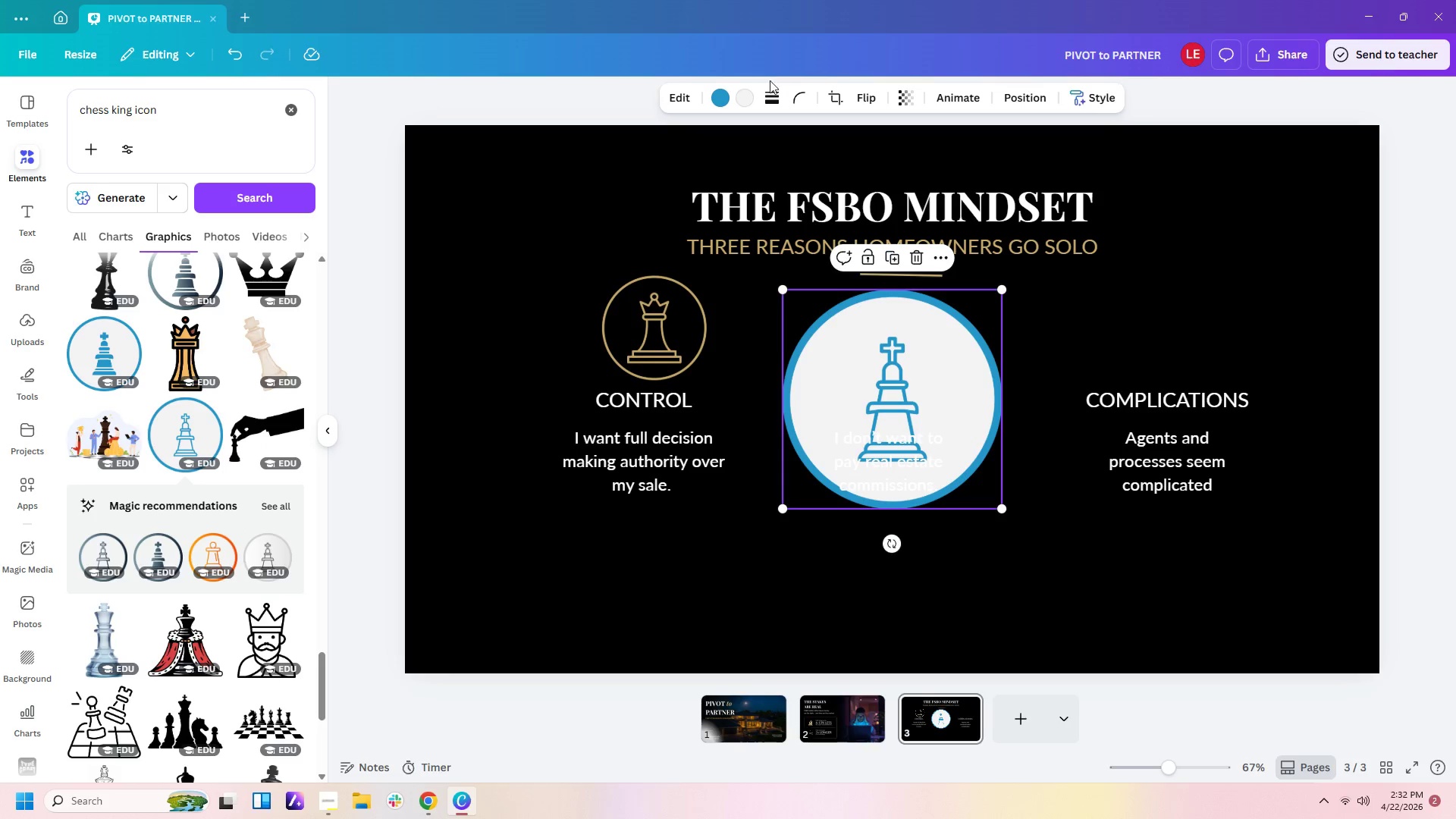 
left_click([722, 99])
 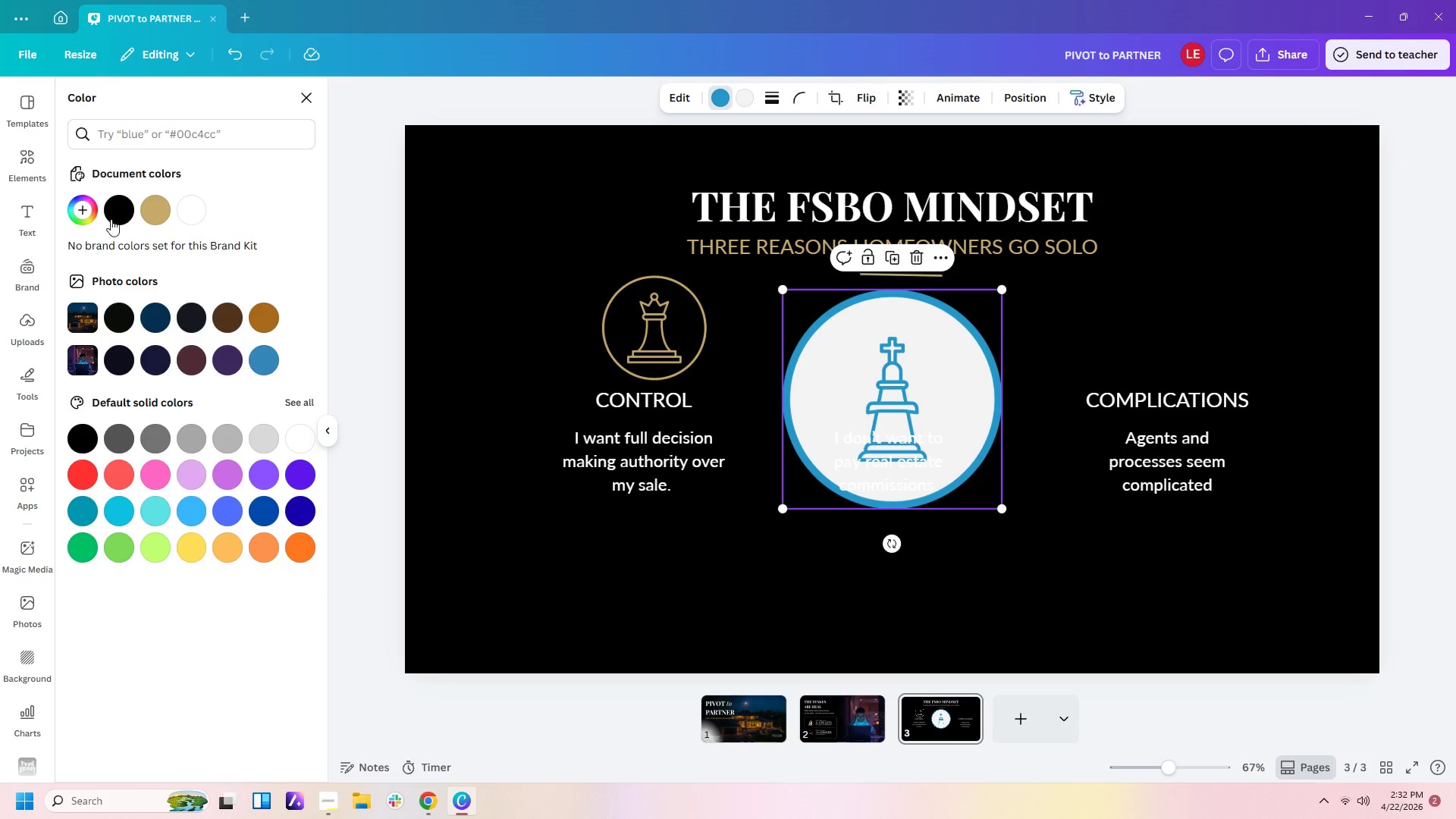 
left_click([147, 202])
 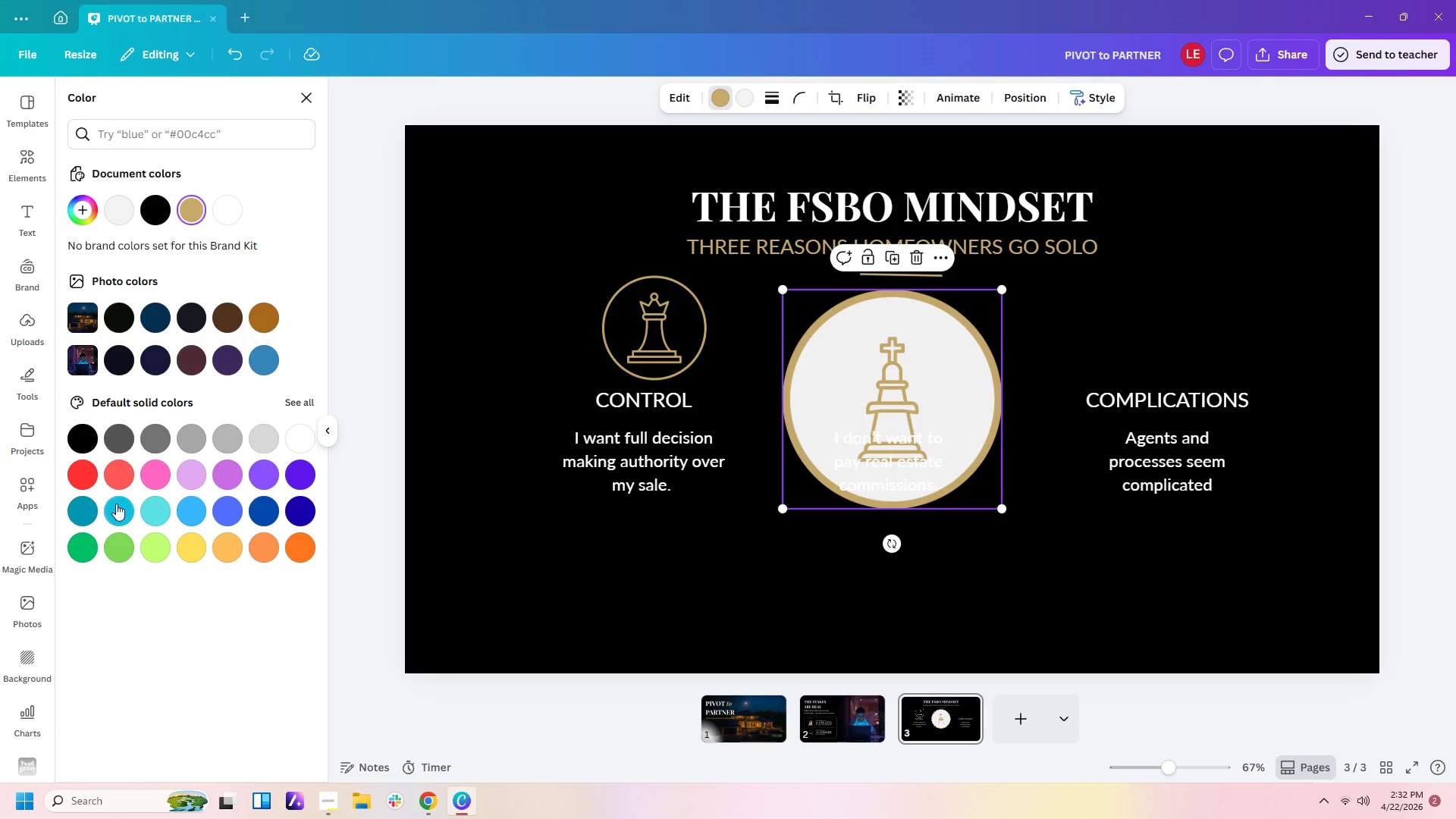 
left_click([24, 169])
 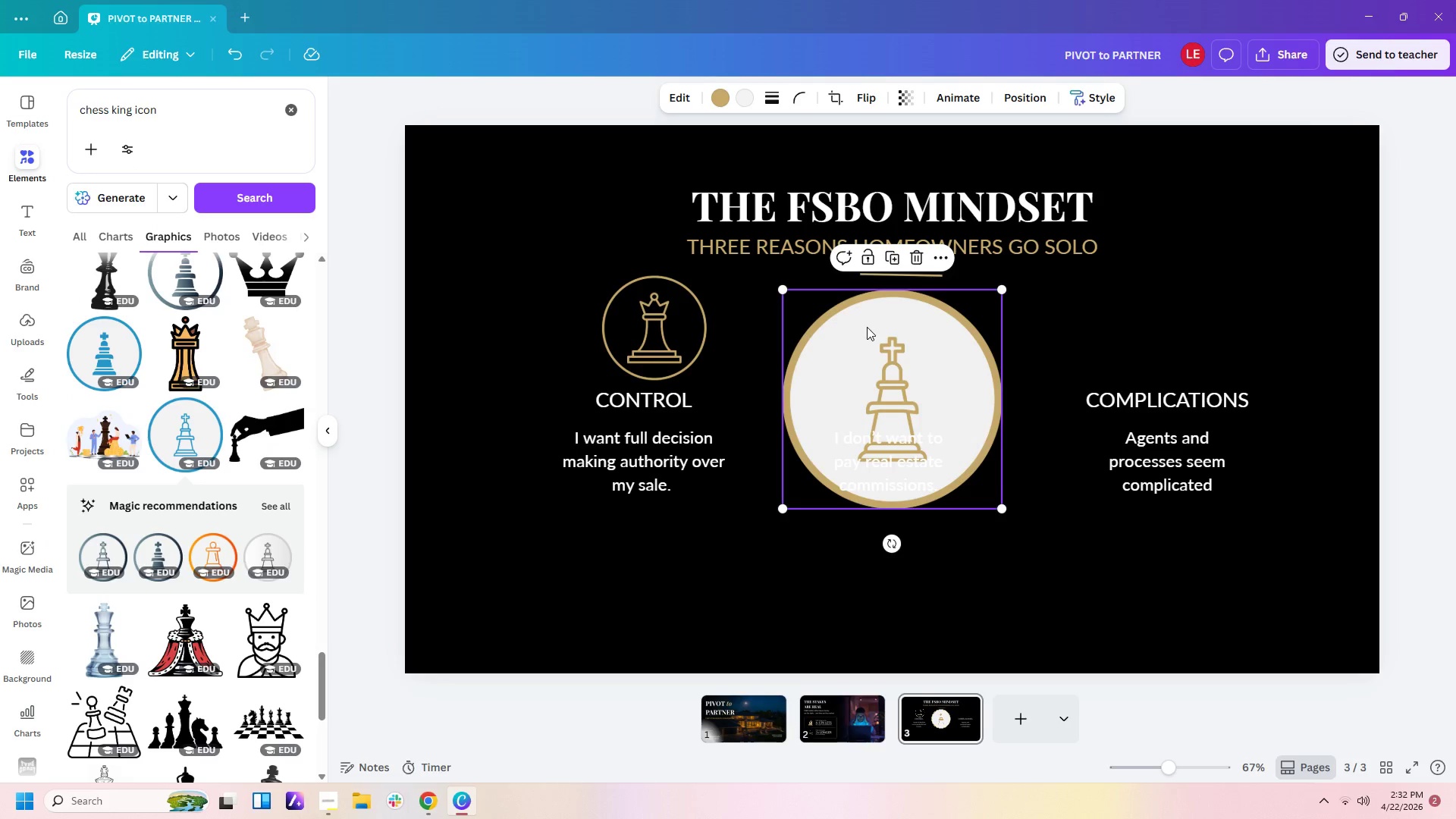 
left_click([880, 353])
 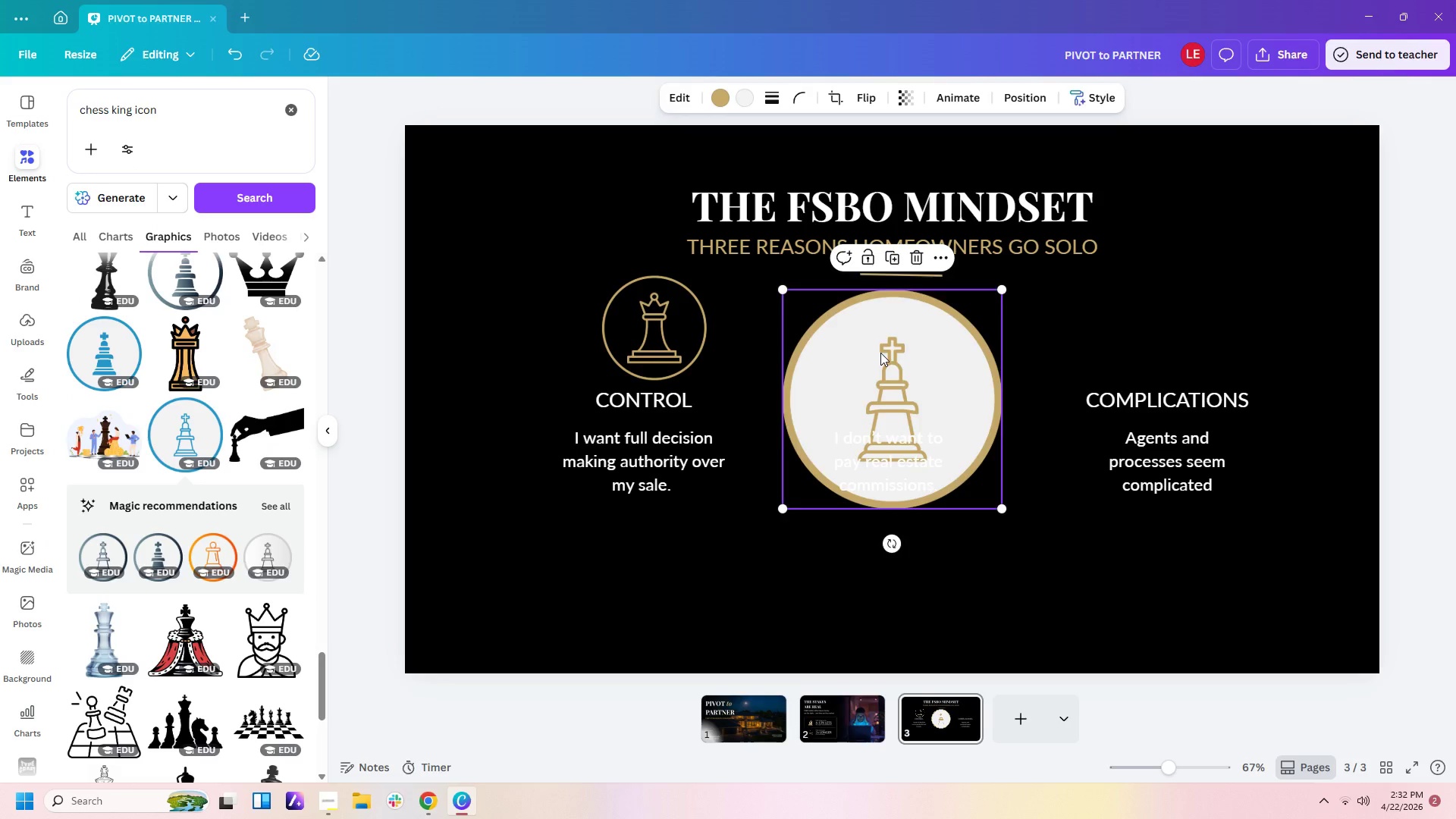 
key(Delete)
 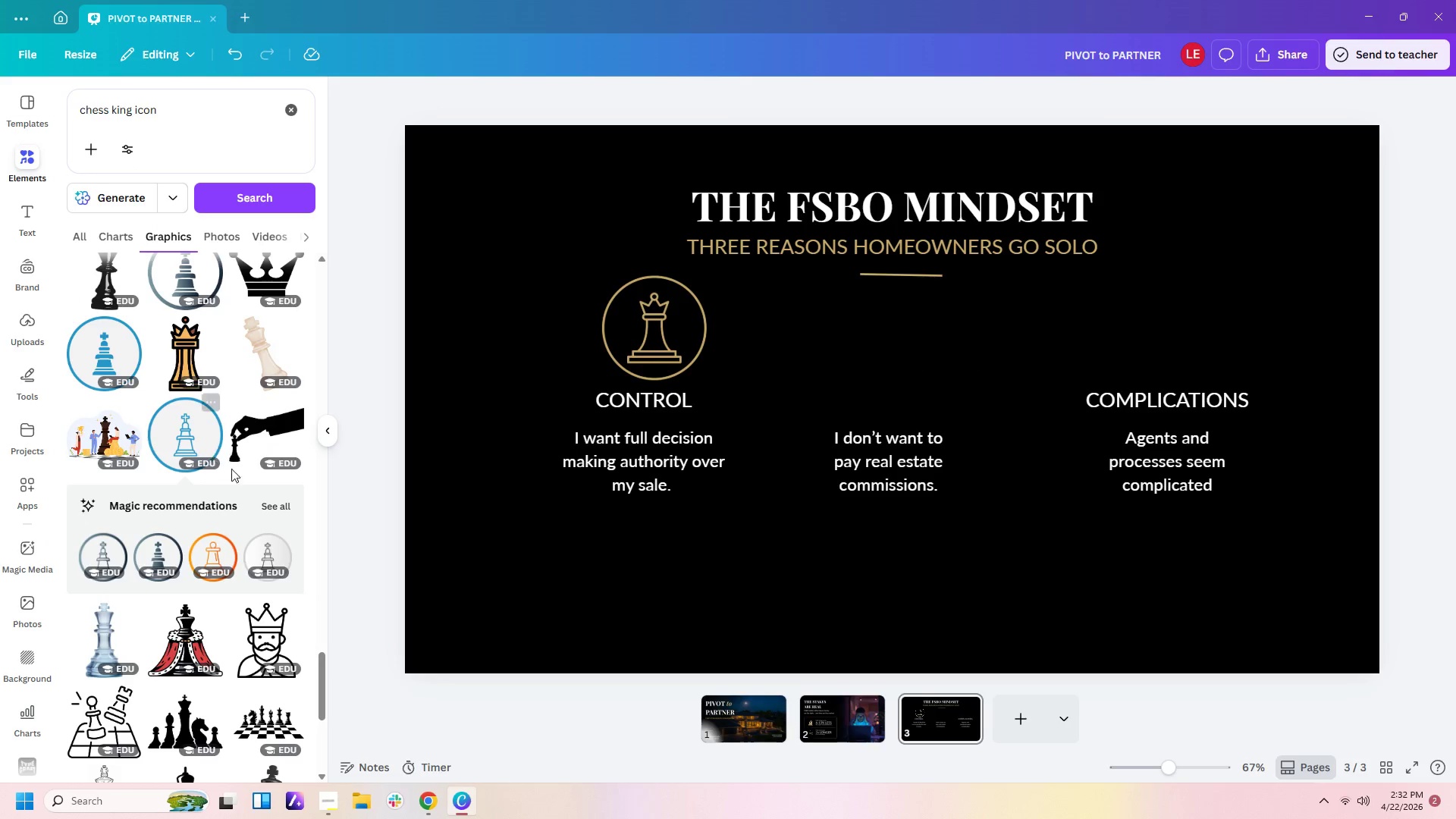 
left_click([267, 510])
 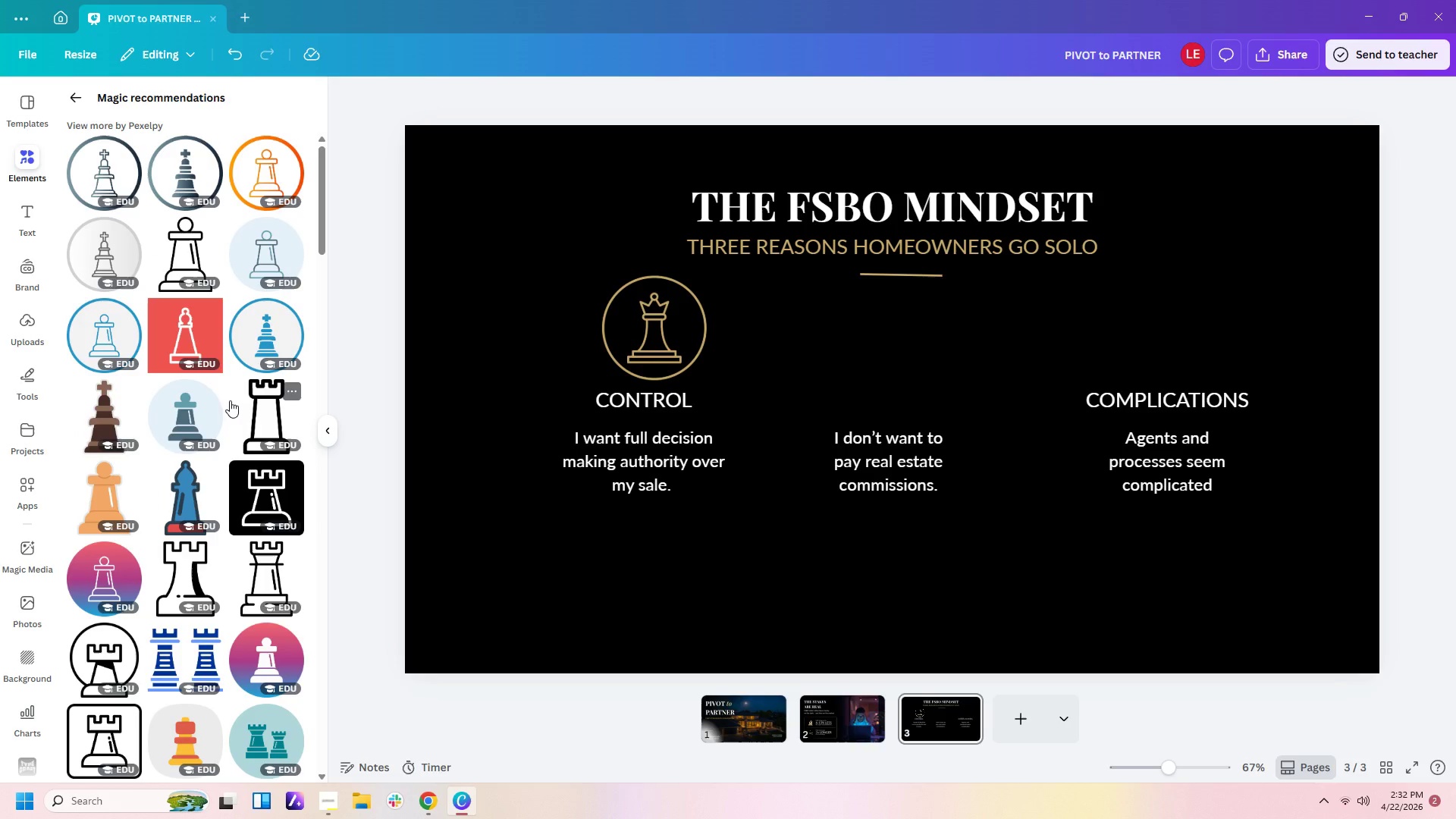 
wait(5.53)
 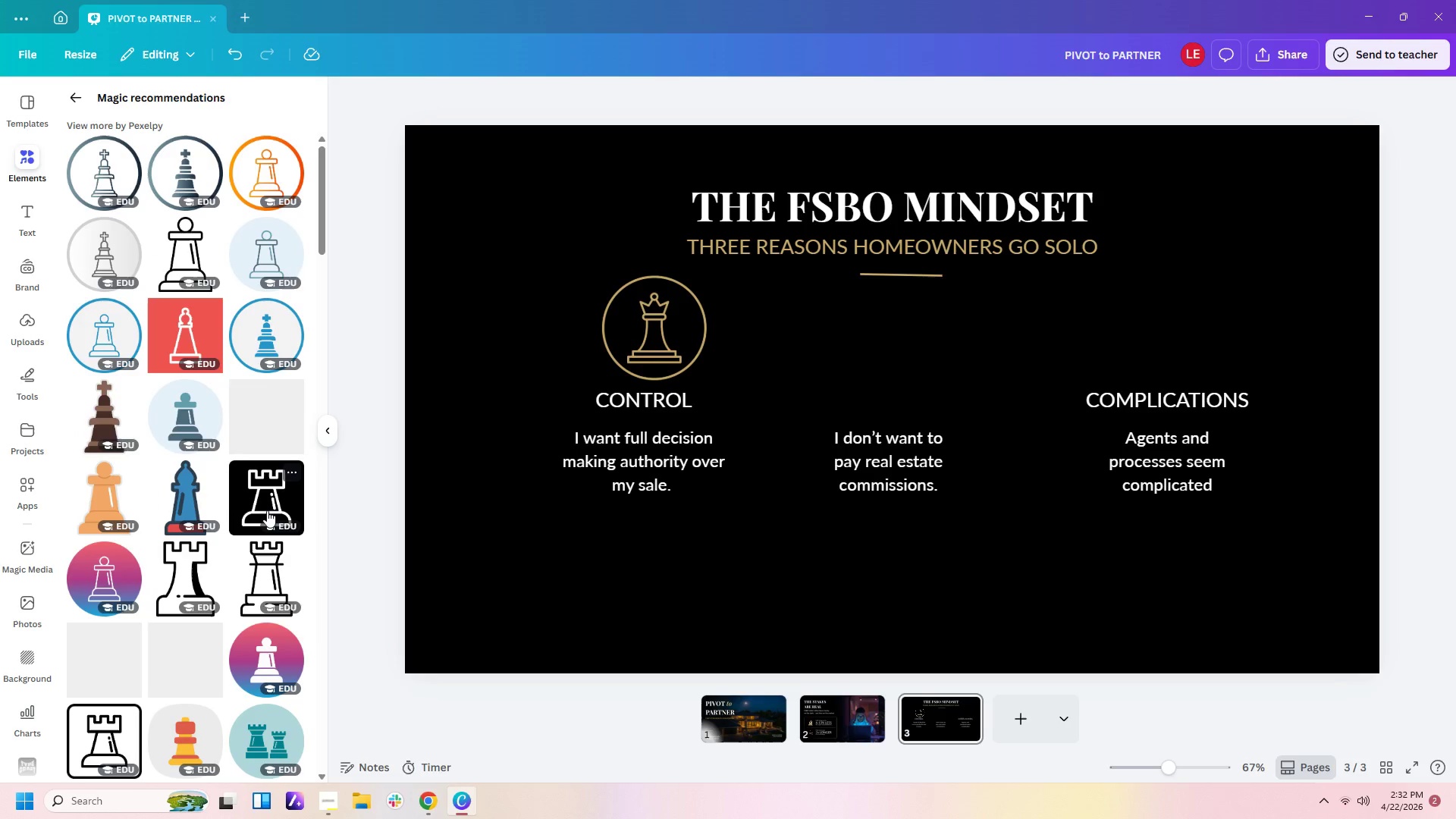 
scroll: coordinate [249, 483], scroll_direction: down, amount: 26.0
 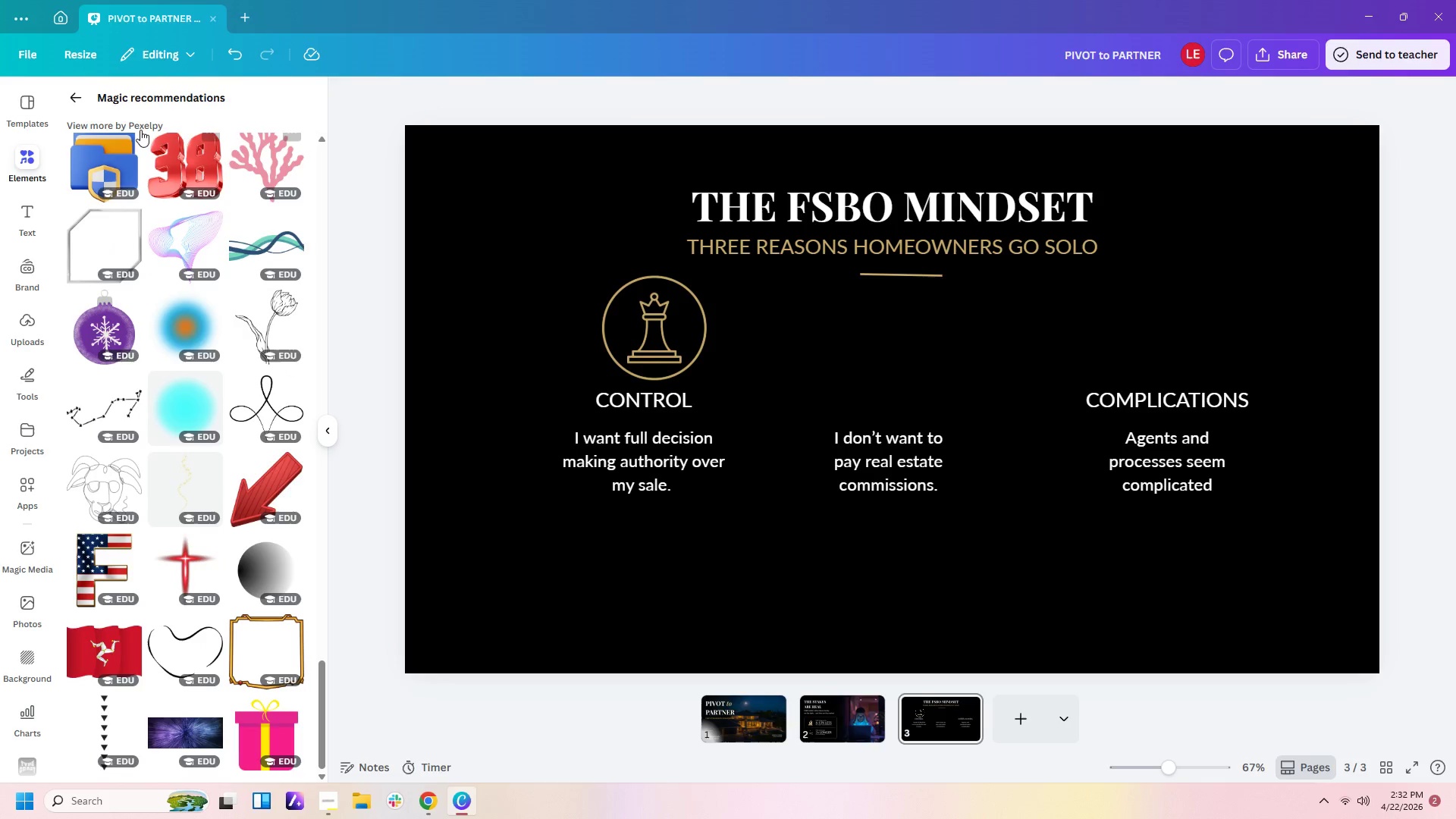 
left_click([74, 102])
 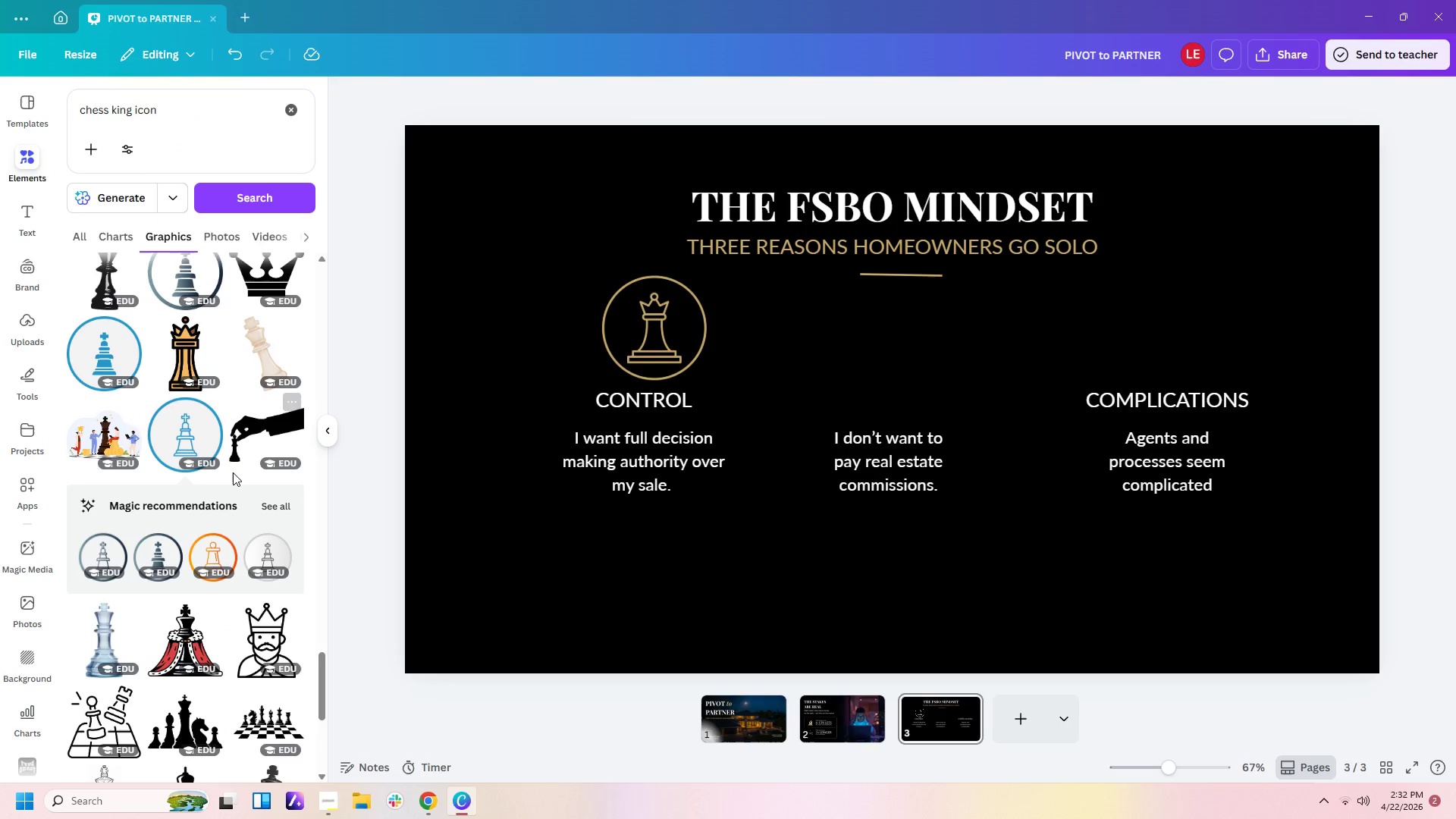 
scroll: coordinate [229, 652], scroll_direction: down, amount: 14.0
 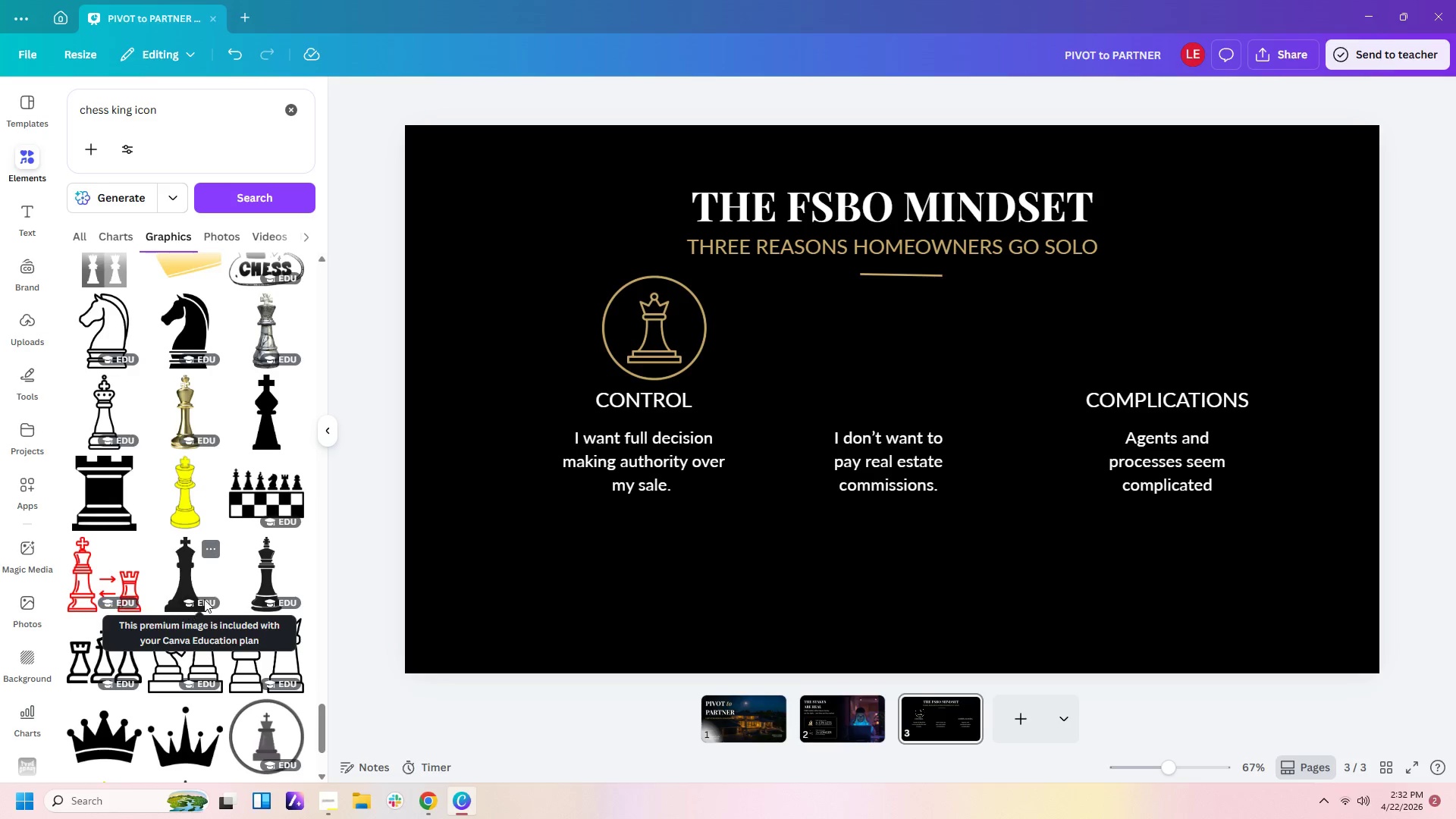 
left_click([273, 562])
 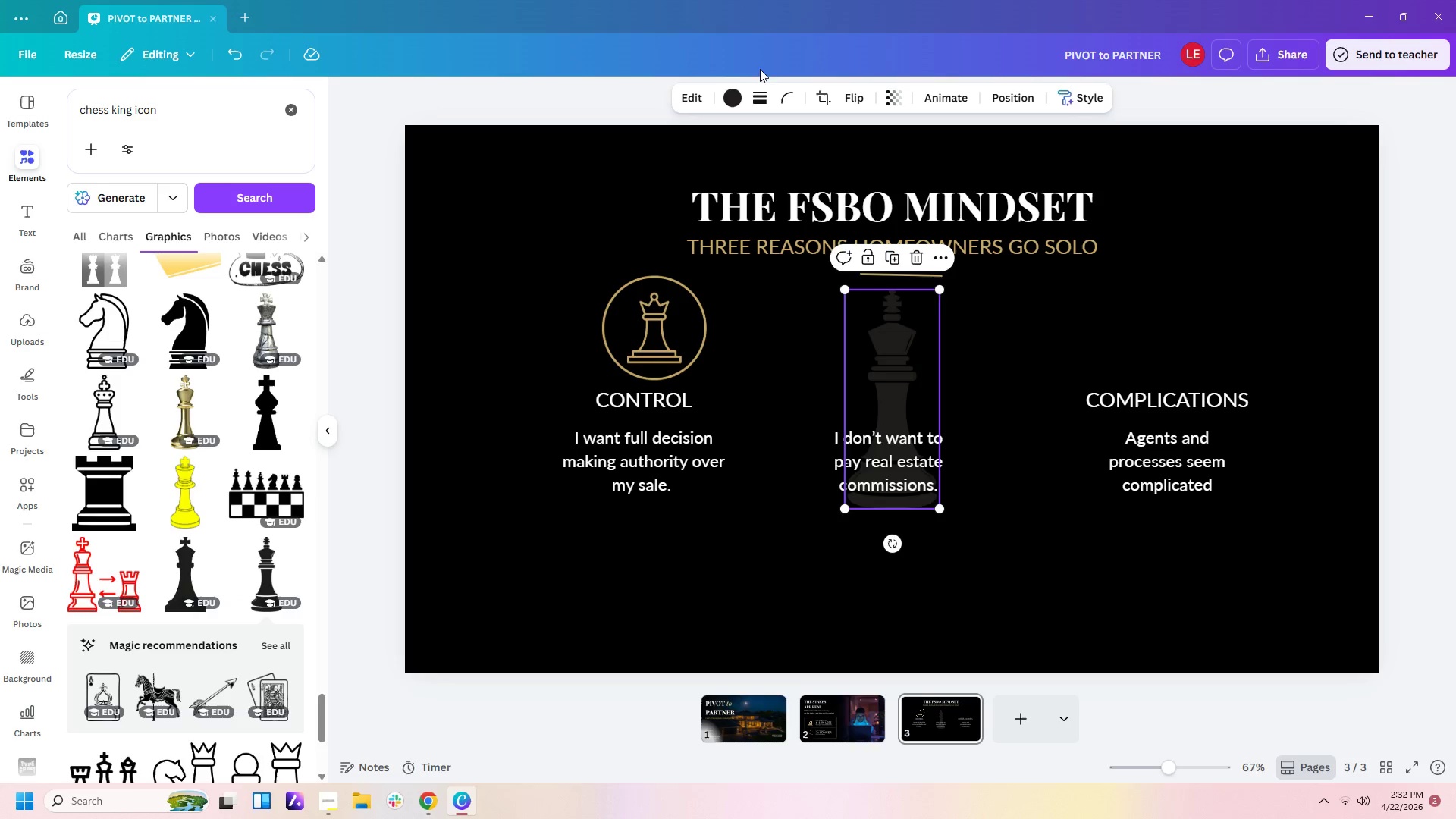 
left_click([736, 97])
 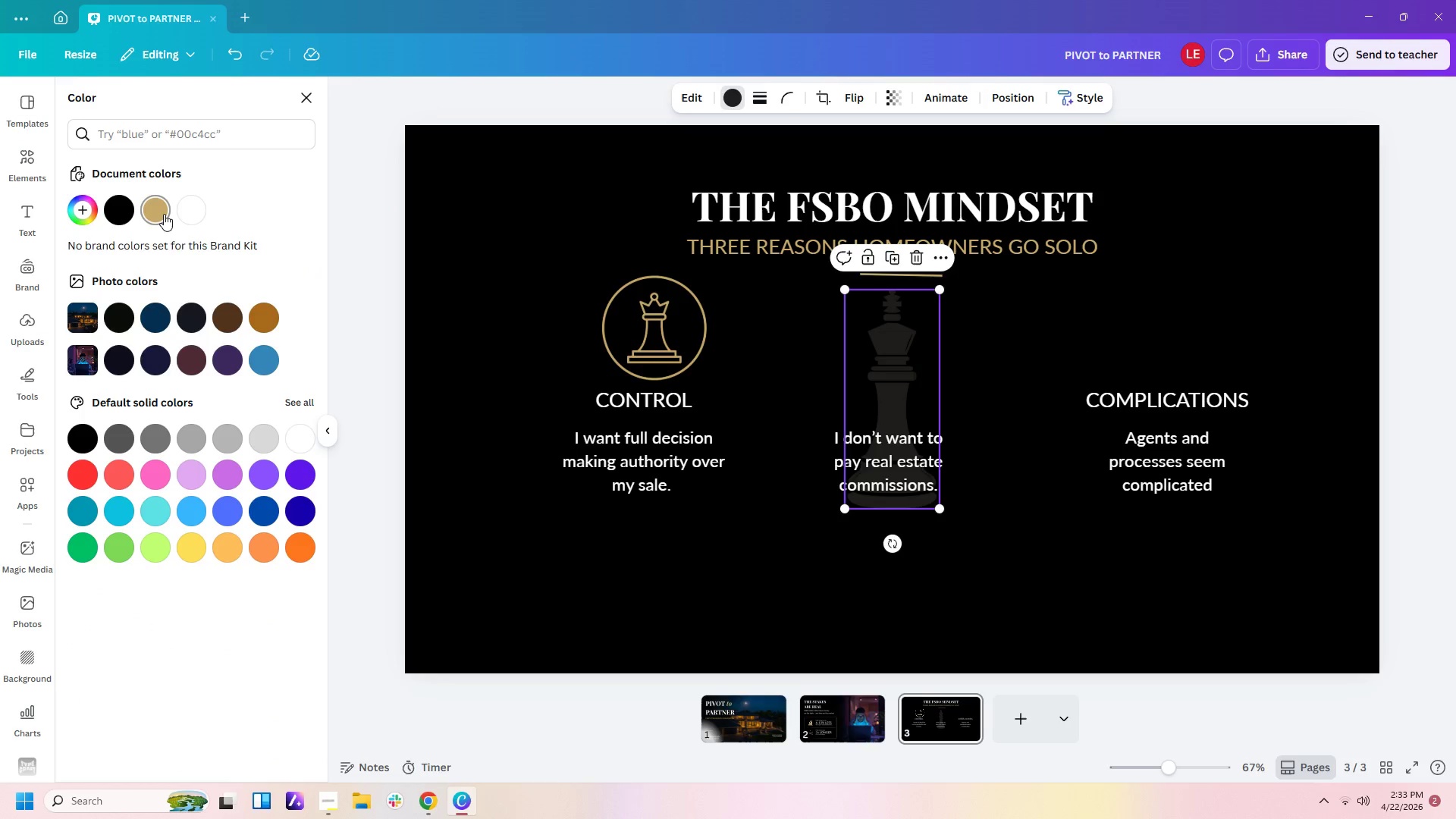 
left_click([164, 214])
 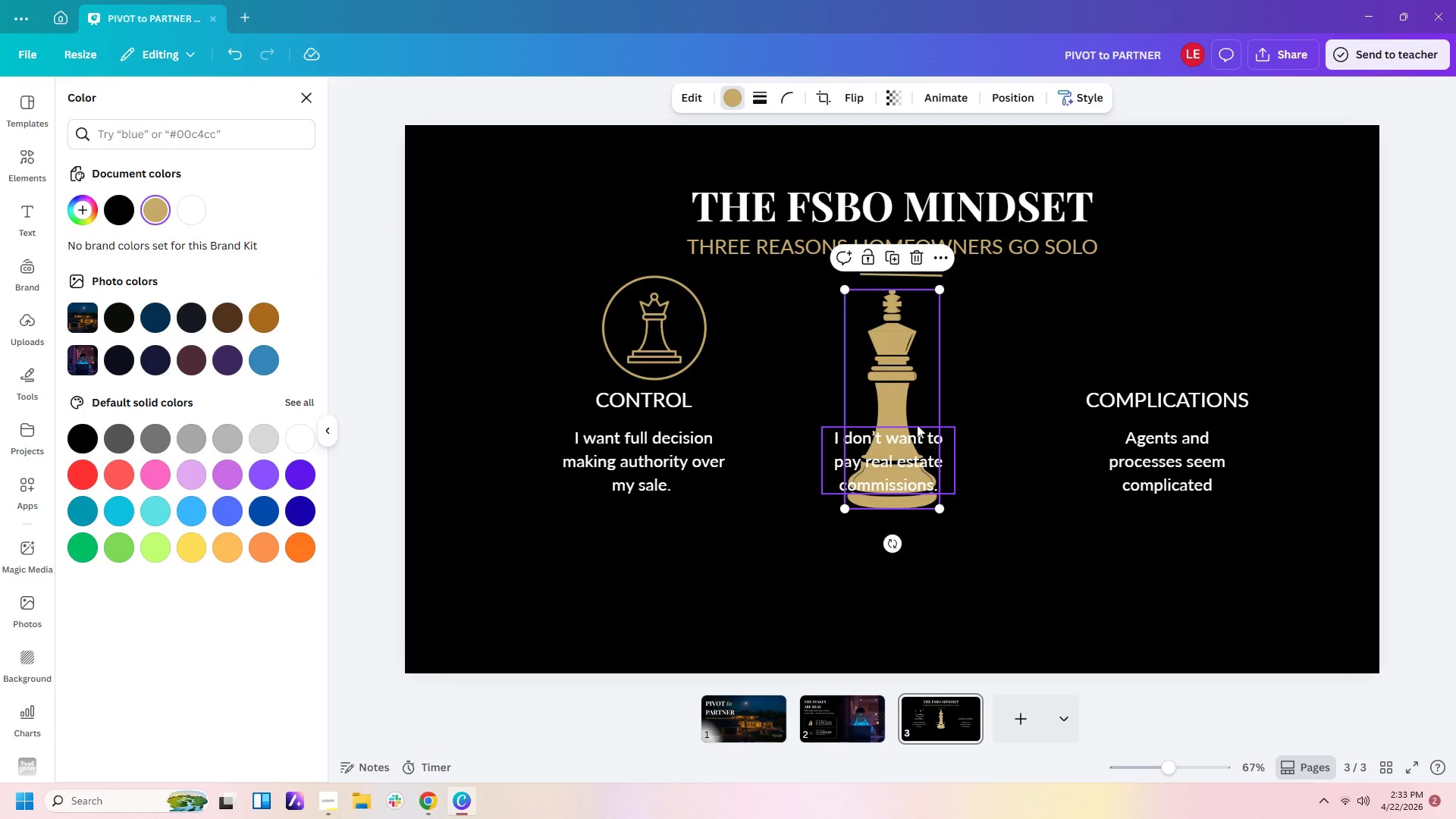 
left_click_drag(start_coordinate=[915, 419], to_coordinate=[737, 381])
 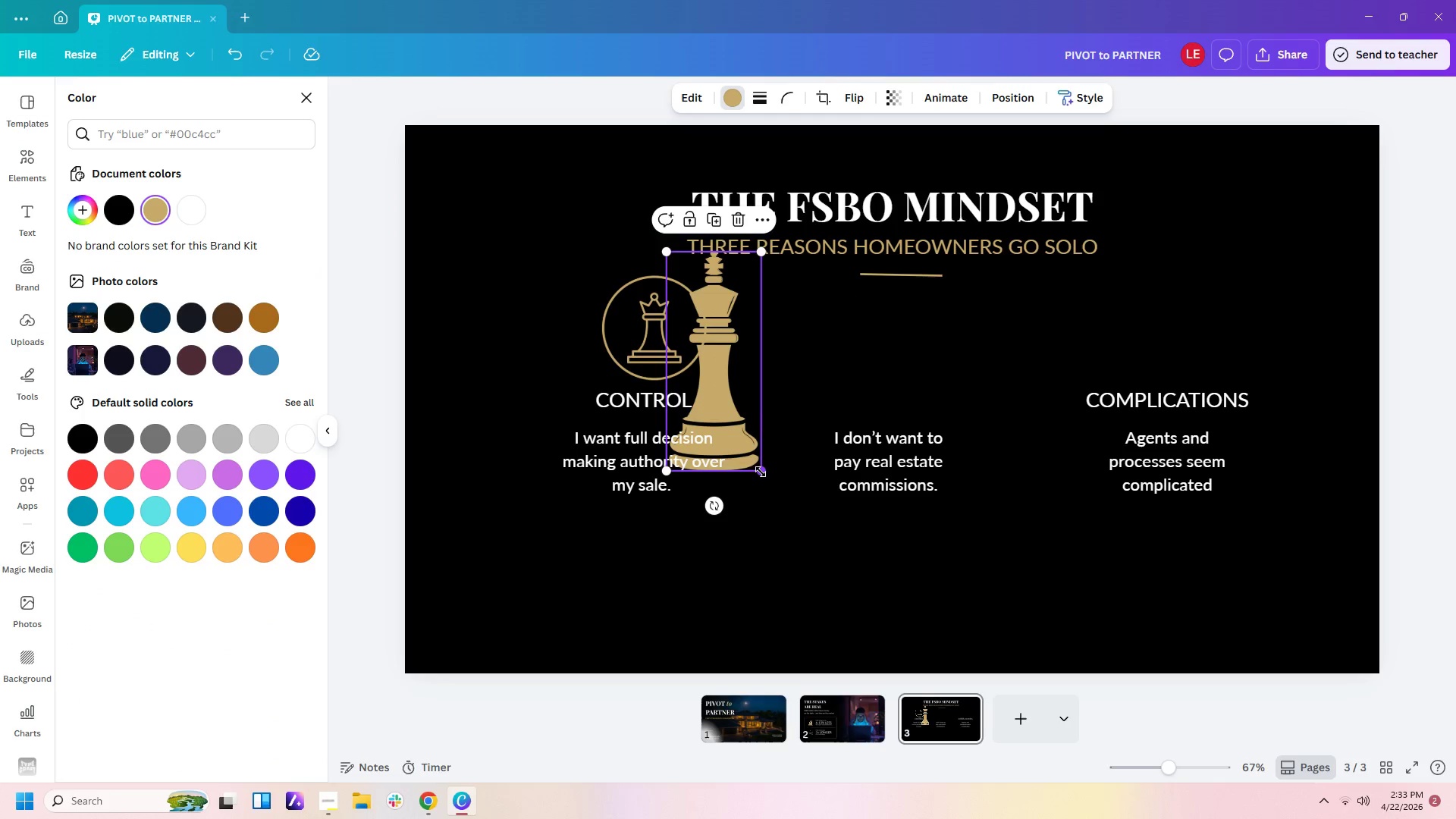 
left_click_drag(start_coordinate=[761, 472], to_coordinate=[667, 334])
 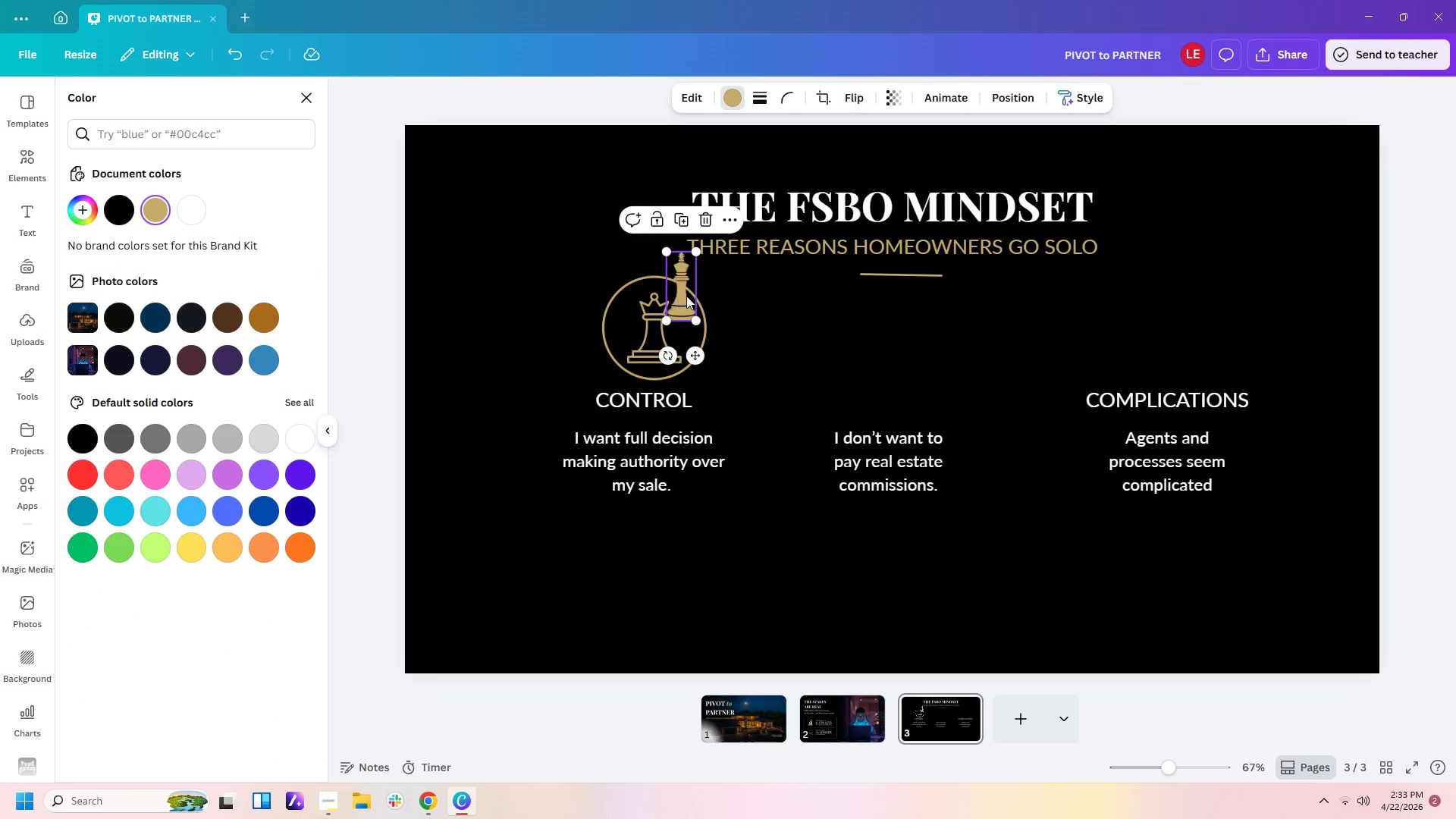 
left_click_drag(start_coordinate=[688, 296], to_coordinate=[658, 335])
 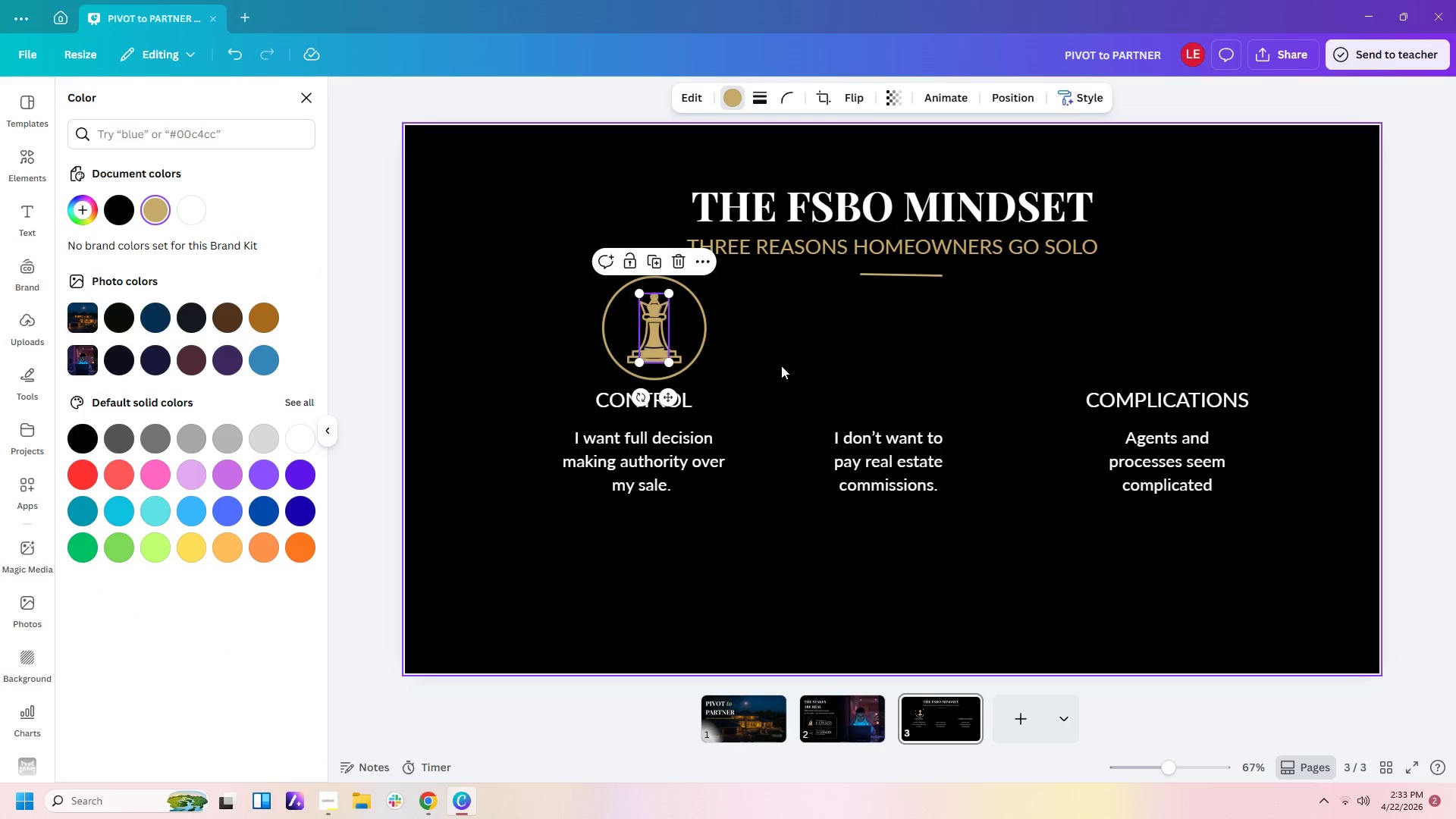 
left_click([781, 366])
 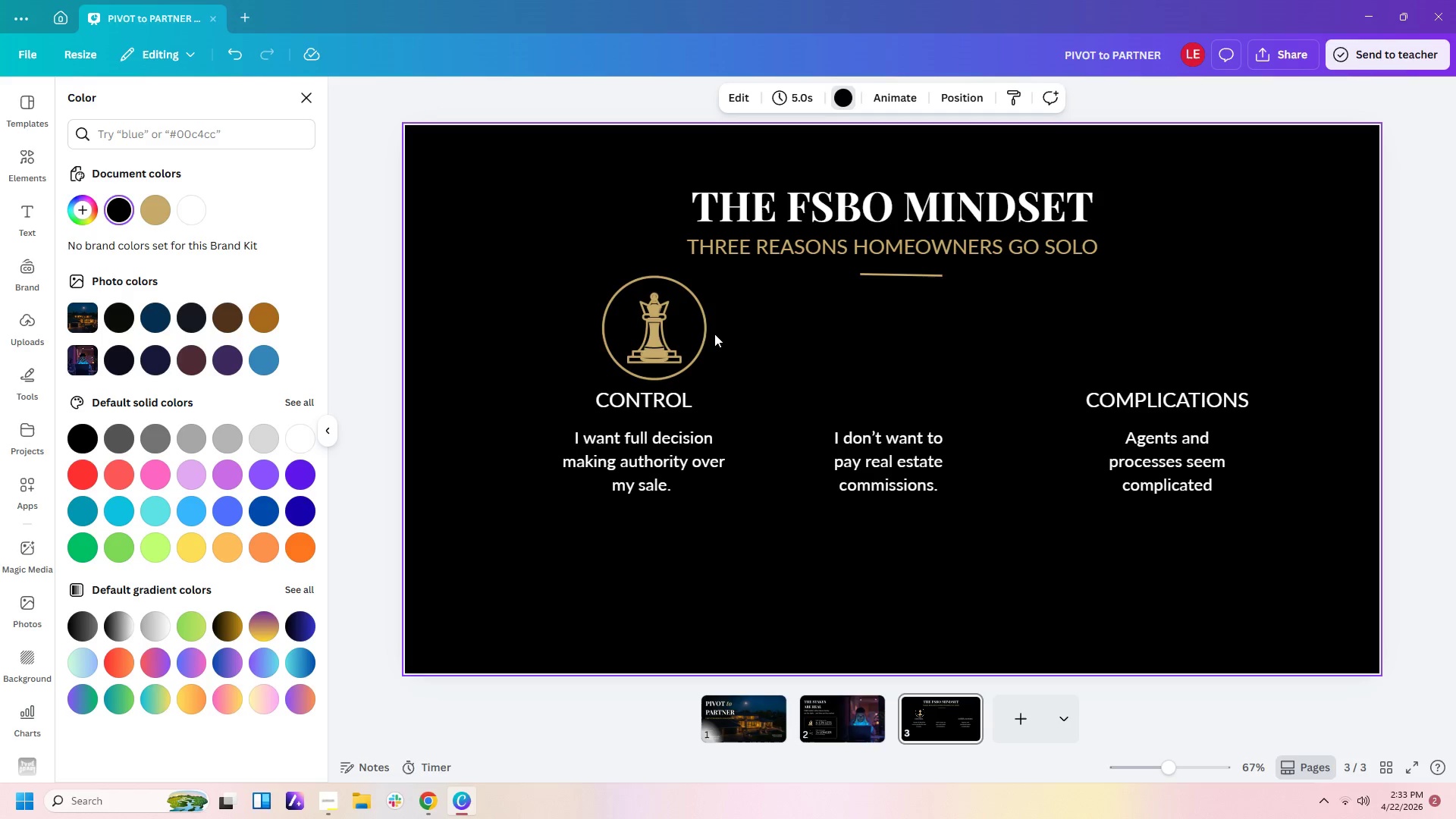 
left_click([704, 333])
 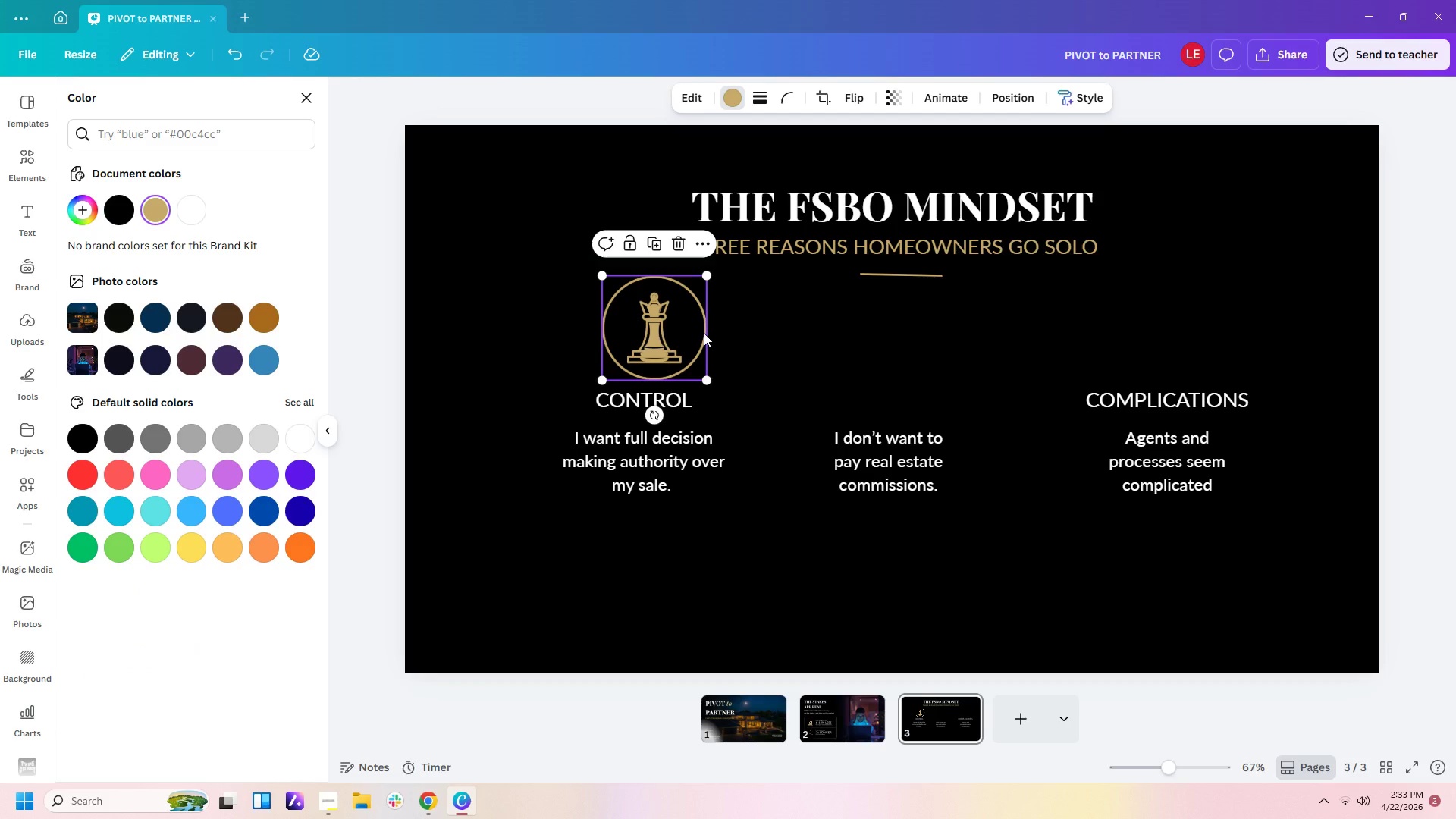 
key(Delete)
 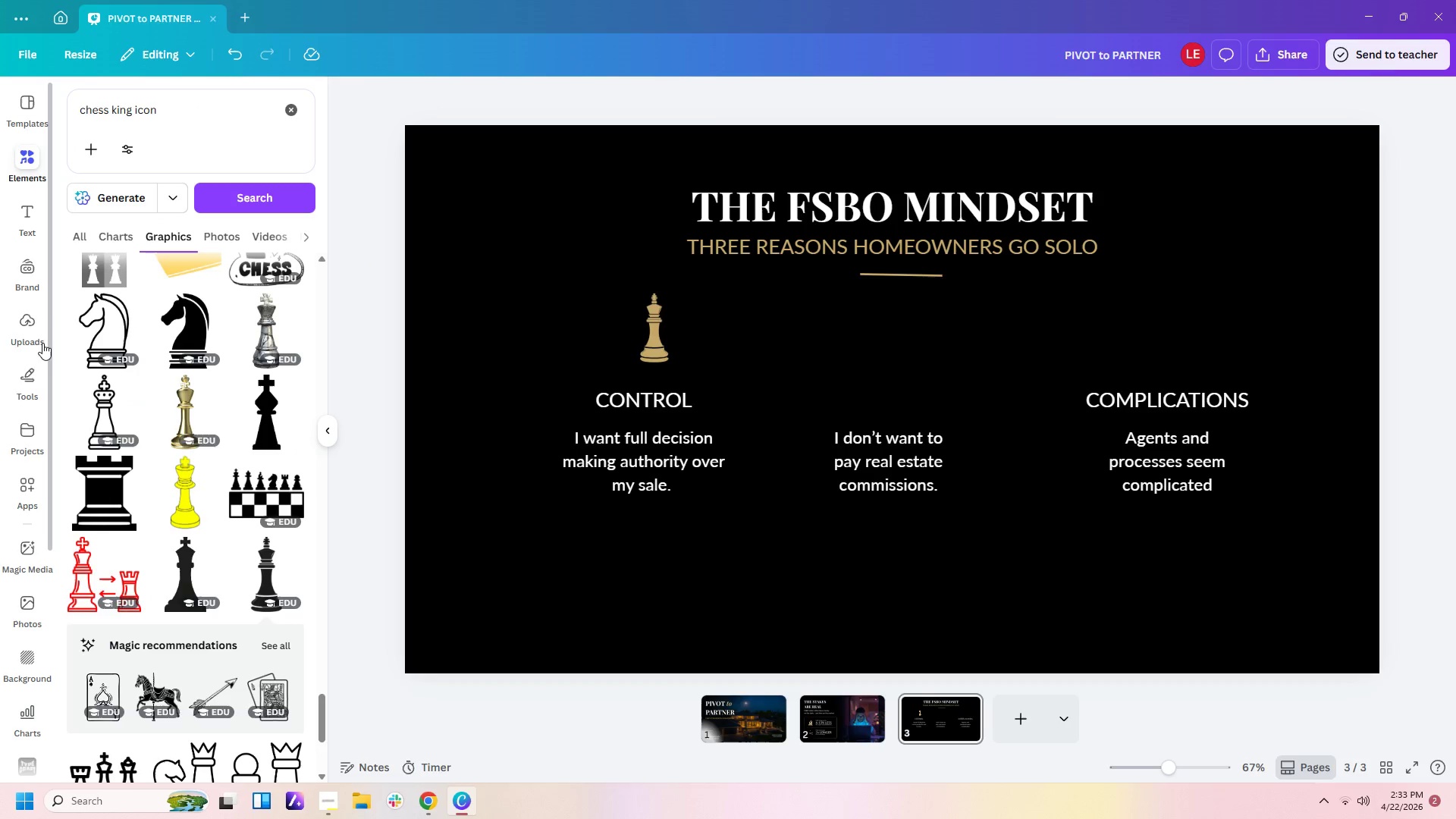 
left_click([33, 375])
 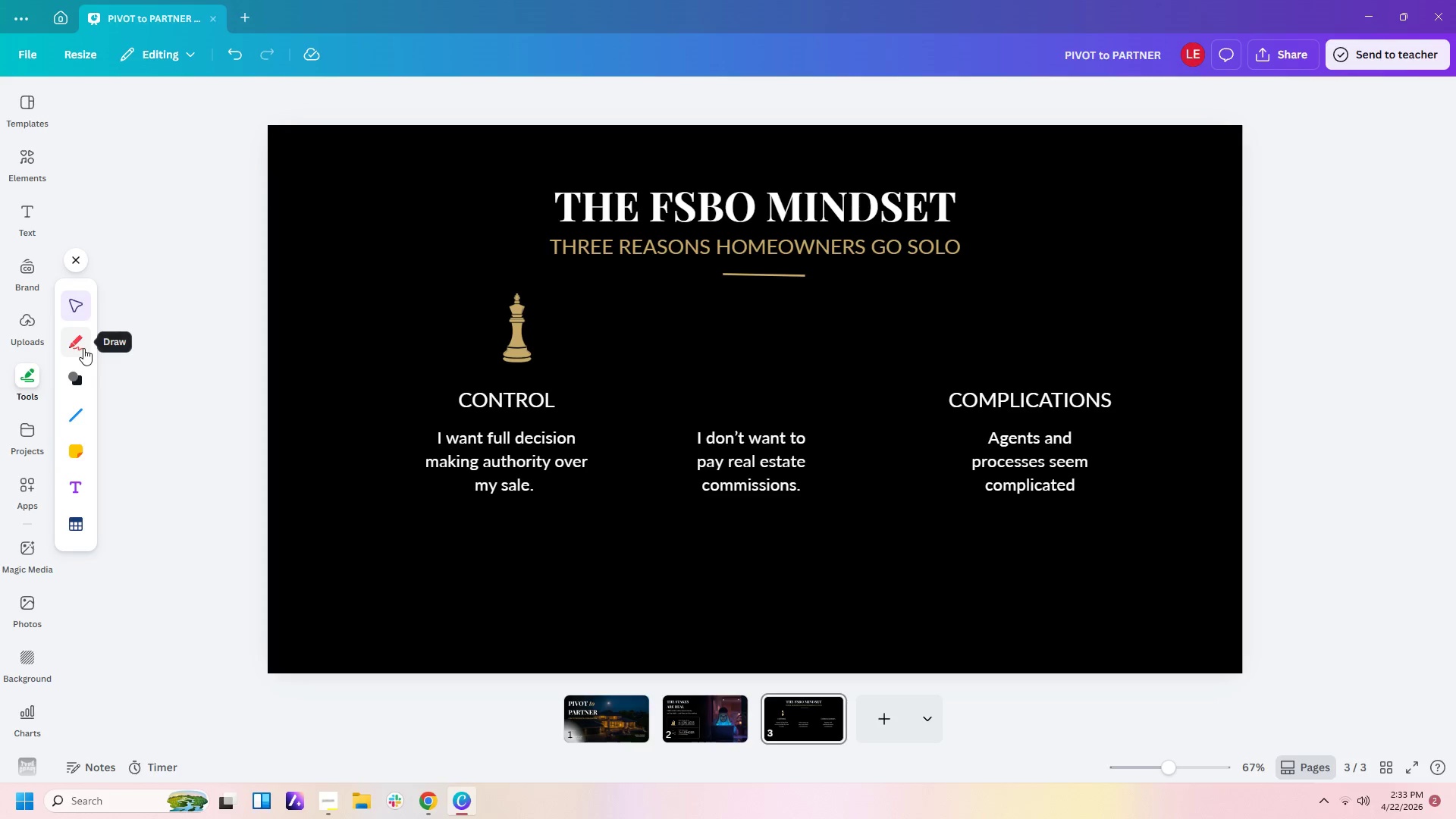 
left_click([83, 370])
 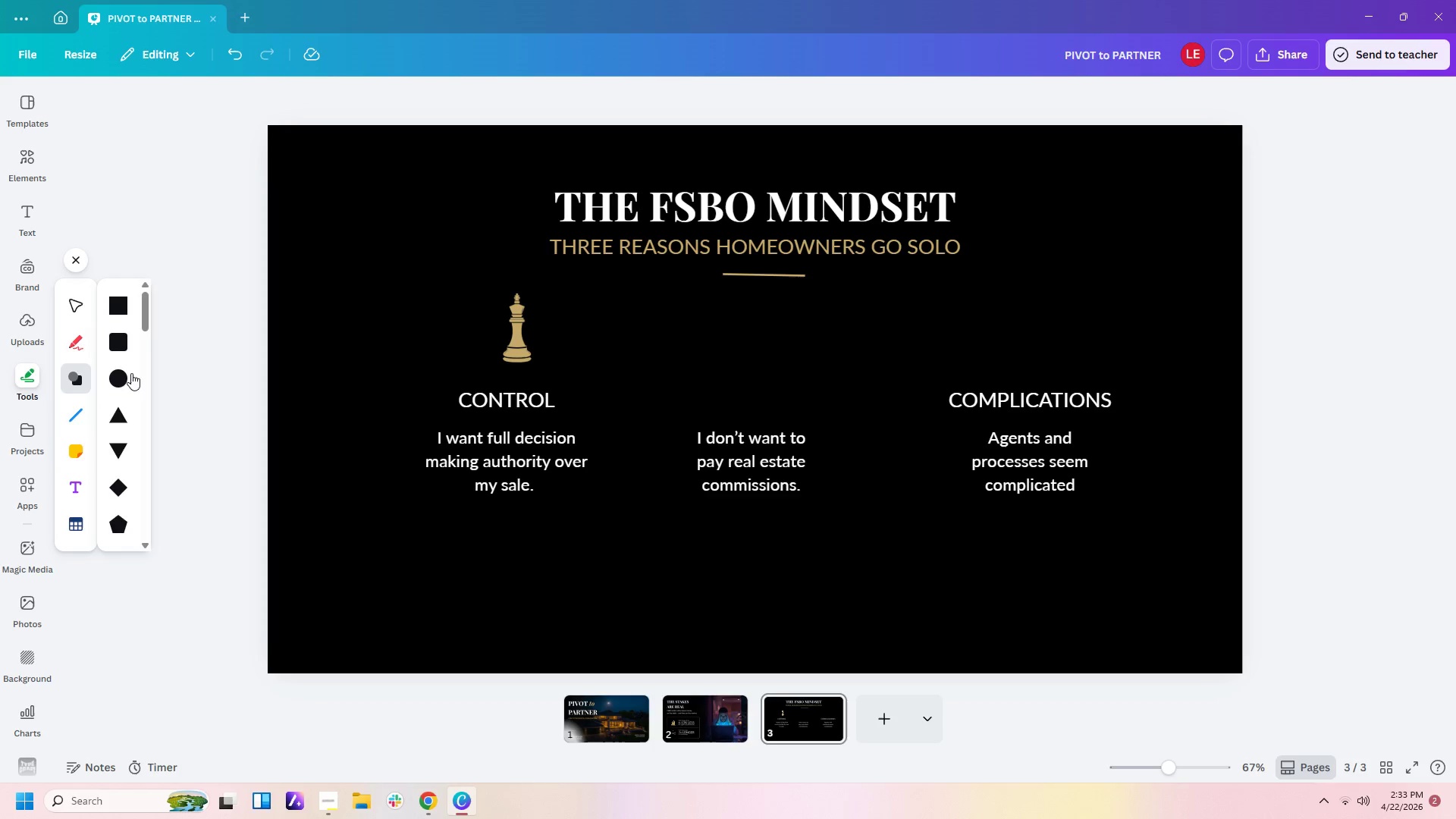 
left_click([127, 381])
 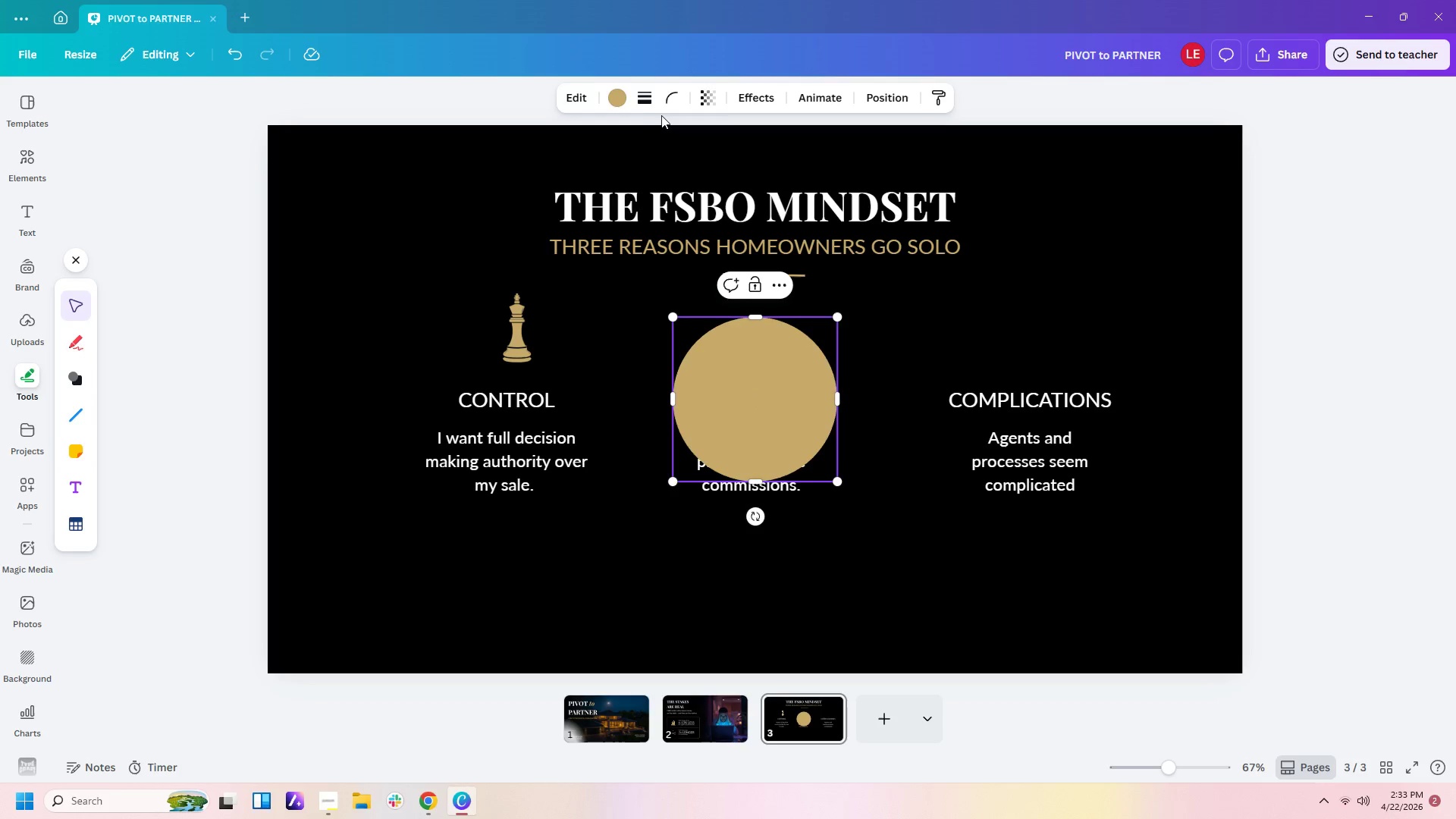 
left_click([635, 101])
 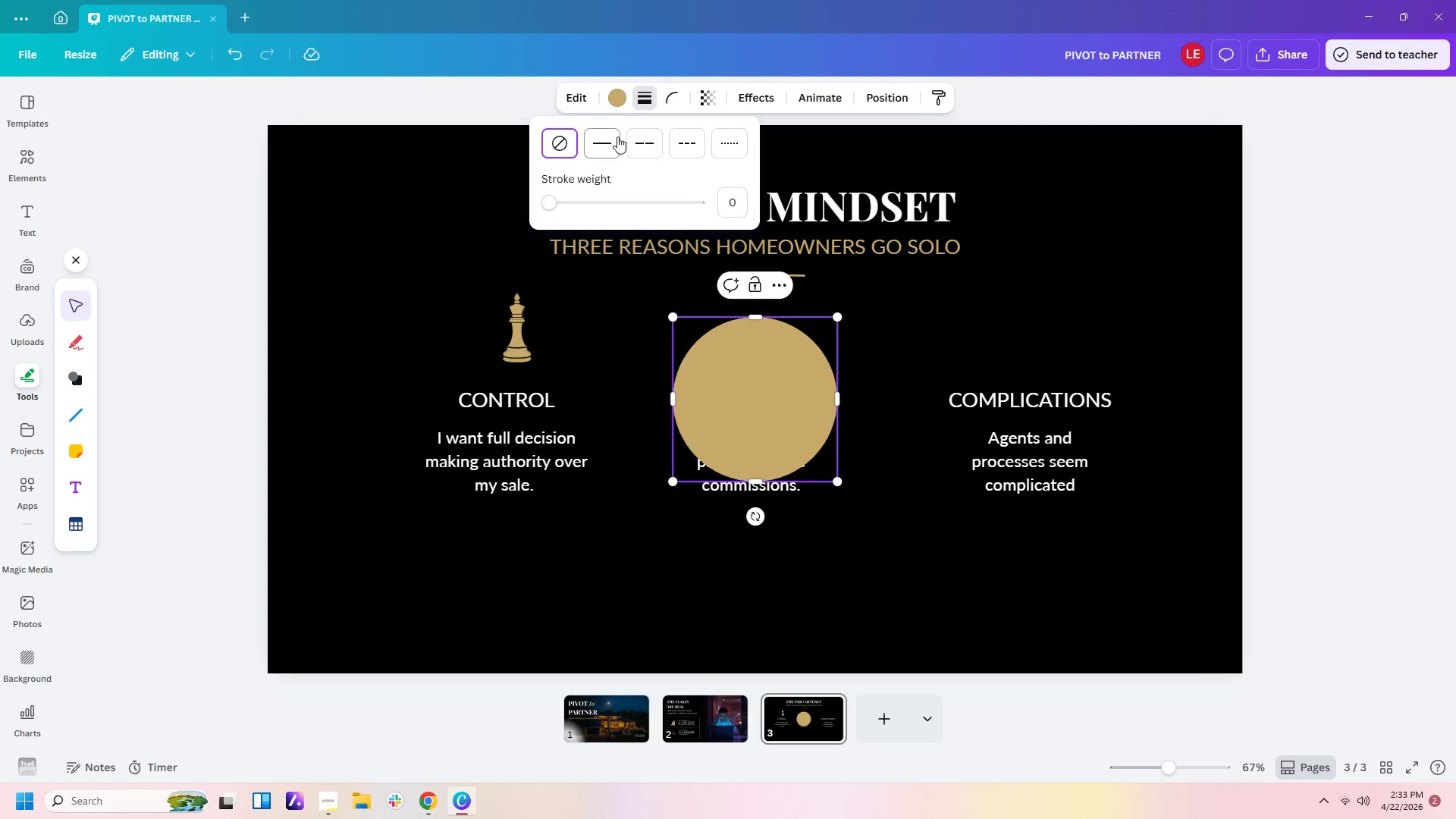 
left_click([607, 146])
 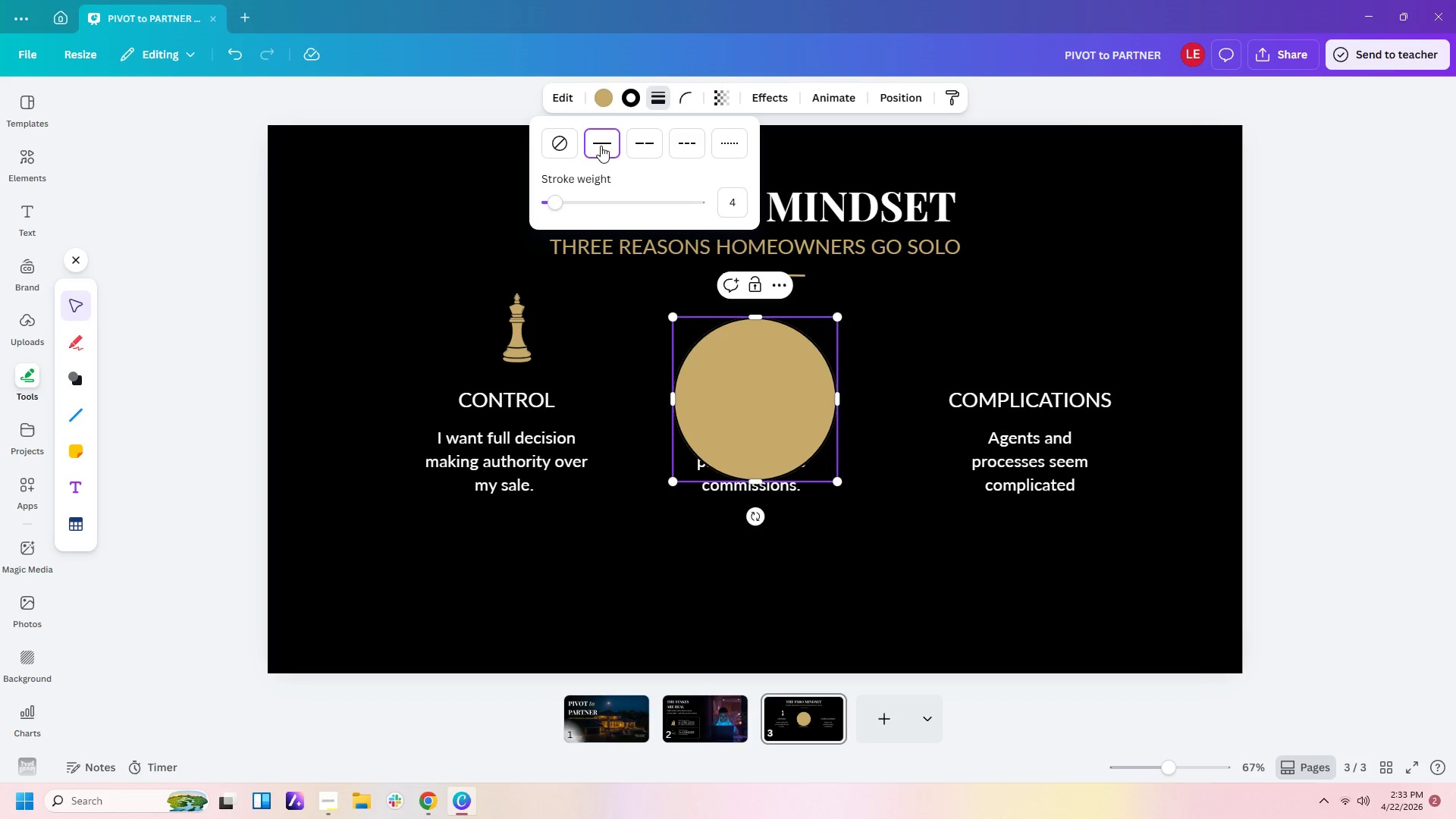 
left_click([601, 149])
 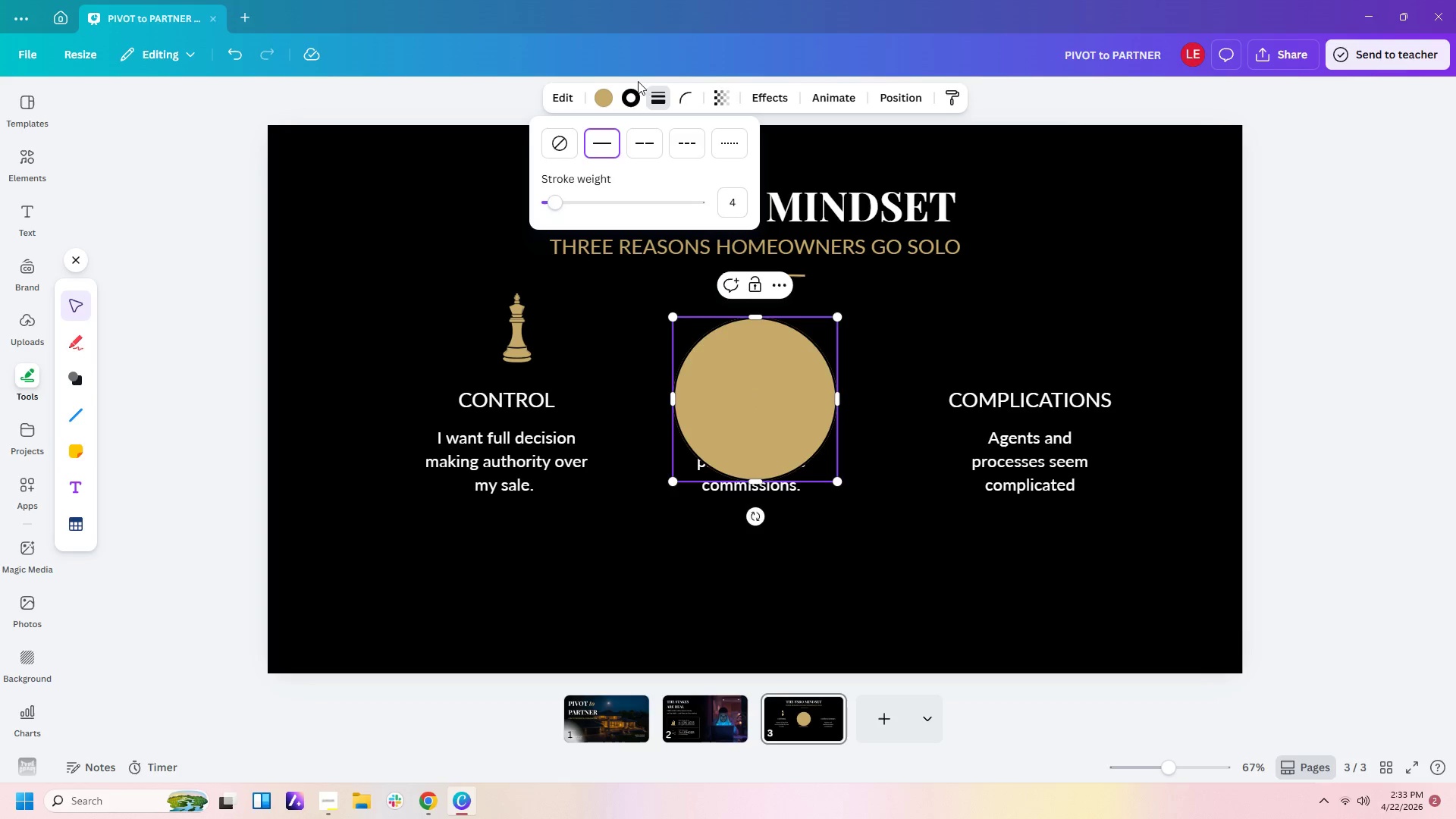 
left_click([629, 102])
 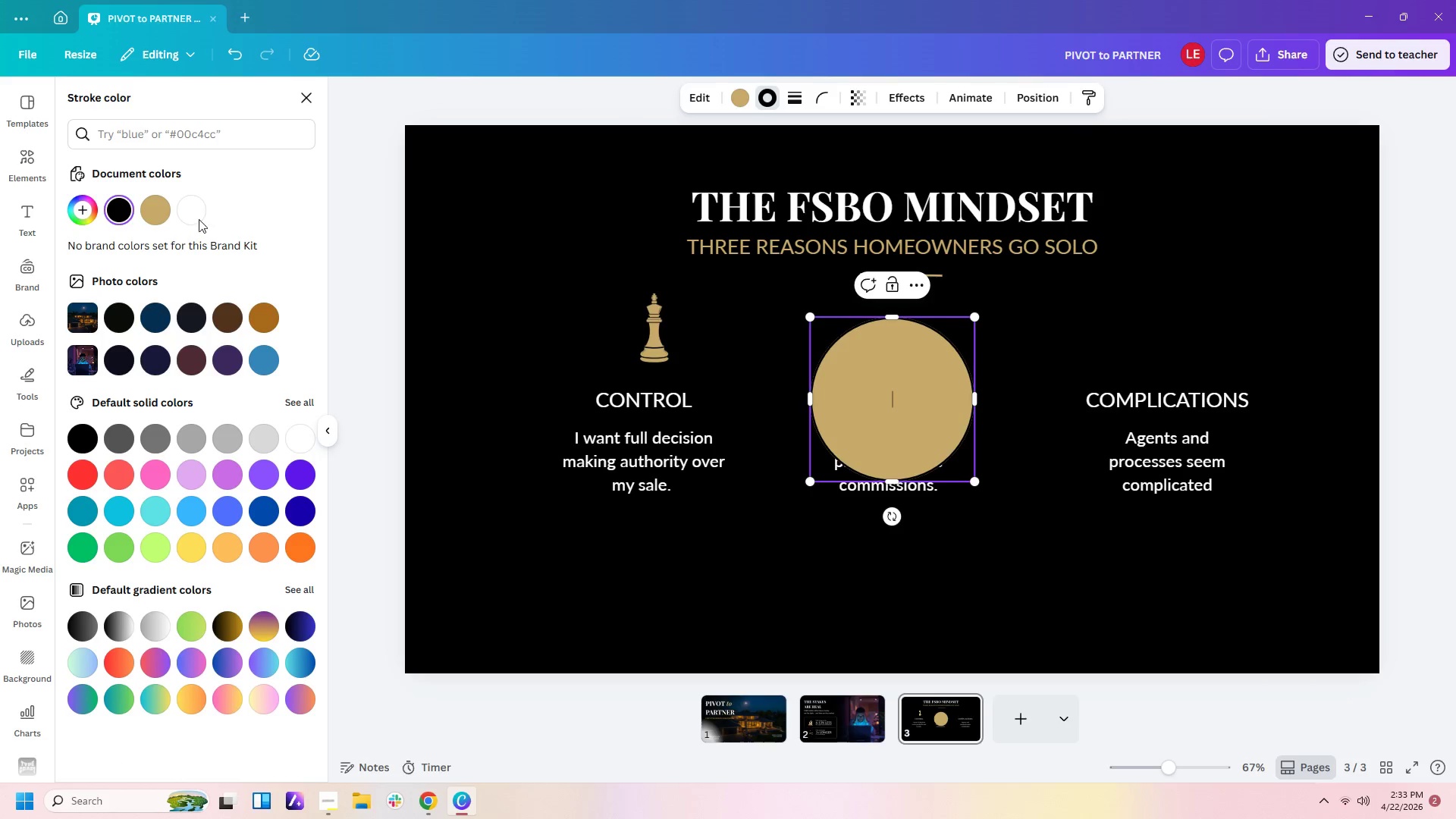 
left_click([161, 218])
 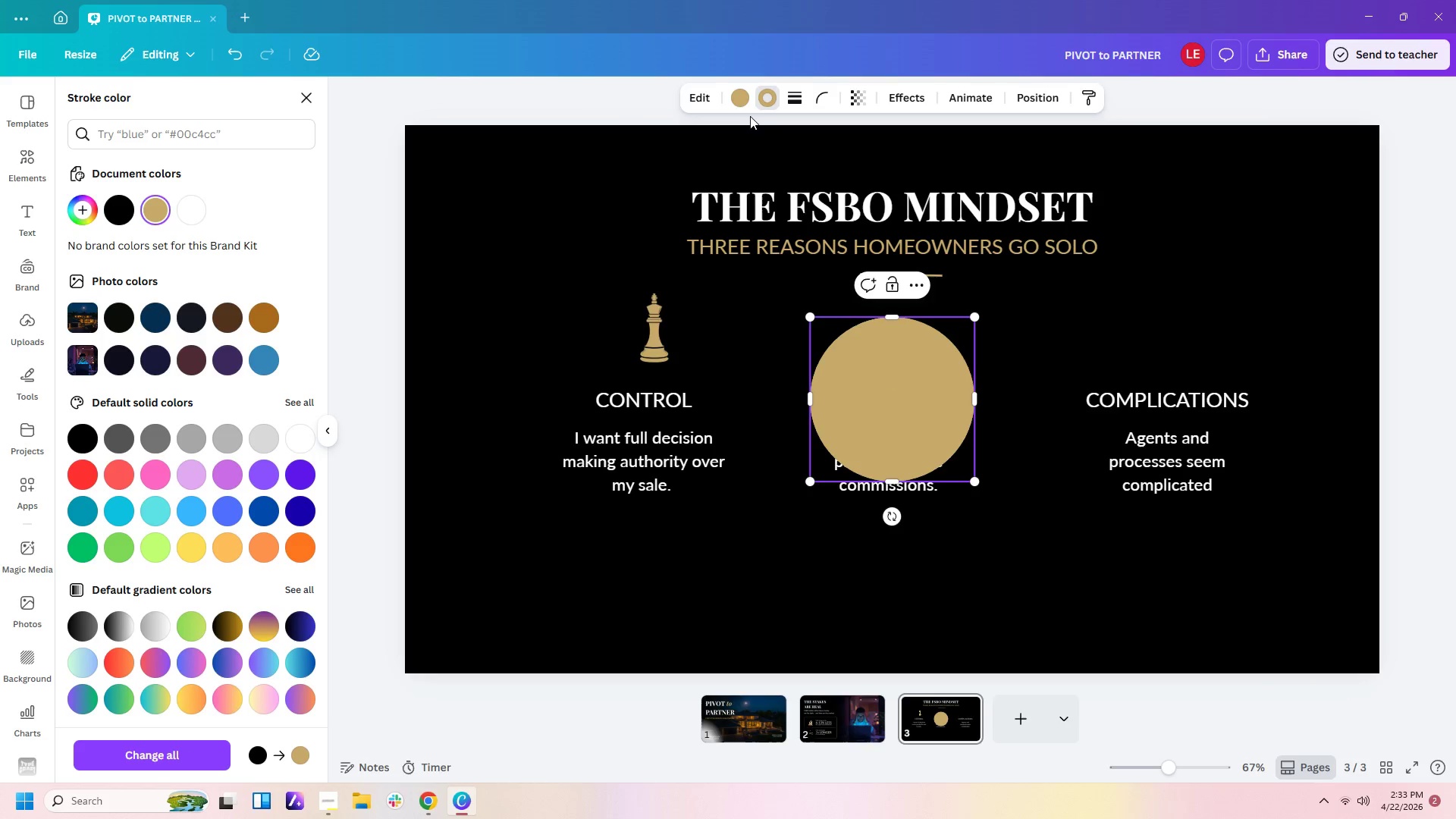 
left_click([748, 107])
 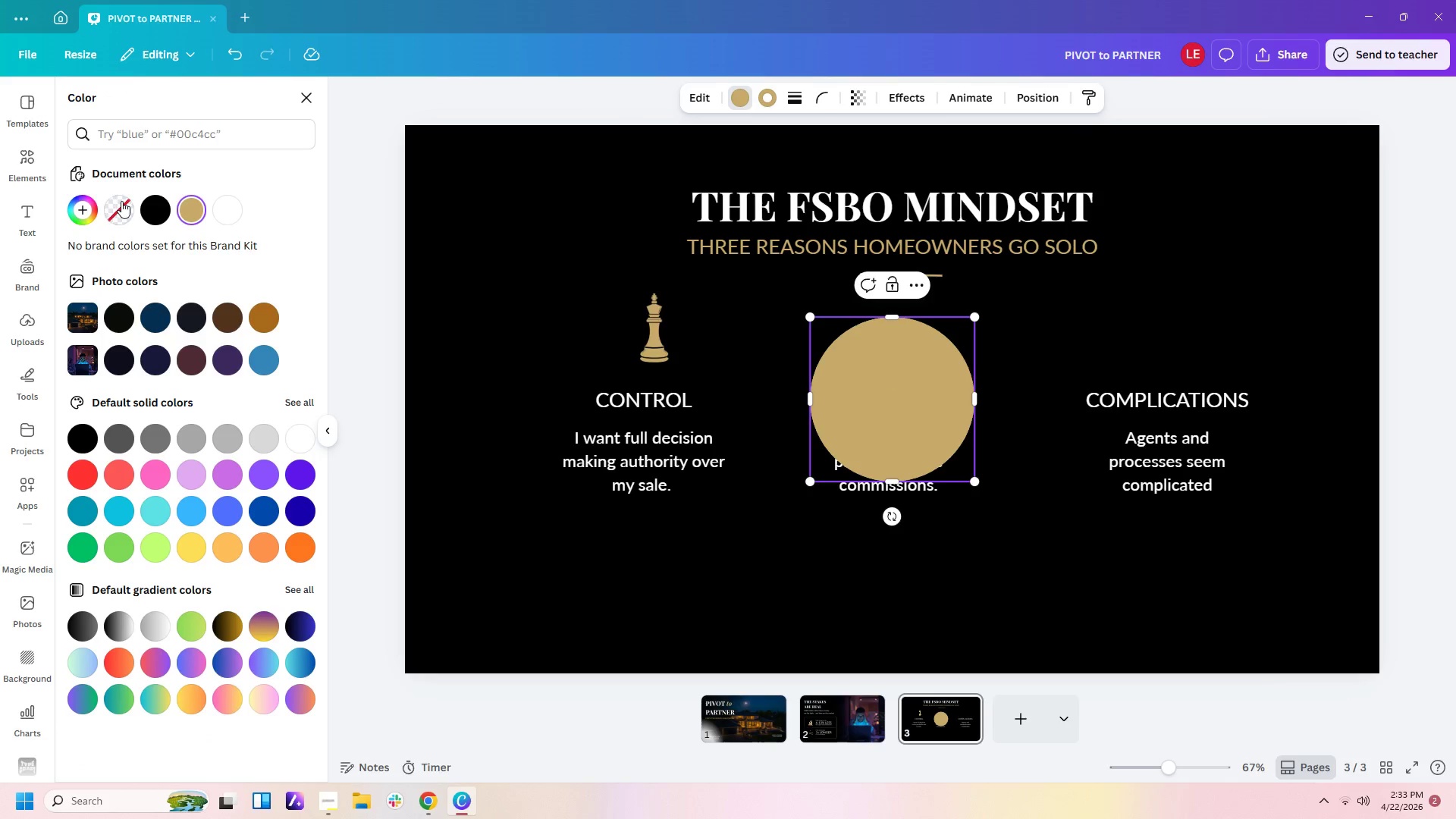 
left_click([117, 209])
 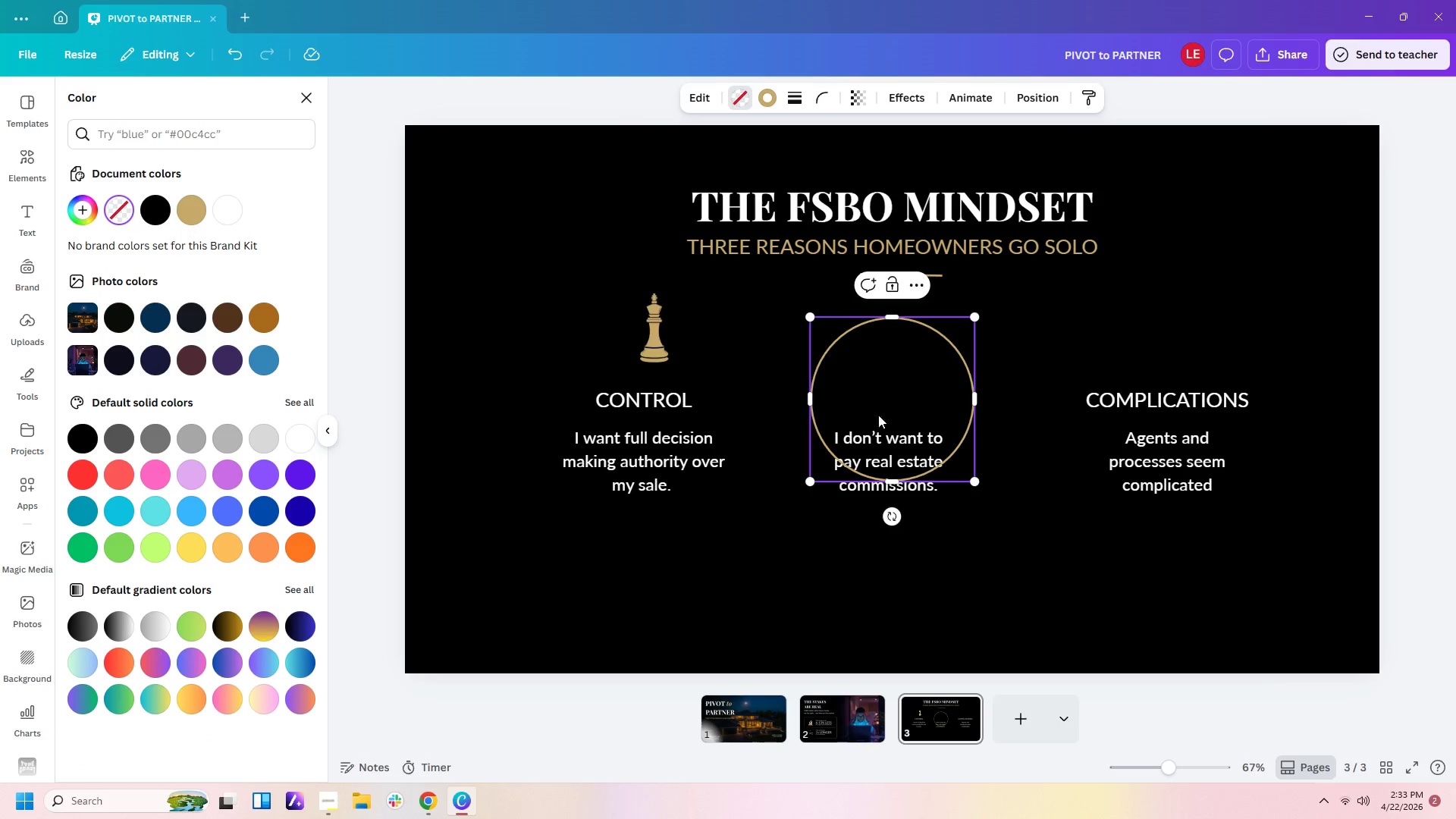 
left_click_drag(start_coordinate=[875, 391], to_coordinate=[661, 294])
 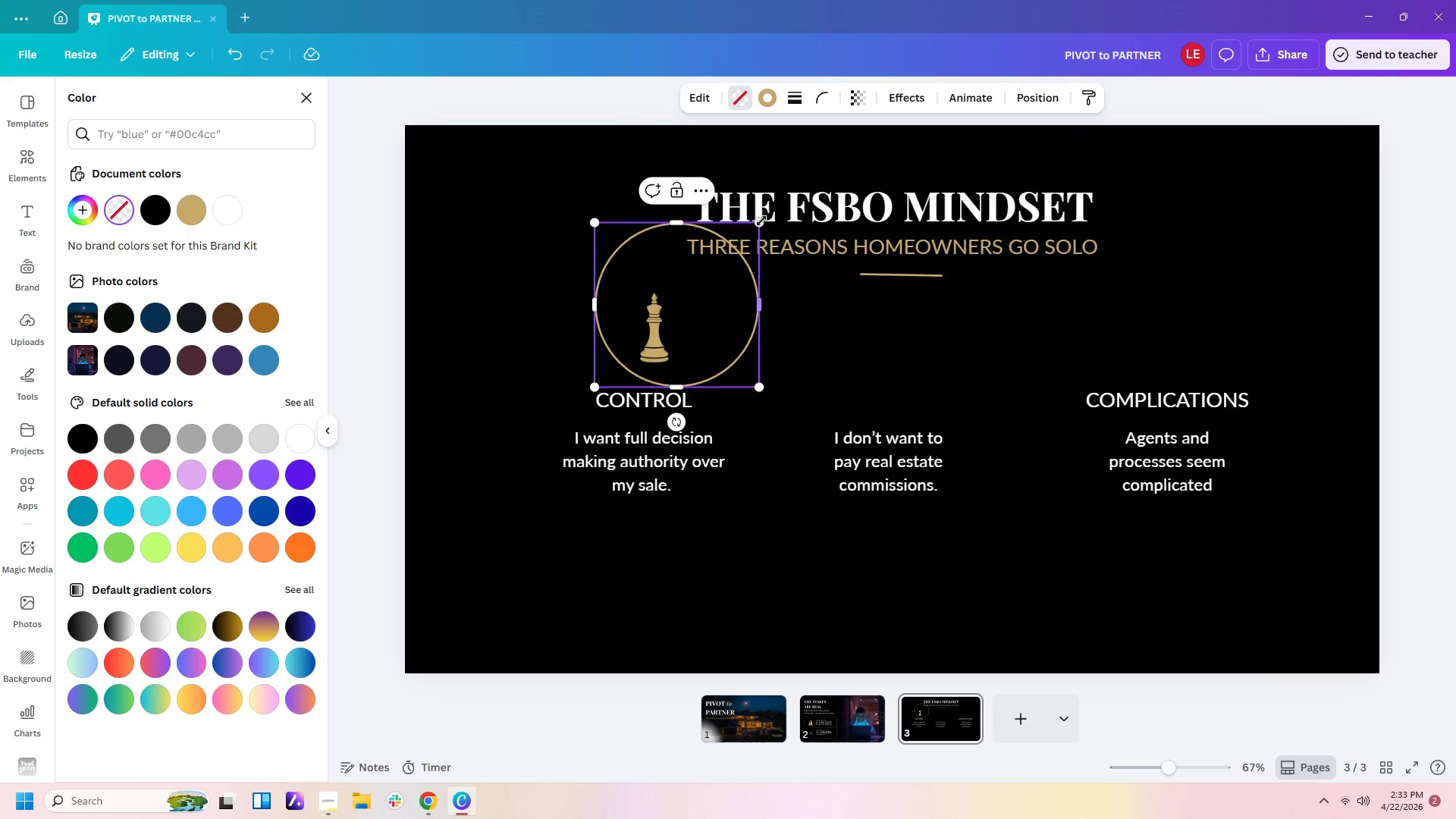 
left_click_drag(start_coordinate=[761, 218], to_coordinate=[706, 255])
 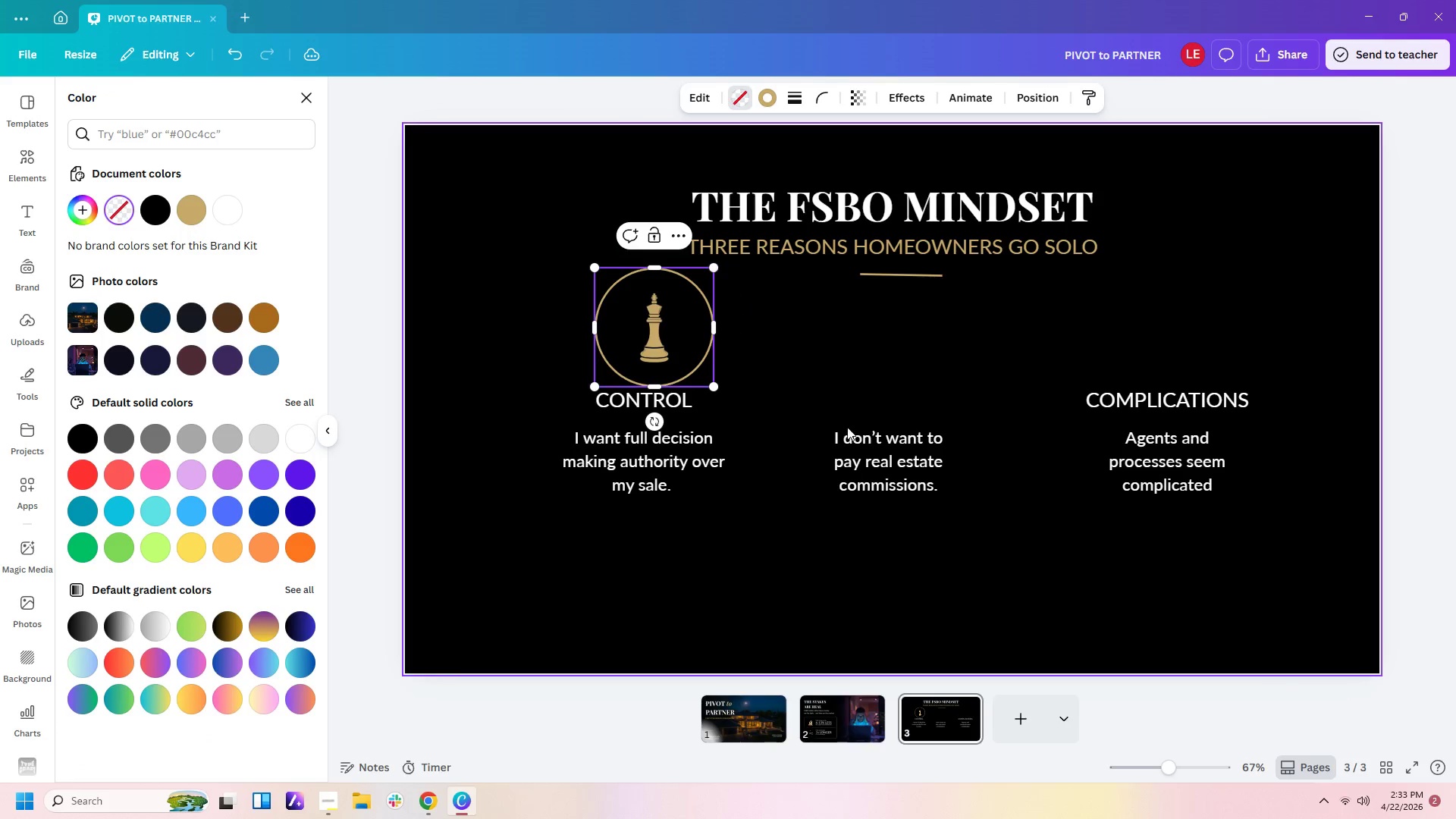 
left_click([847, 427])
 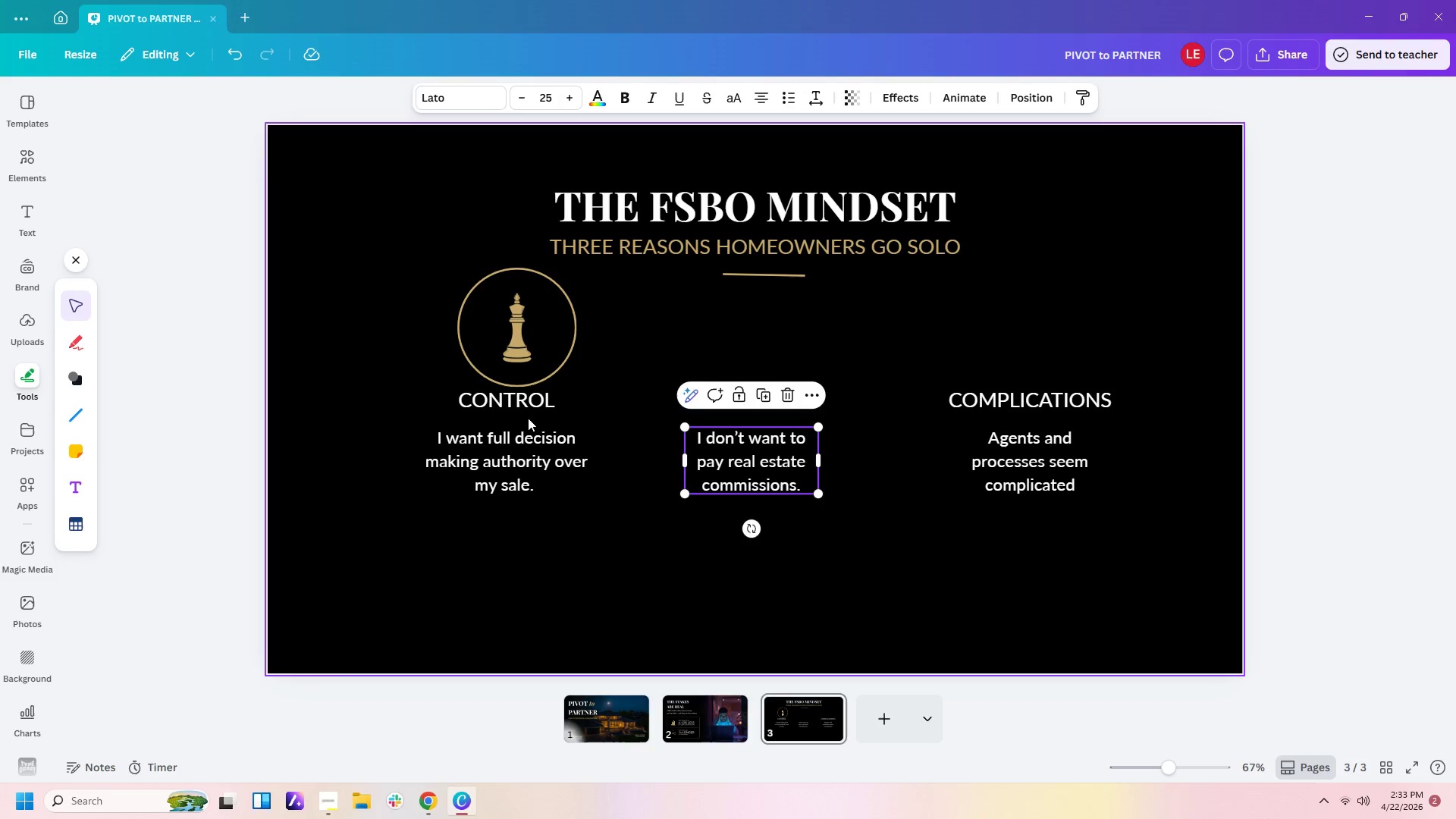 
left_click_drag(start_coordinate=[528, 403], to_coordinate=[539, 411])
 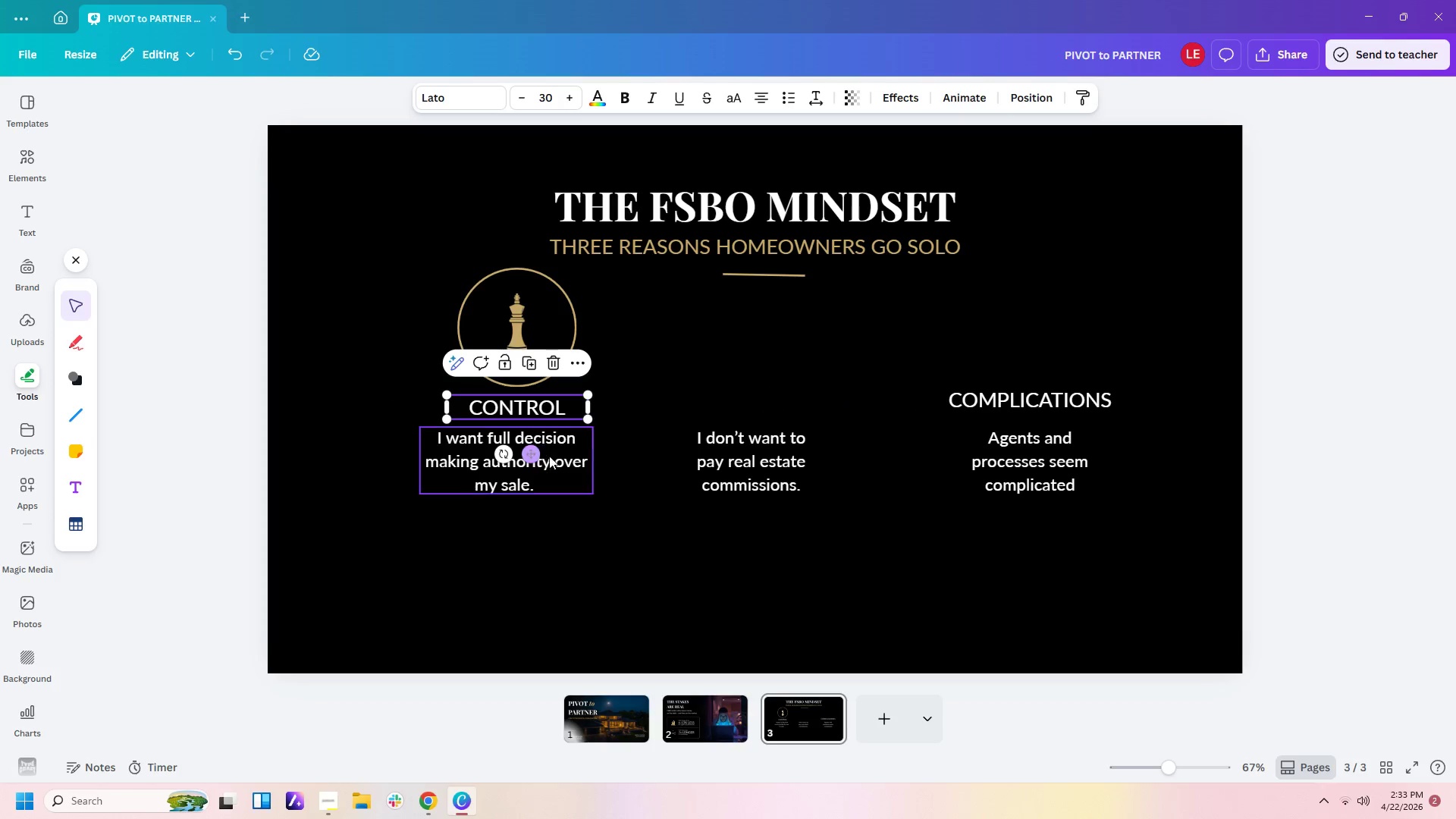 
left_click_drag(start_coordinate=[552, 460], to_coordinate=[558, 473])
 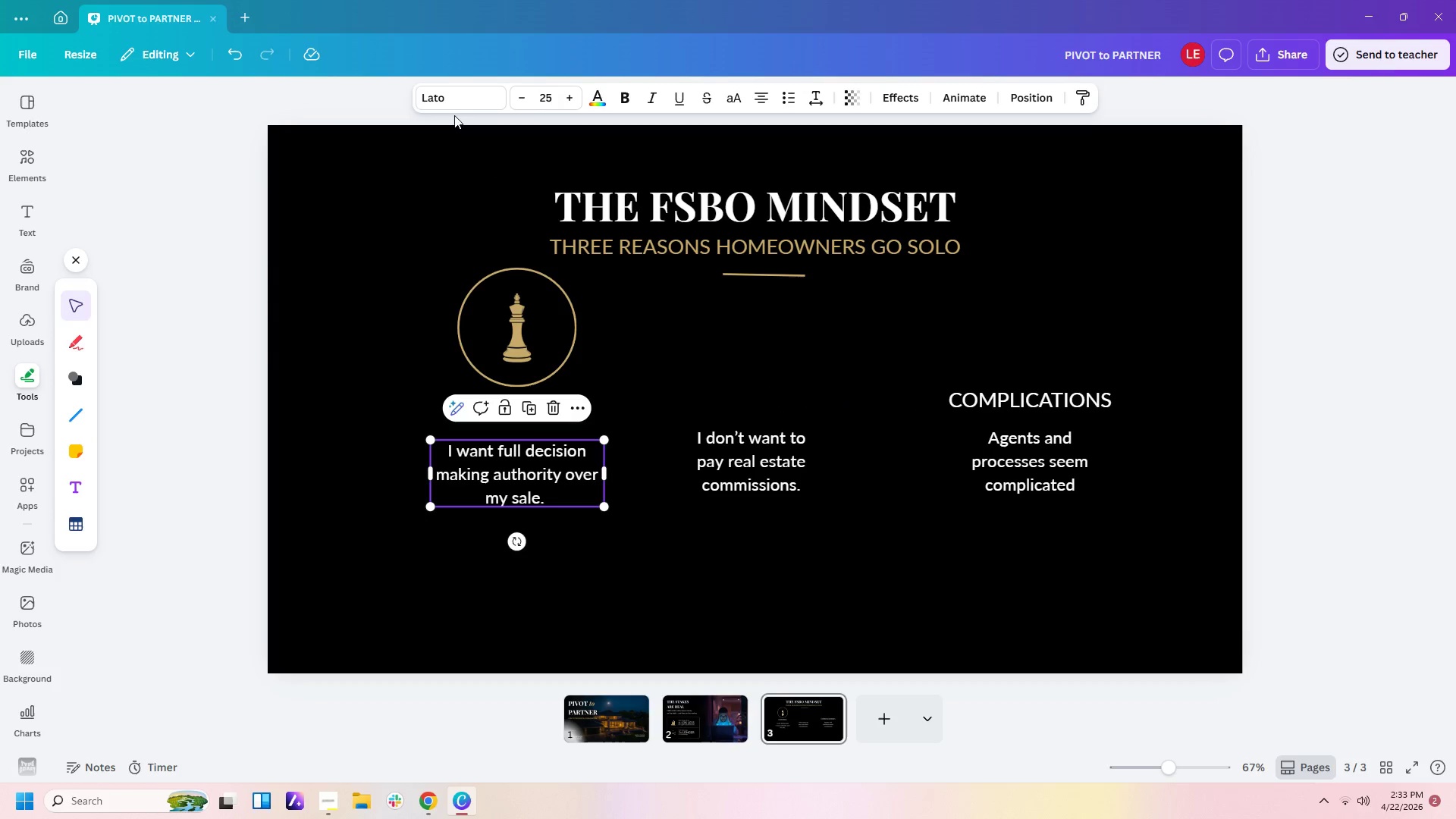 
left_click([22, 179])
 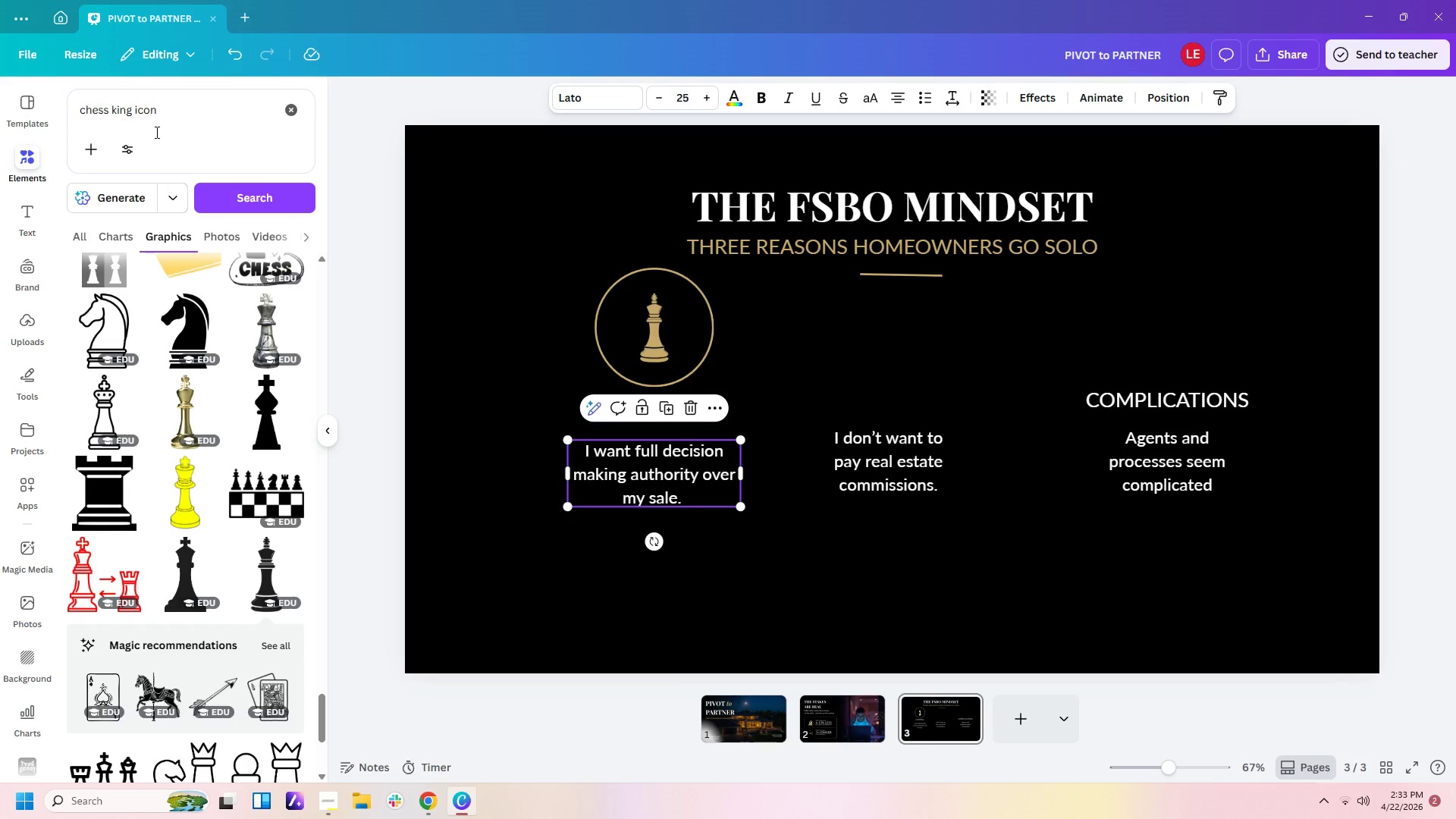 
left_click_drag(start_coordinate=[181, 111], to_coordinate=[0, 74])
 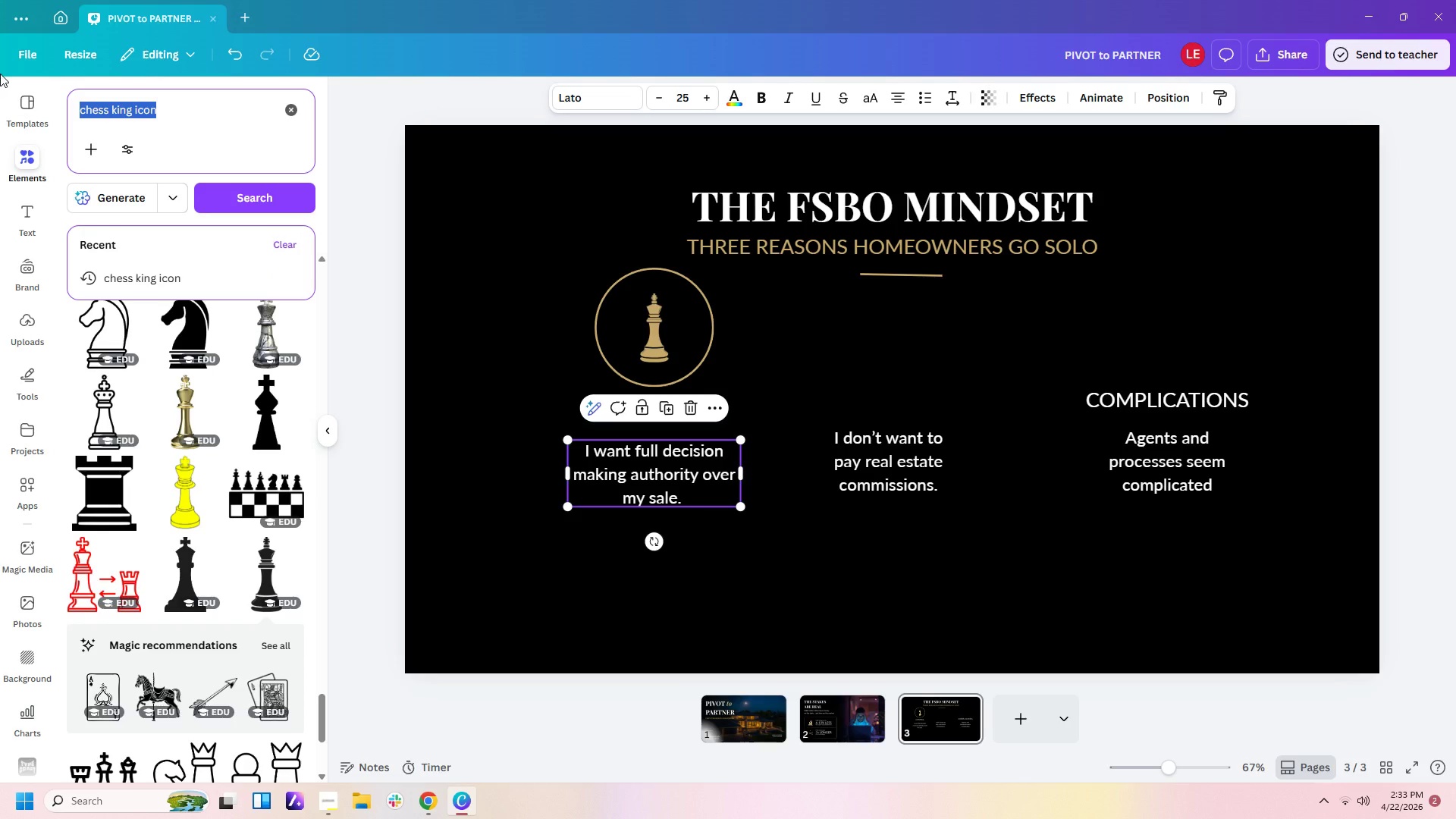 
type(dolls)
key(Backspace)
type(ar)
 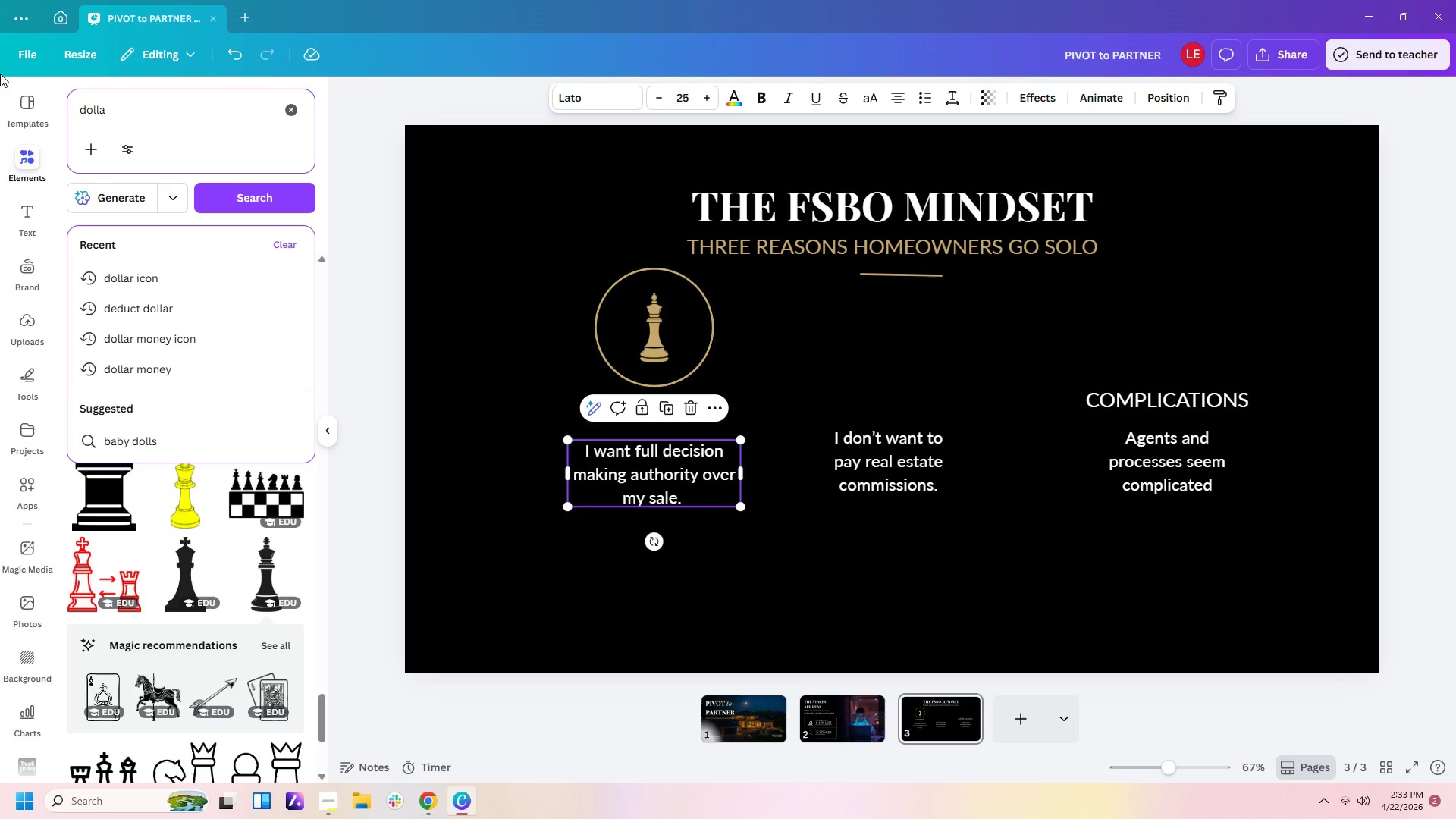 
key(Enter)
 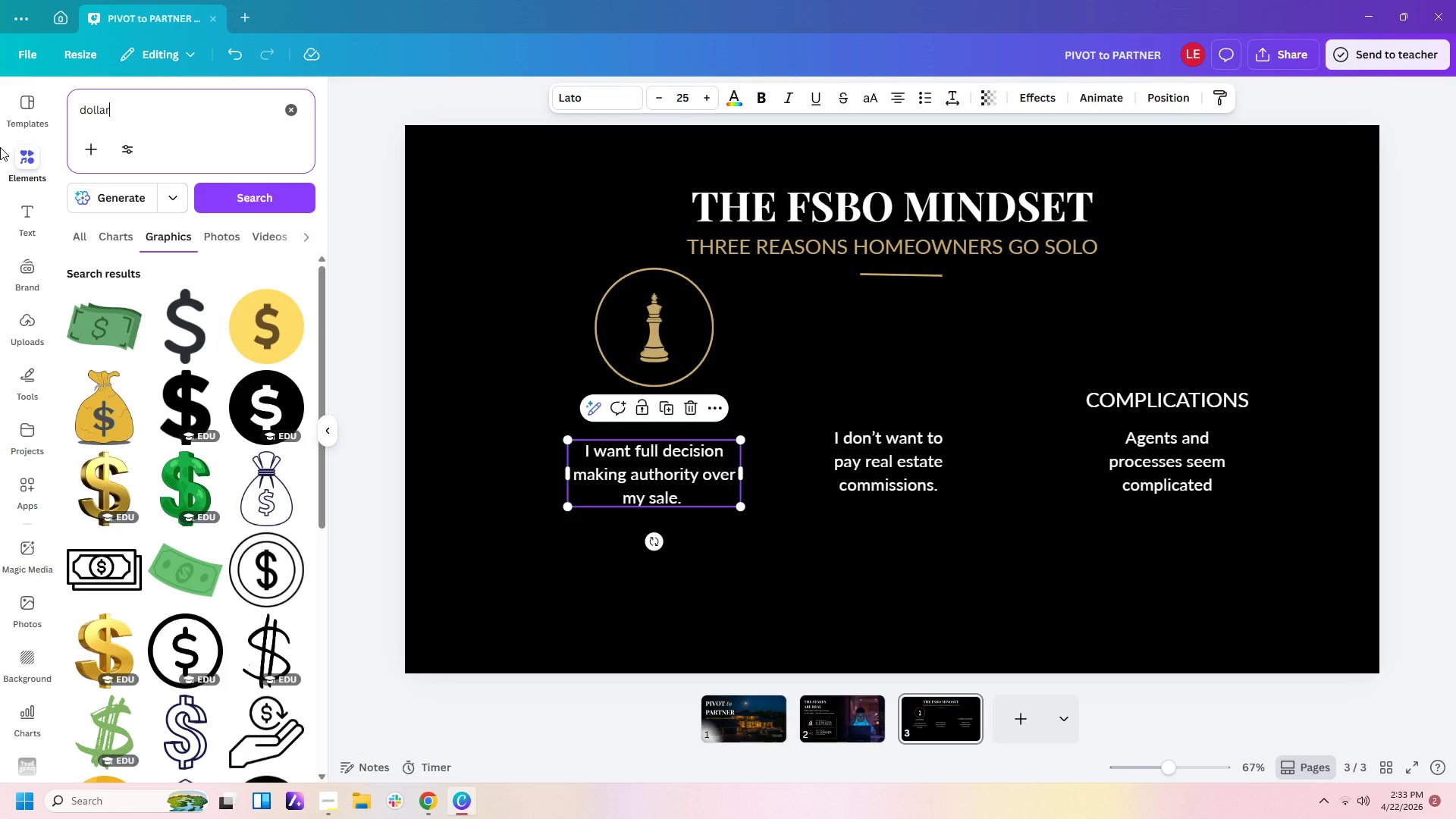 
scroll: coordinate [208, 318], scroll_direction: down, amount: 14.0
 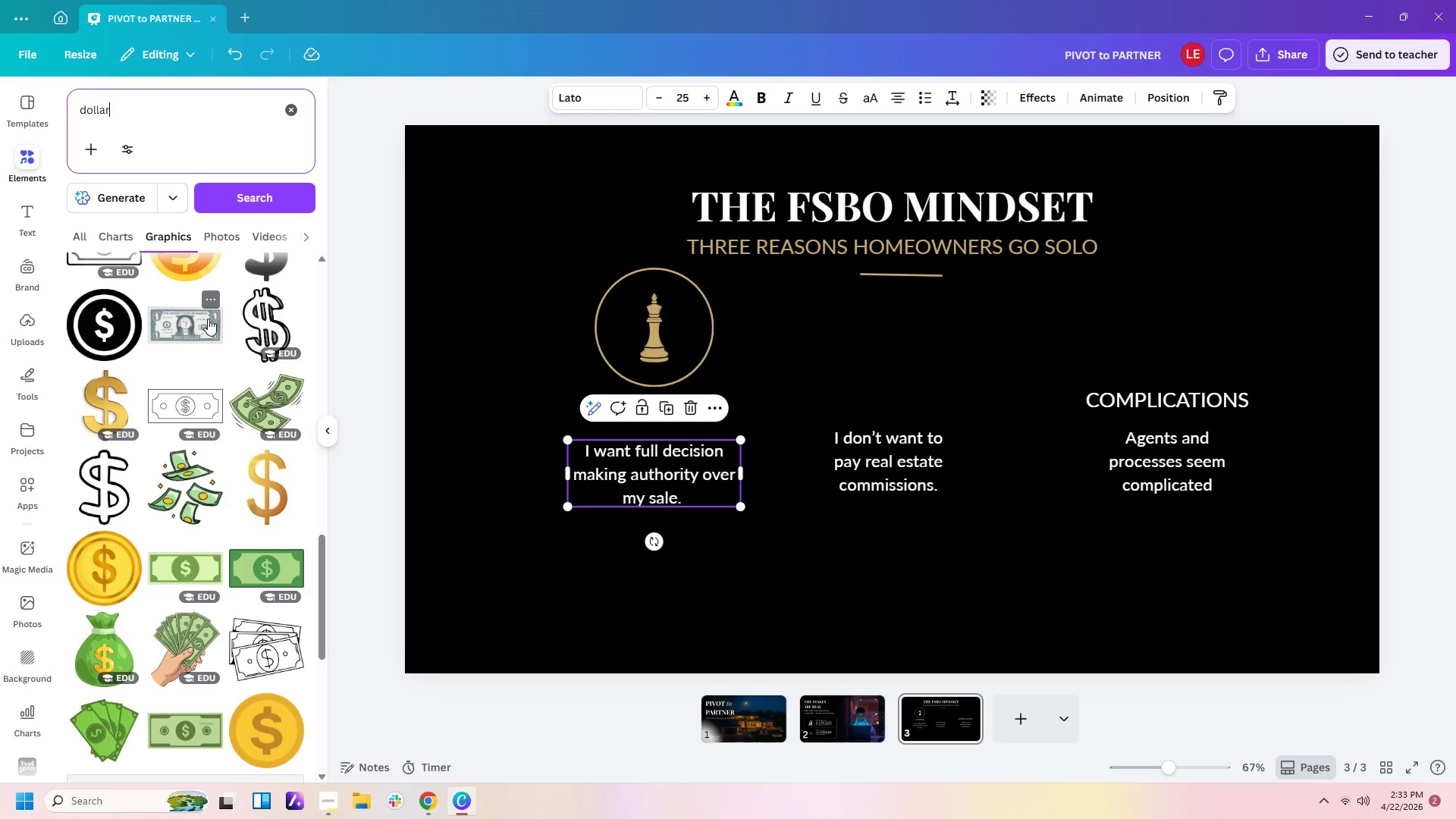 
scroll: coordinate [208, 318], scroll_direction: up, amount: 2.0
 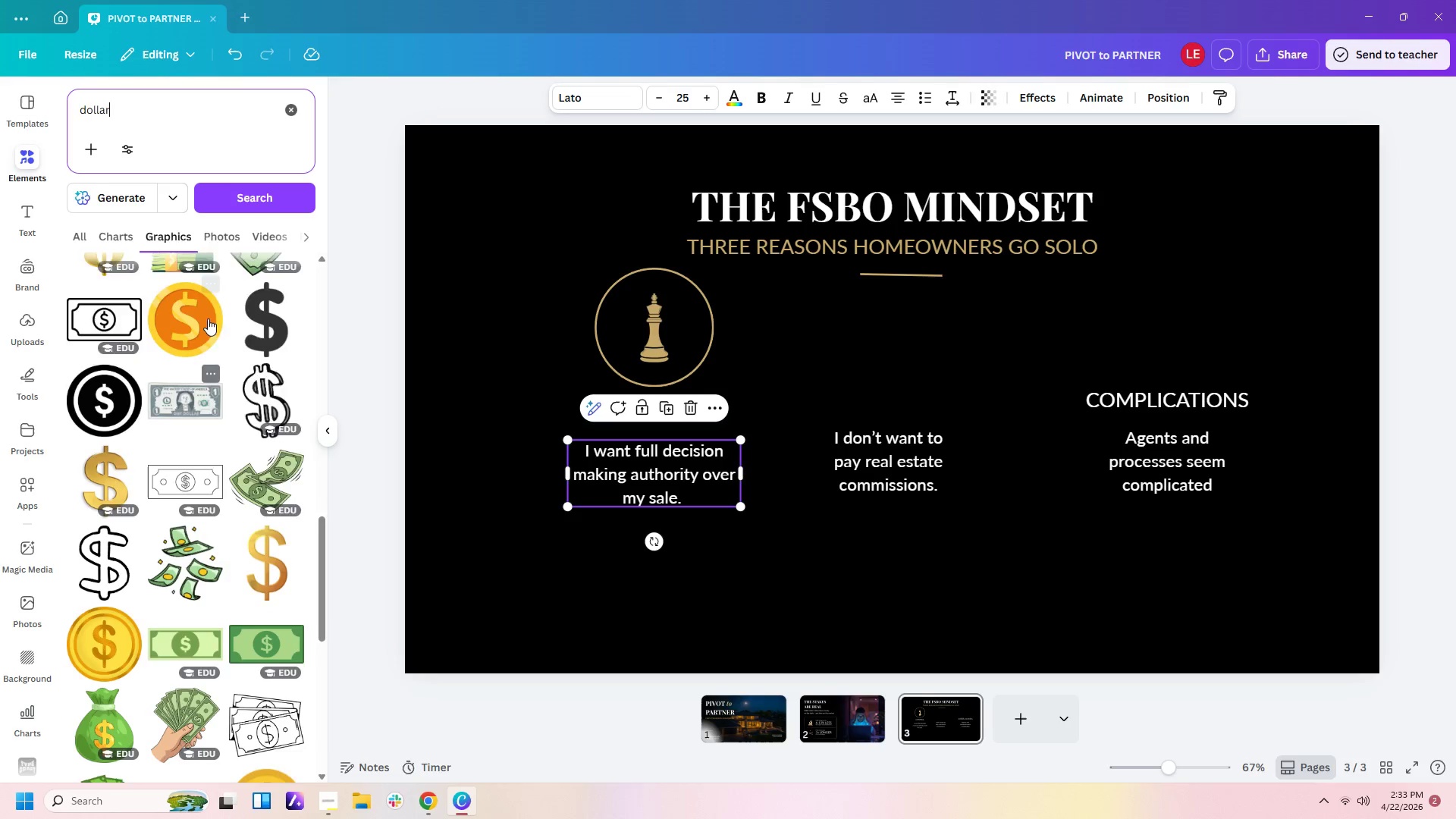 
scroll: coordinate [208, 318], scroll_direction: down, amount: 12.0
 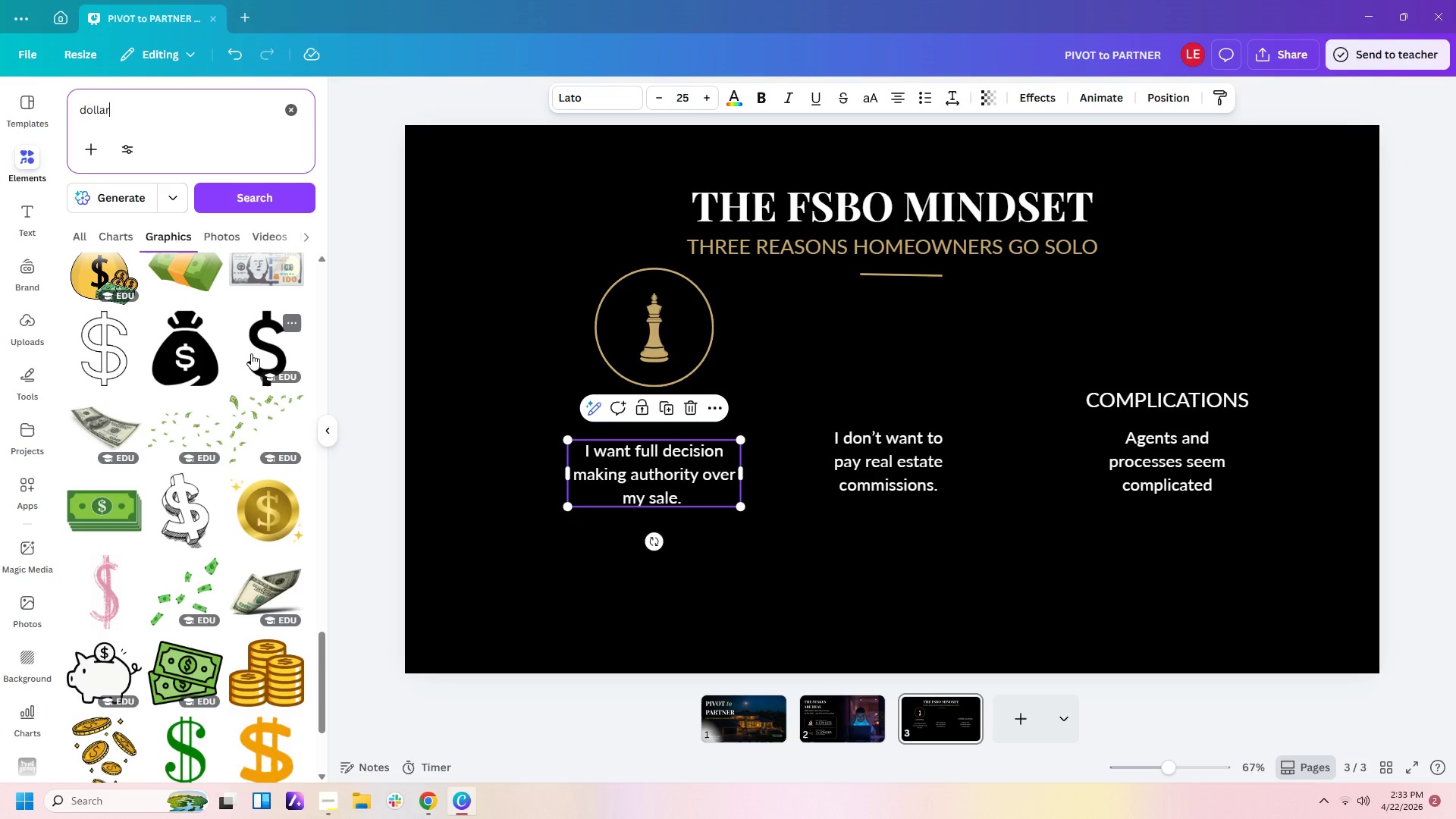 
left_click([257, 356])
 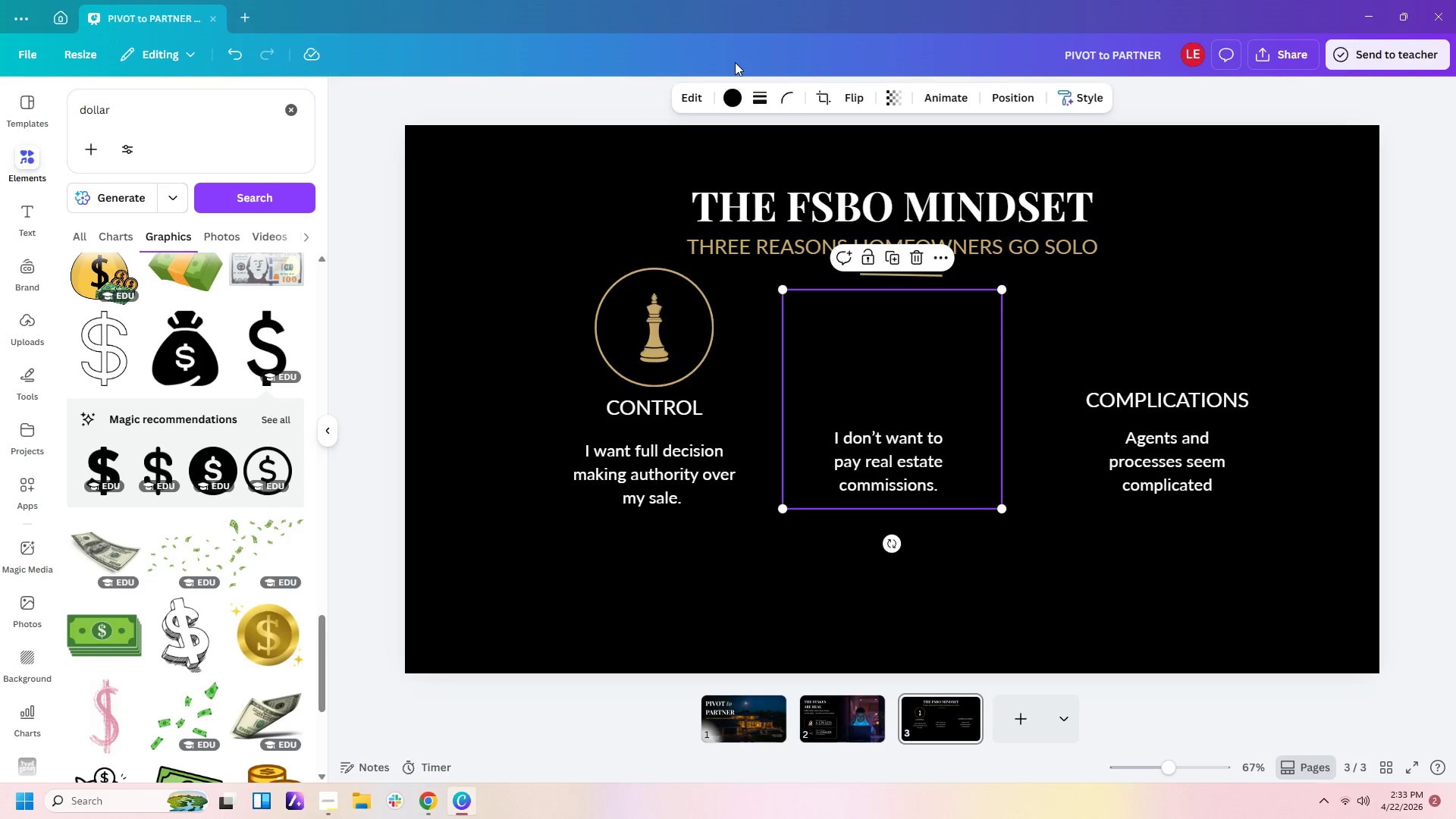 
left_click([738, 93])
 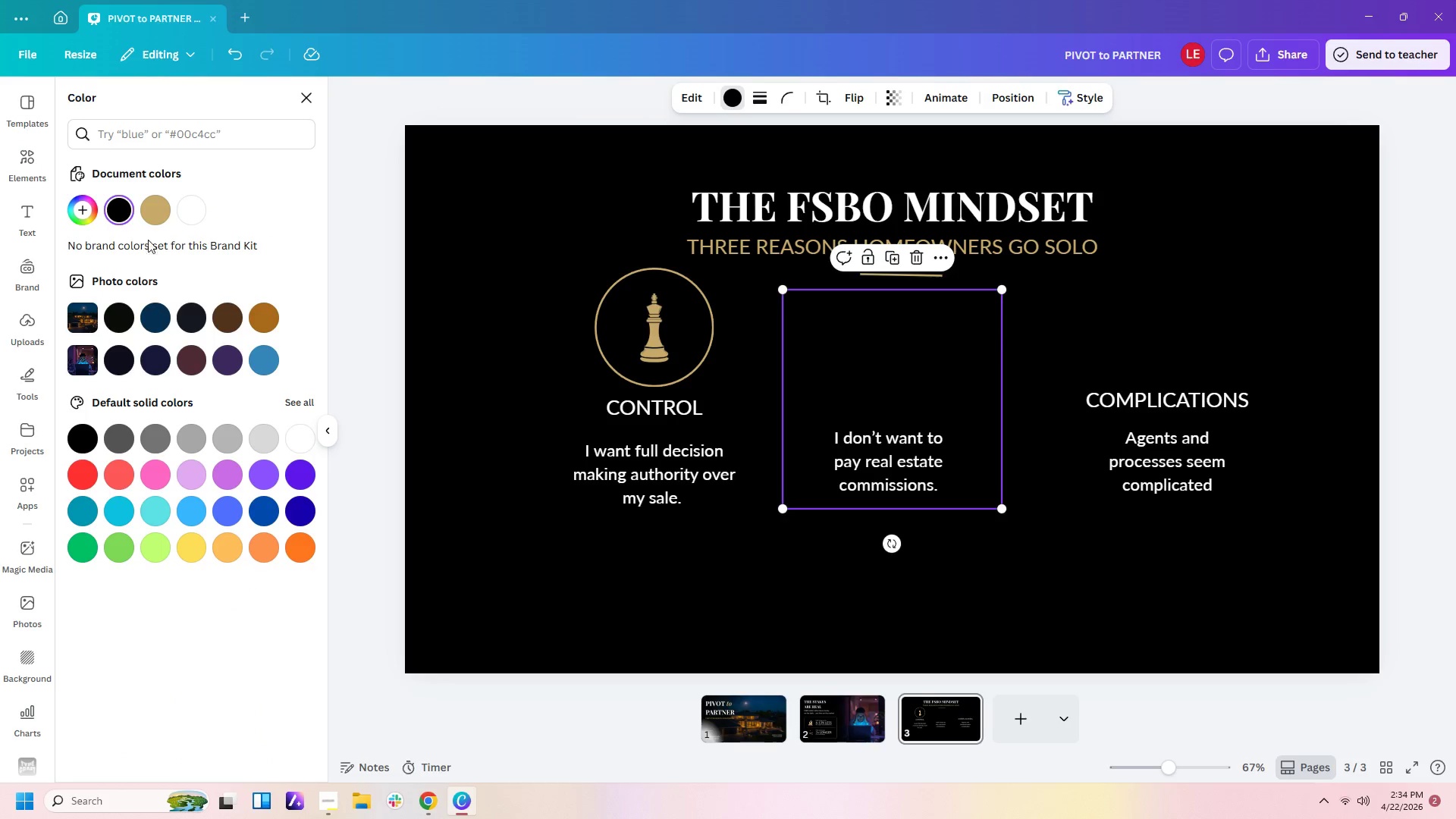 
left_click([149, 206])
 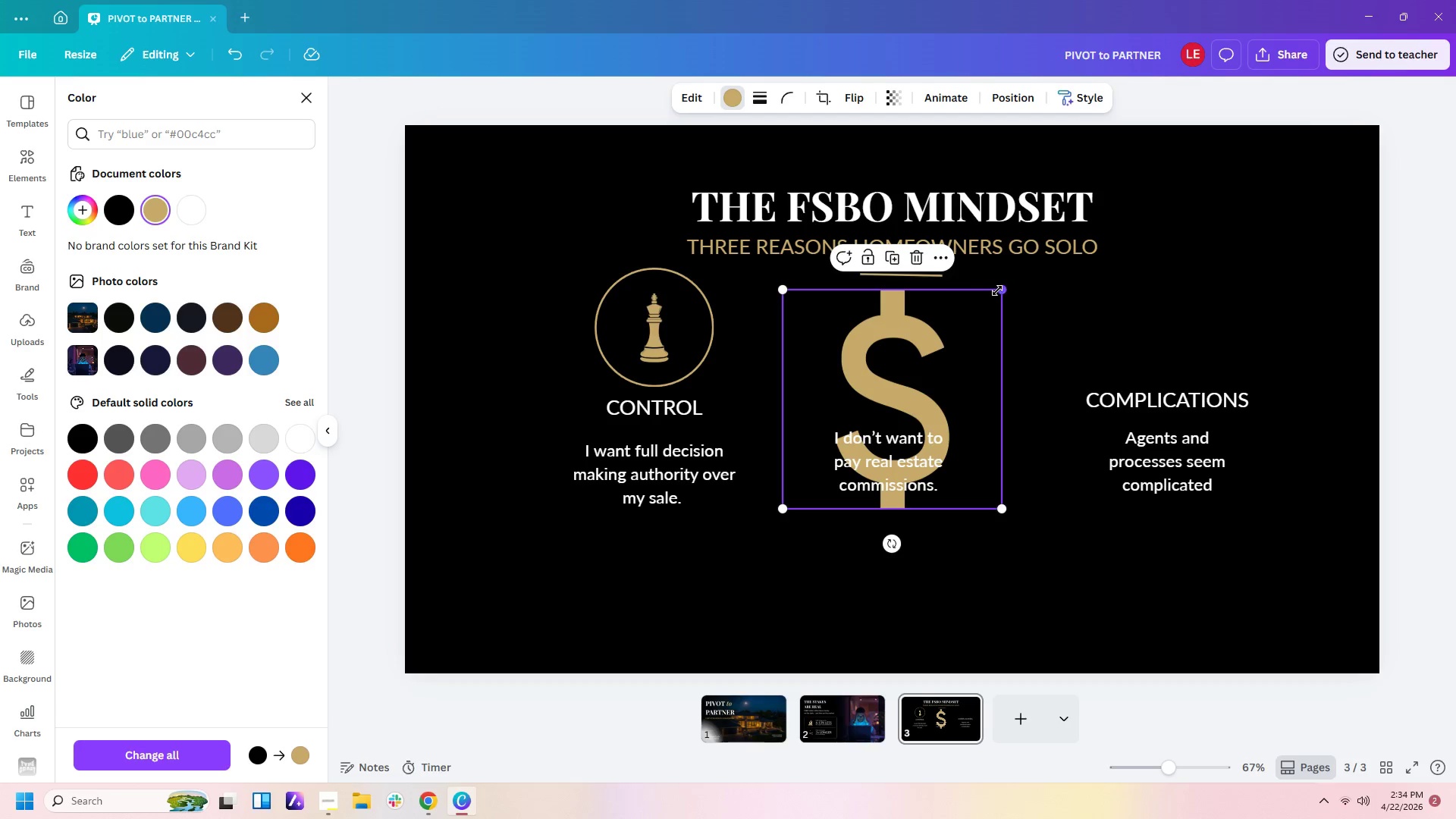 
left_click_drag(start_coordinate=[1000, 289], to_coordinate=[898, 381])
 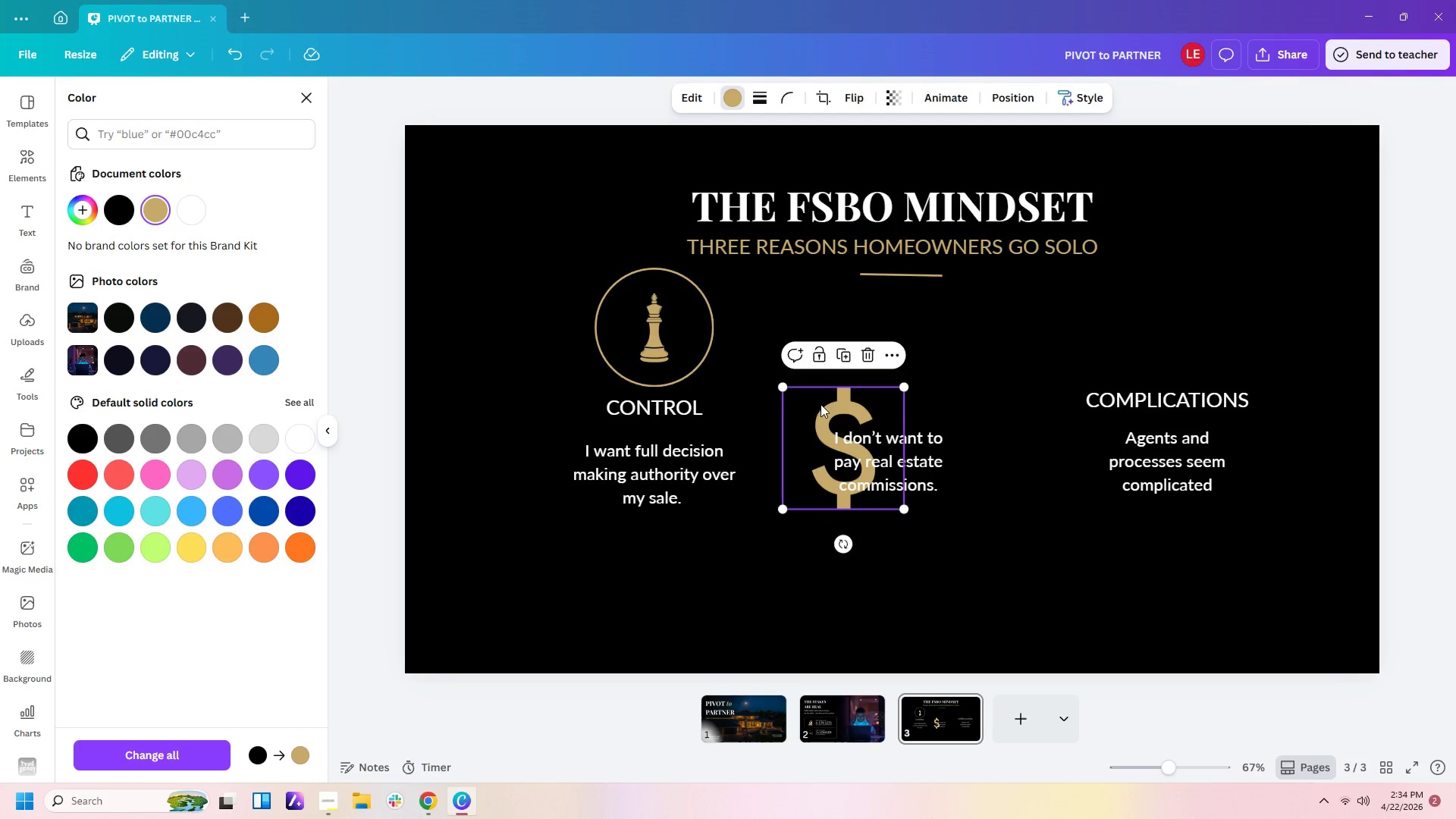 
left_click_drag(start_coordinate=[821, 404], to_coordinate=[861, 307])
 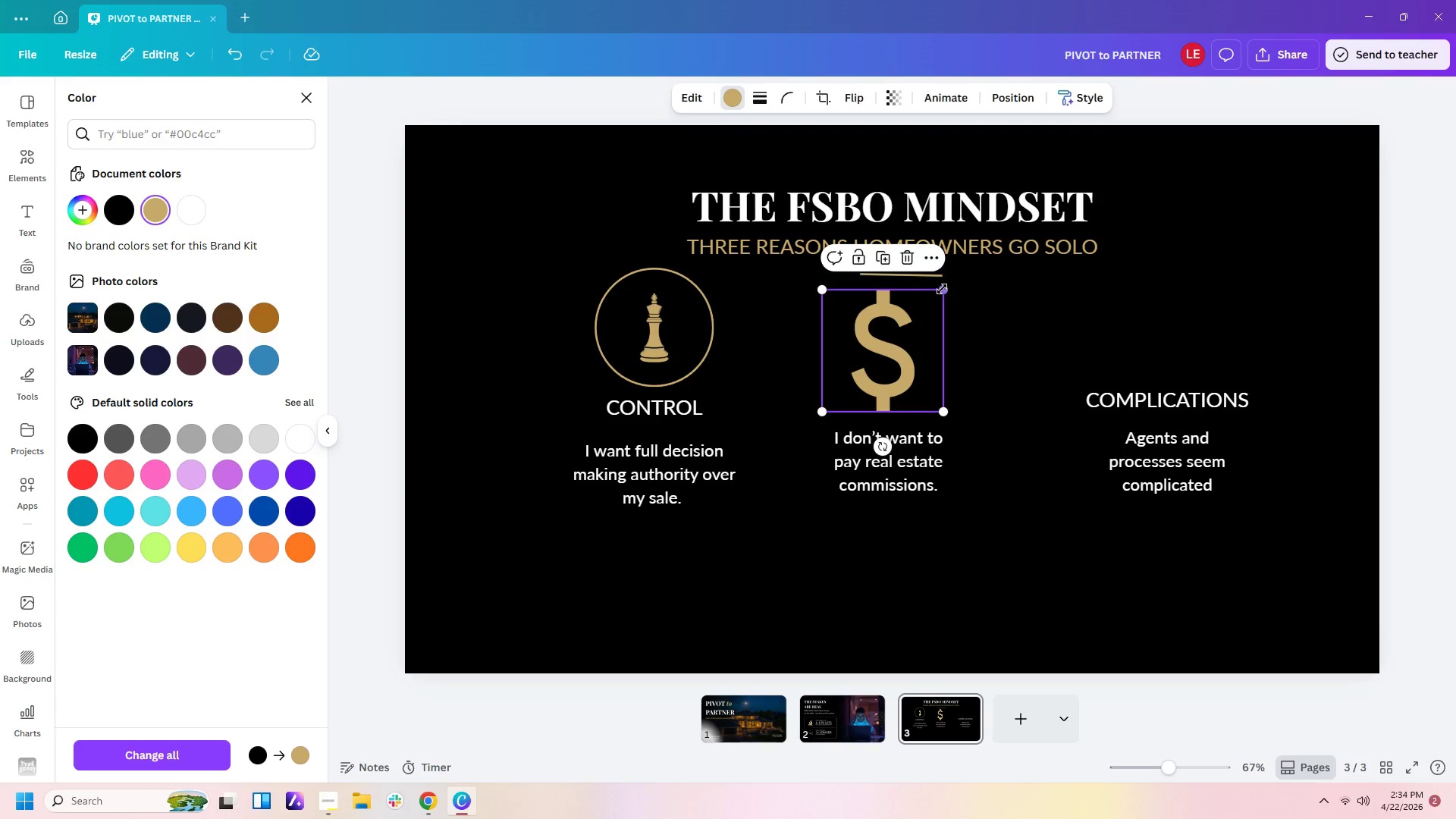 
left_click_drag(start_coordinate=[942, 289], to_coordinate=[915, 315])
 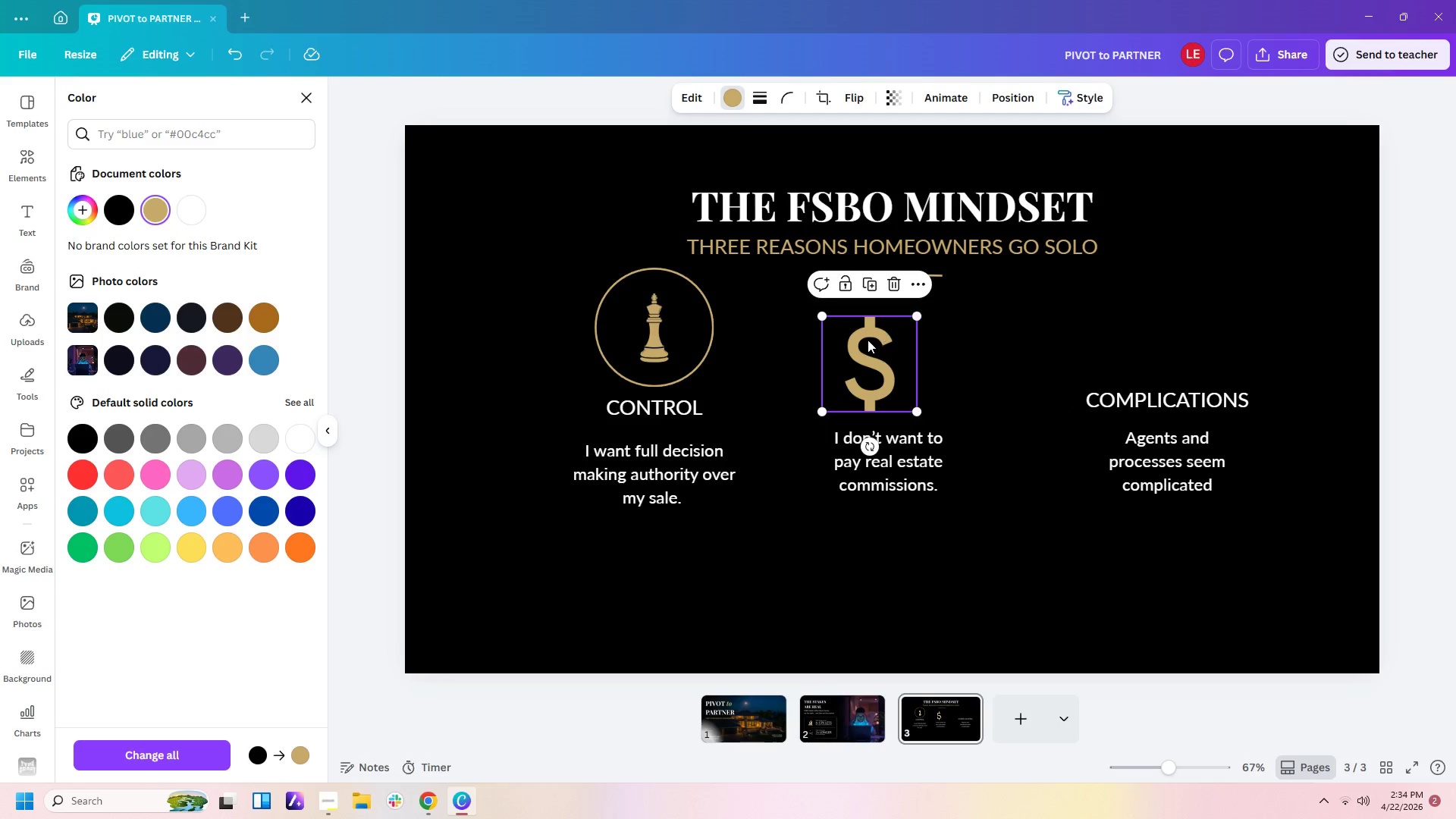 
left_click_drag(start_coordinate=[868, 340], to_coordinate=[885, 325])
 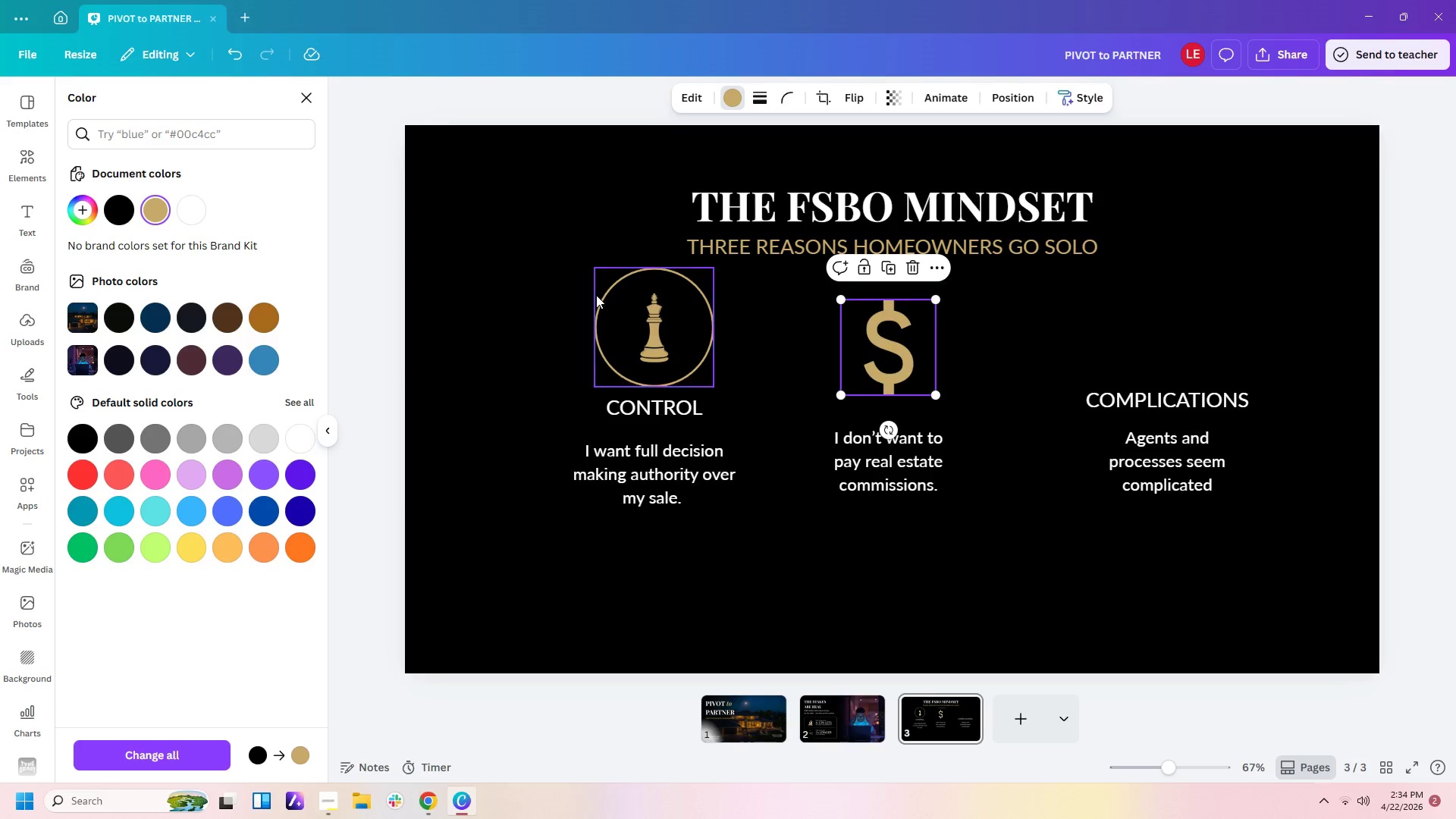 
left_click([596, 295])
 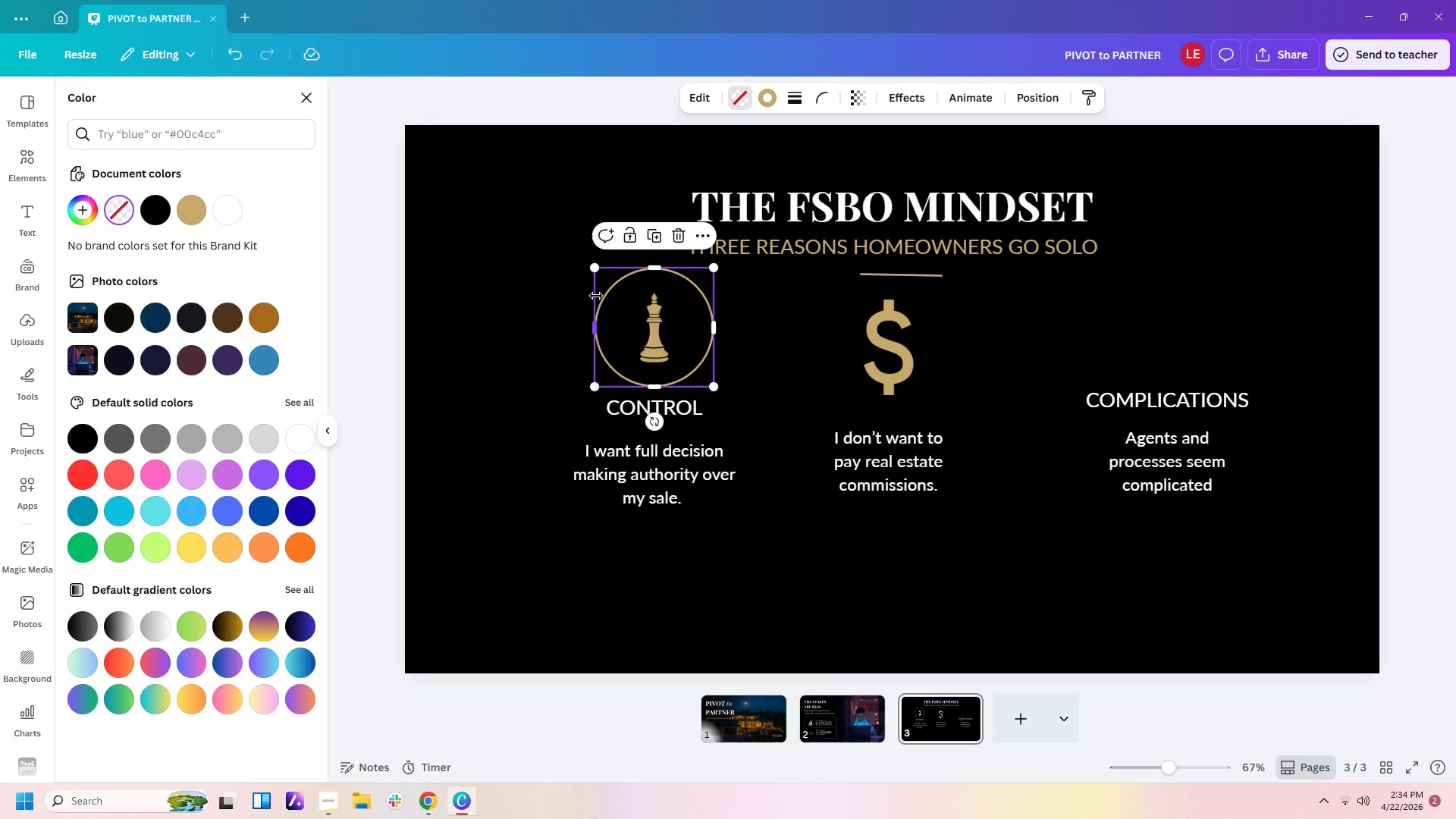 
key(Control+C)
 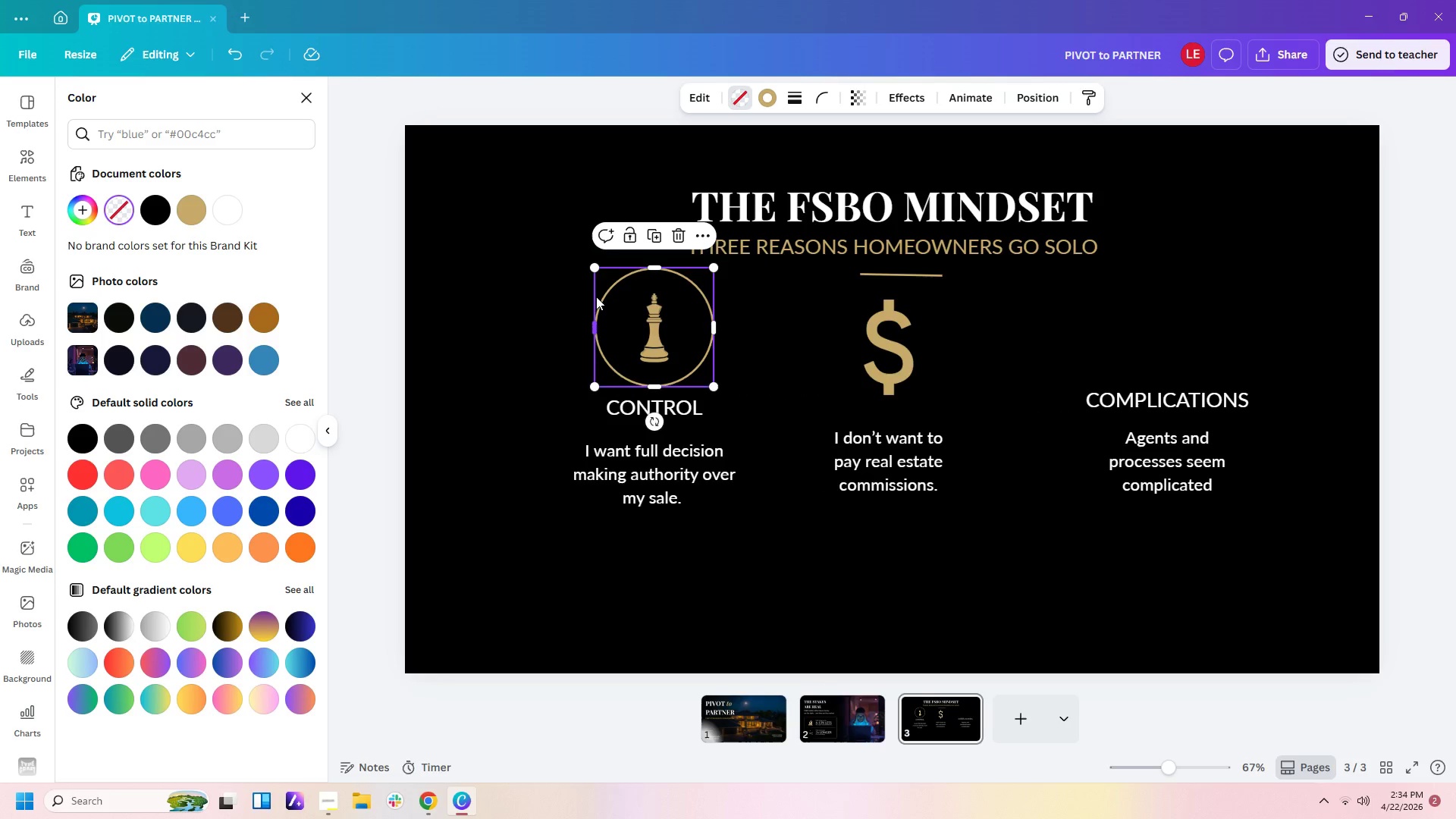 
key(Control+V)
 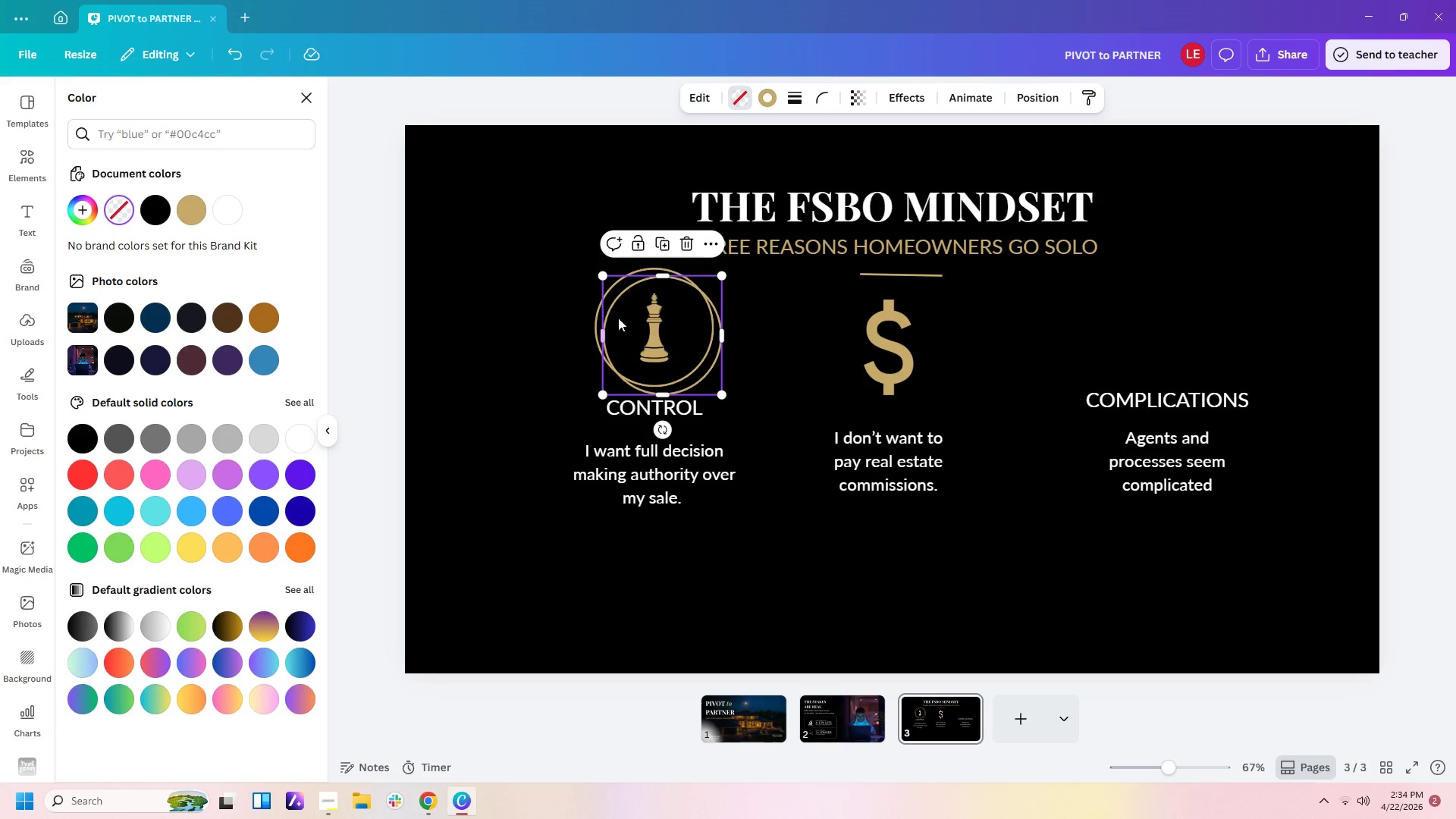 
left_click_drag(start_coordinate=[618, 318], to_coordinate=[843, 309])
 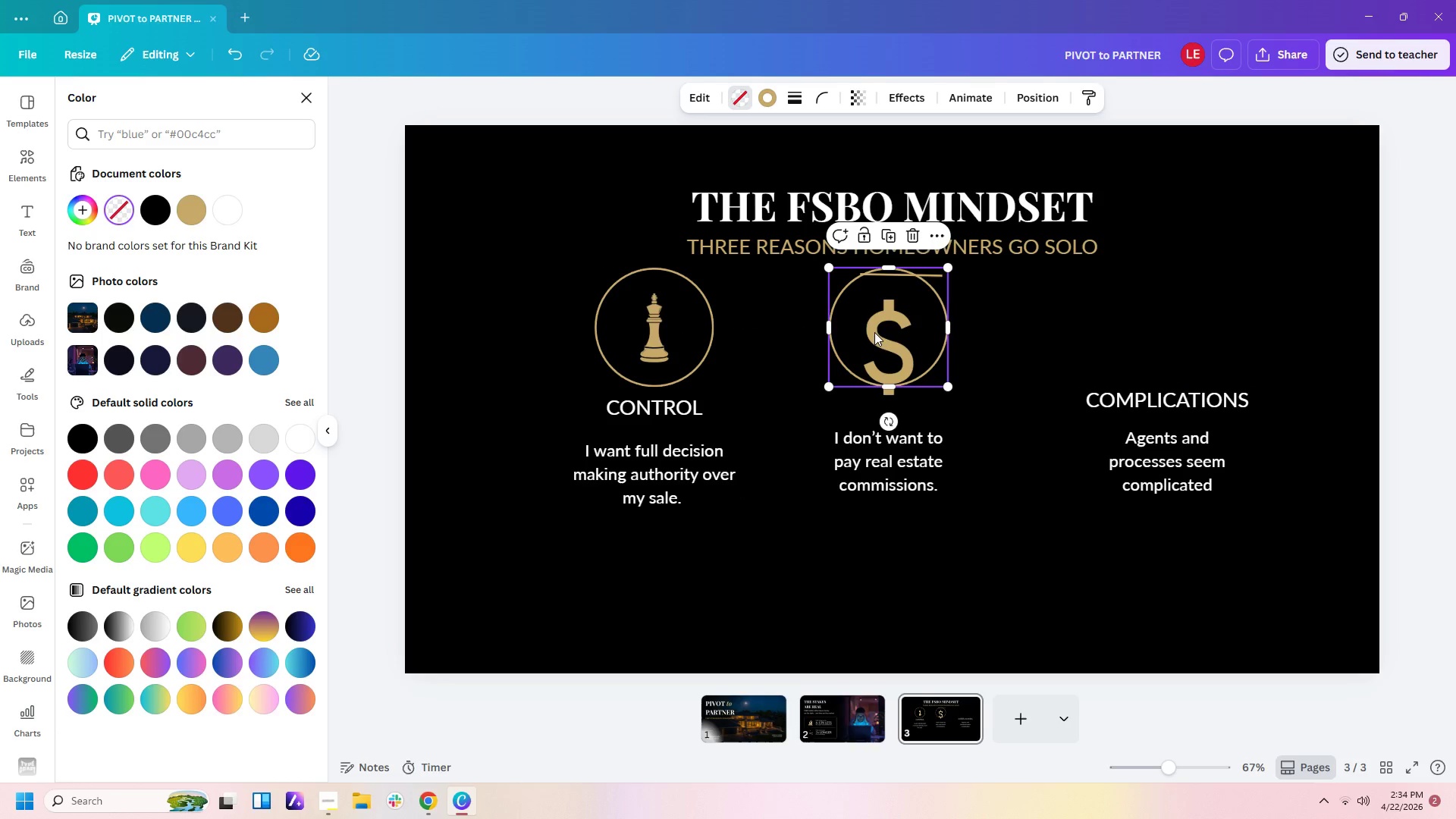 
left_click([876, 332])
 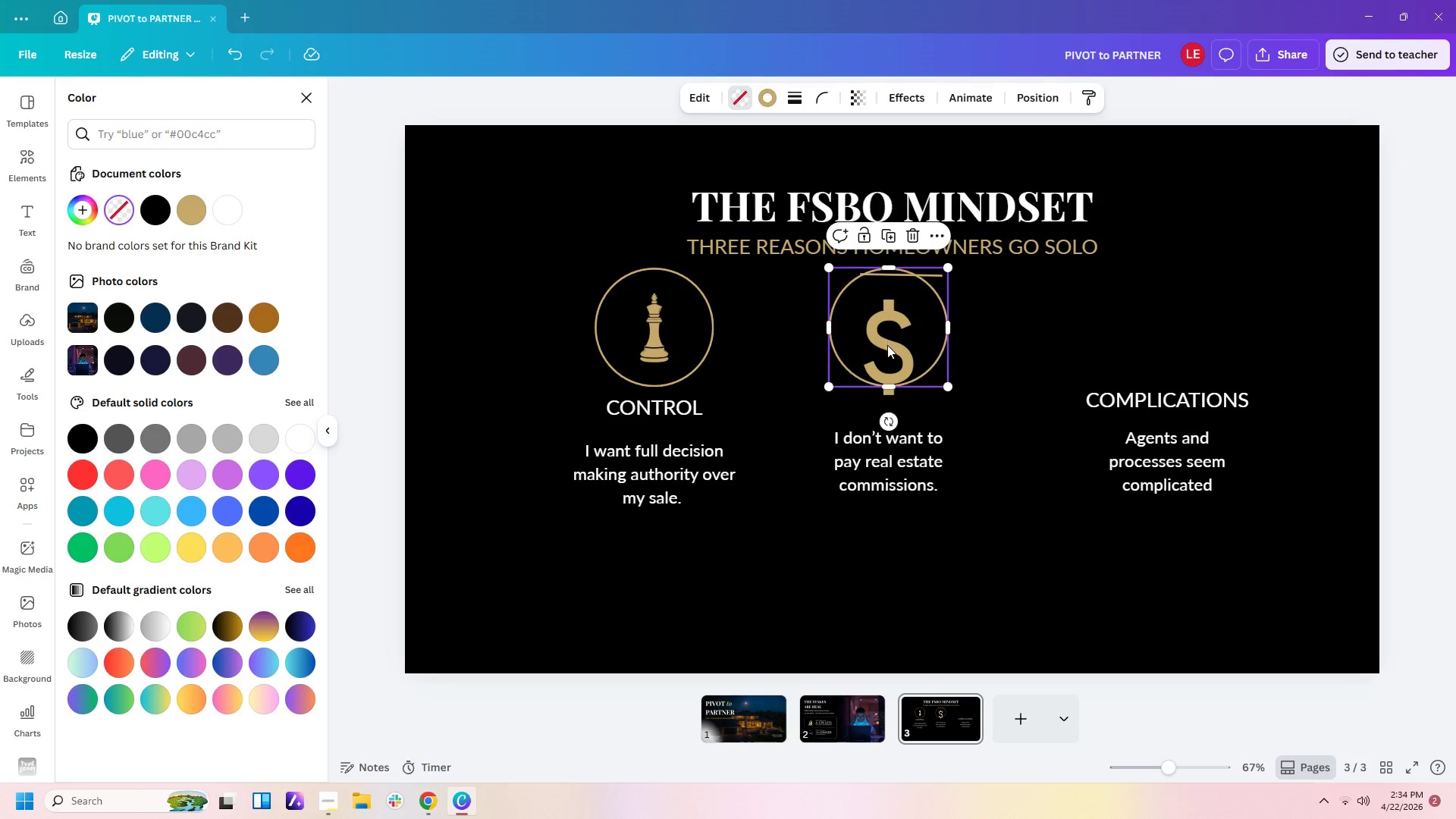 
left_click([887, 346])
 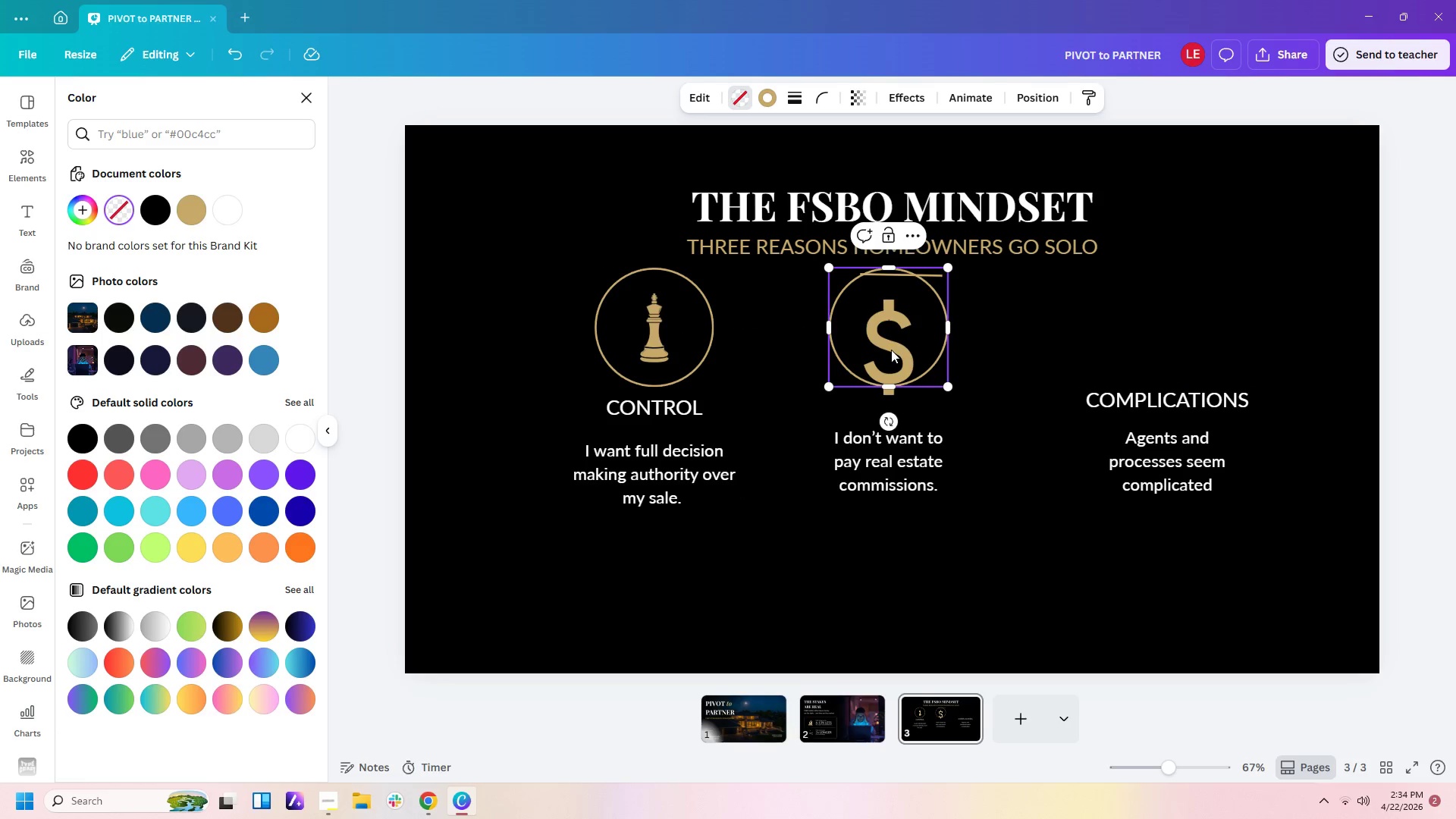 
double_click([891, 350])
 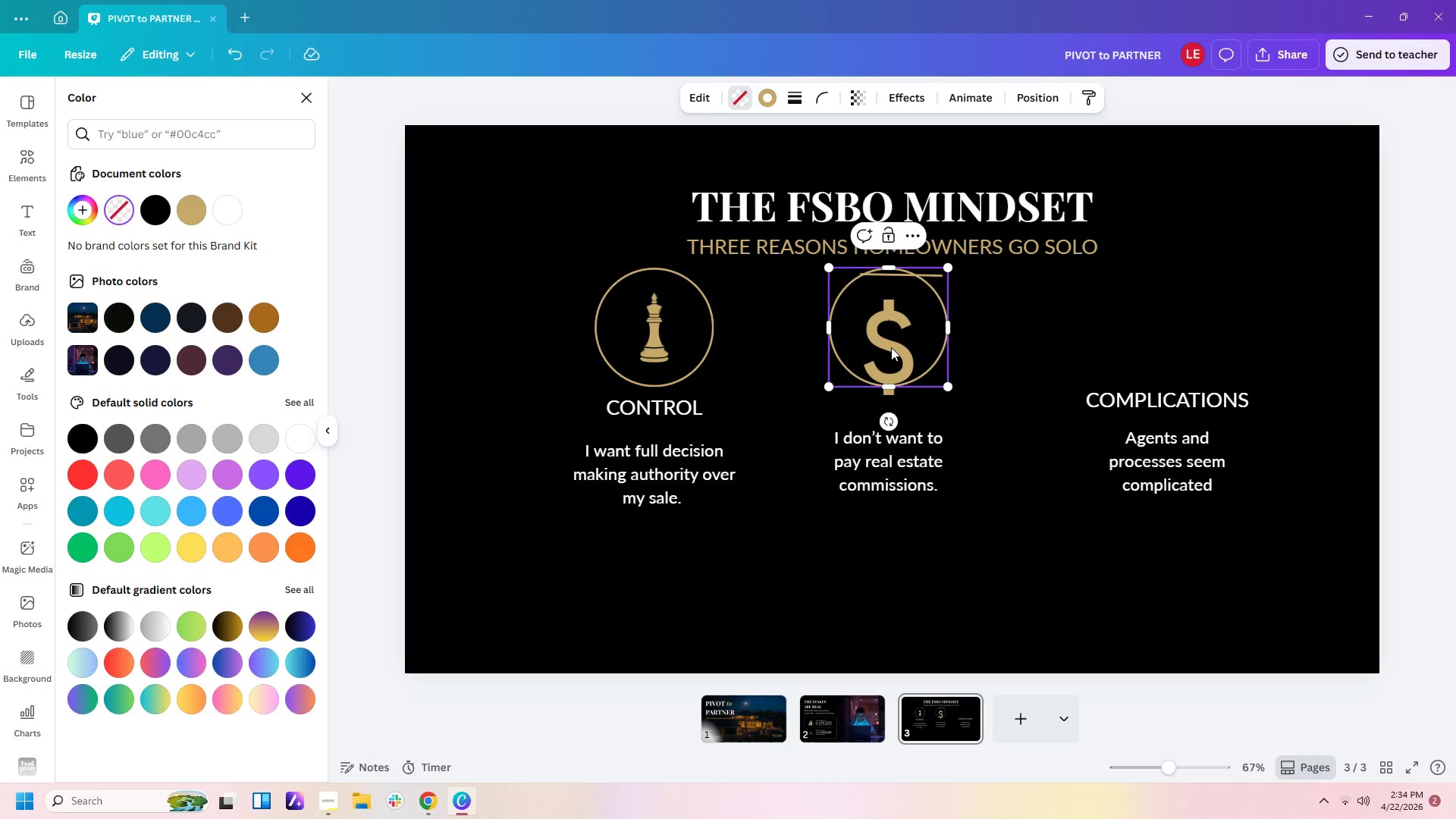 
left_click([891, 329])
 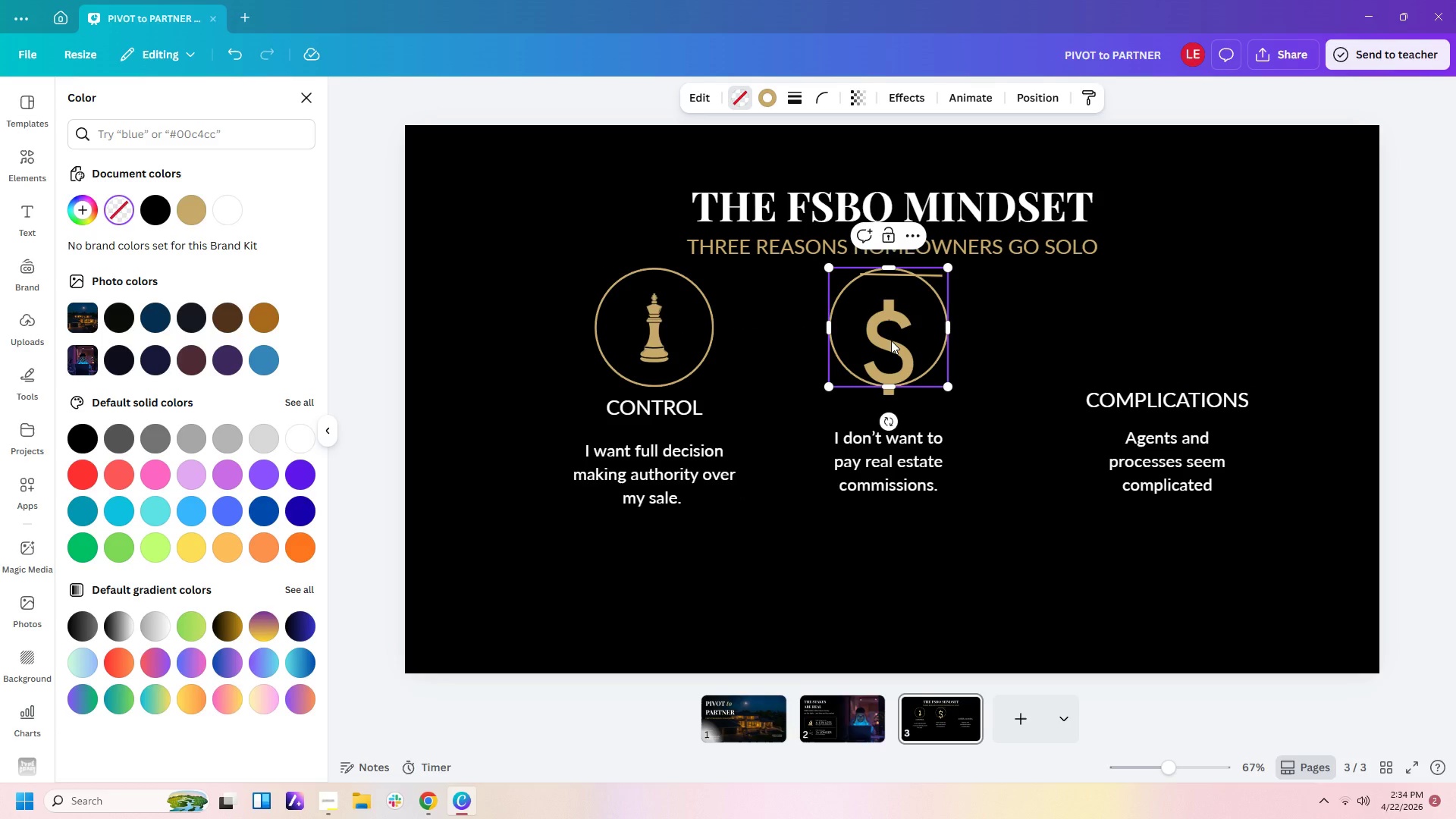 
left_click([891, 340])
 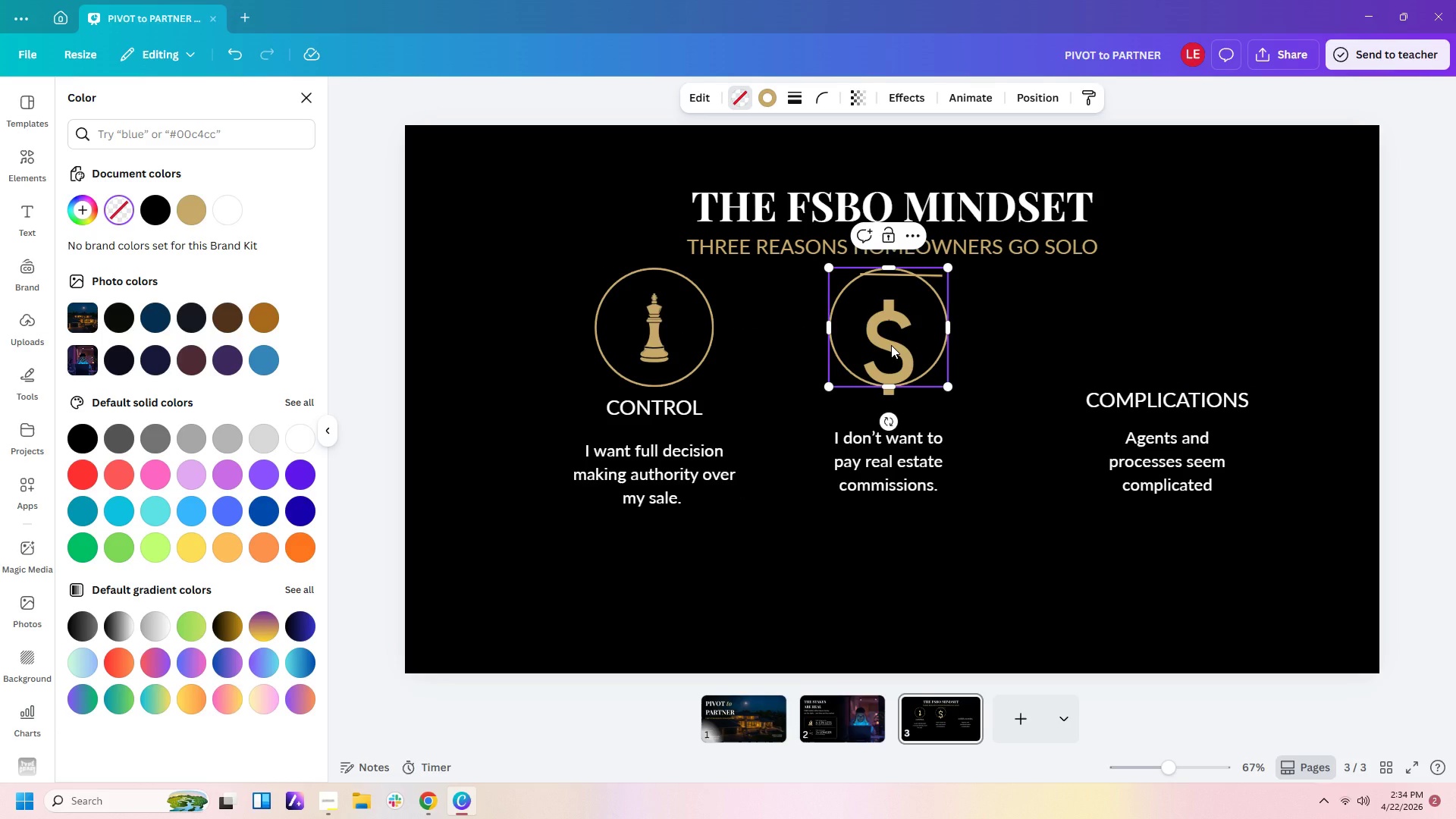 
double_click([891, 345])
 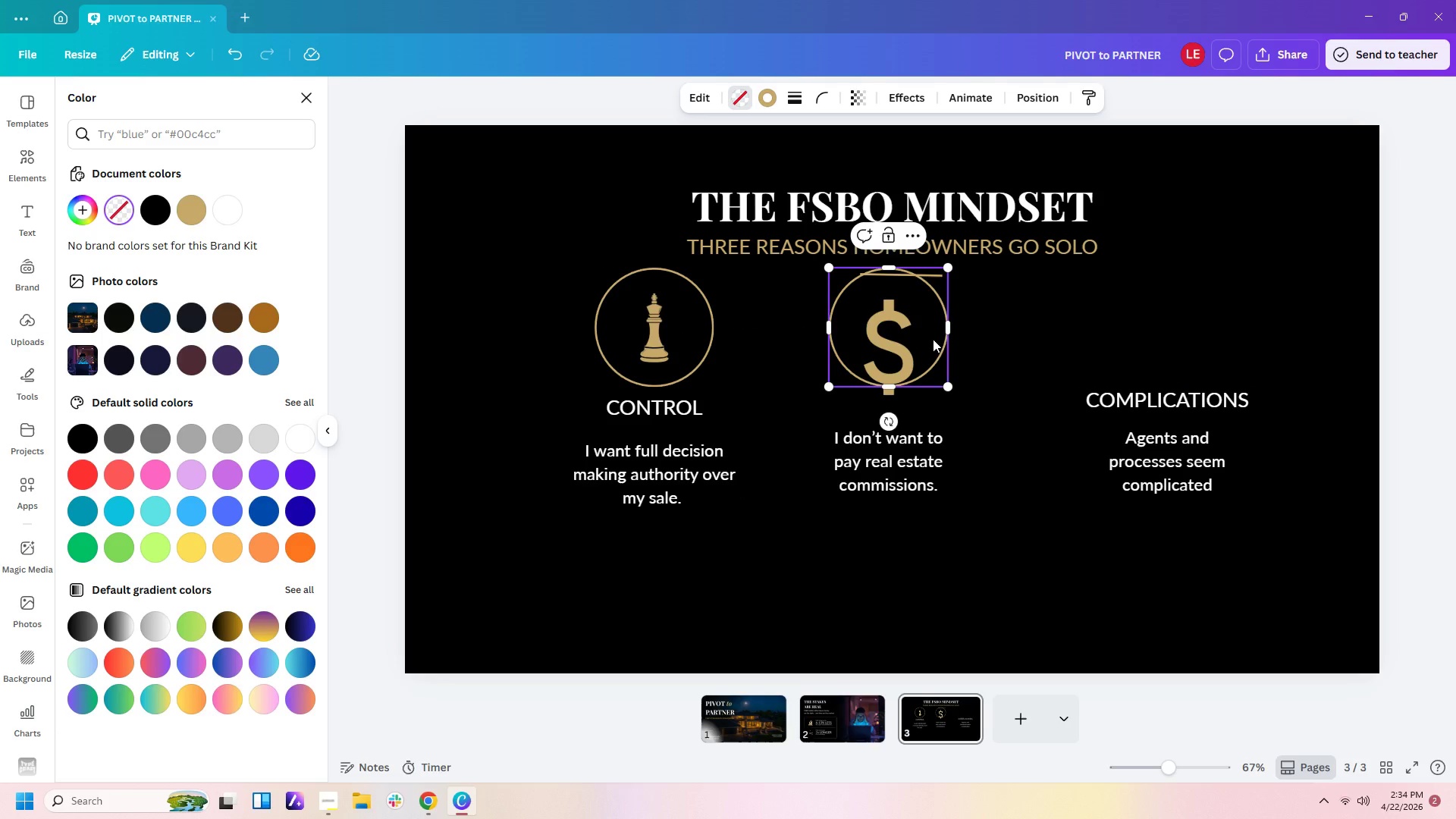 
left_click([933, 339])
 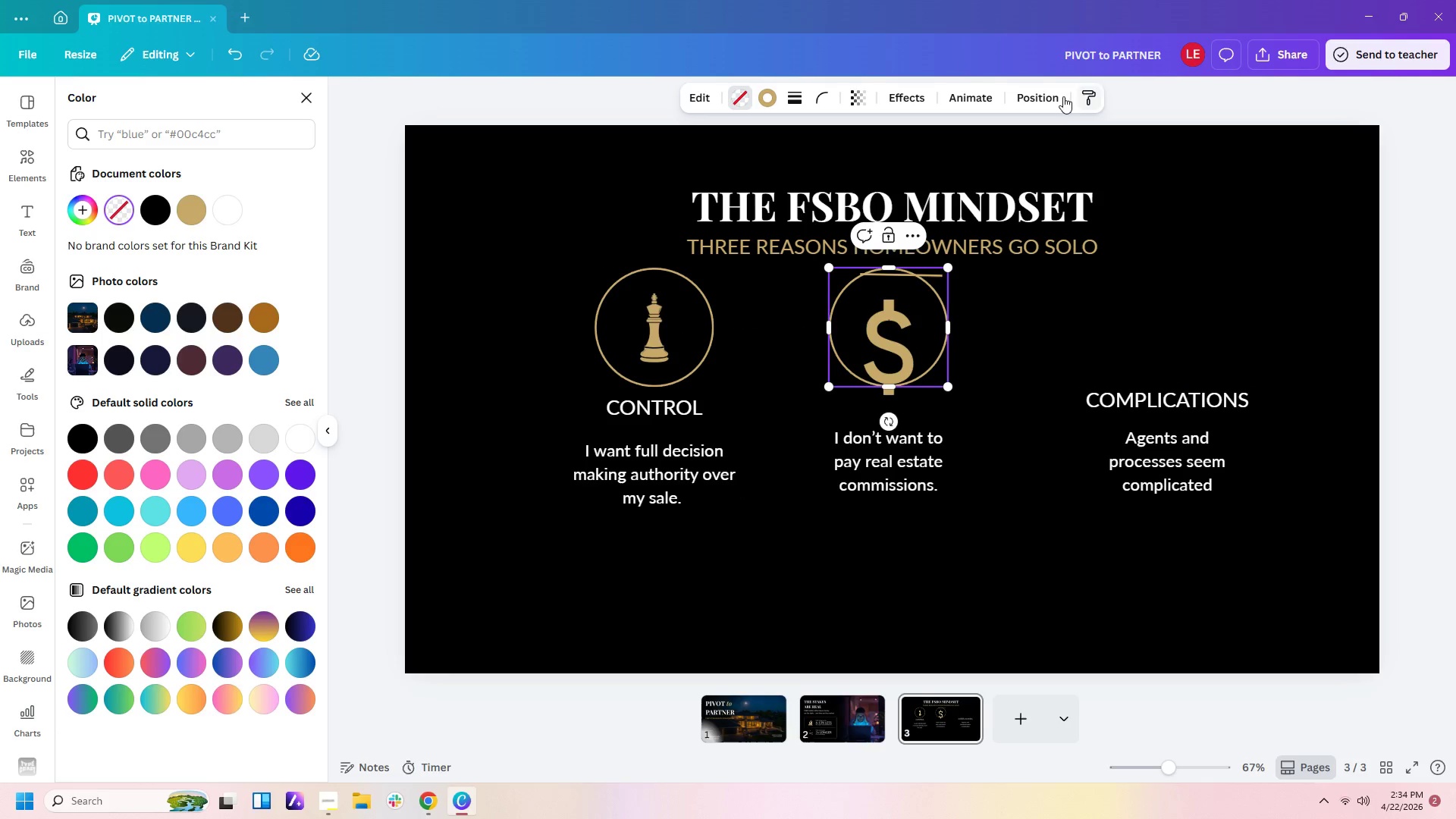 
left_click([1059, 105])
 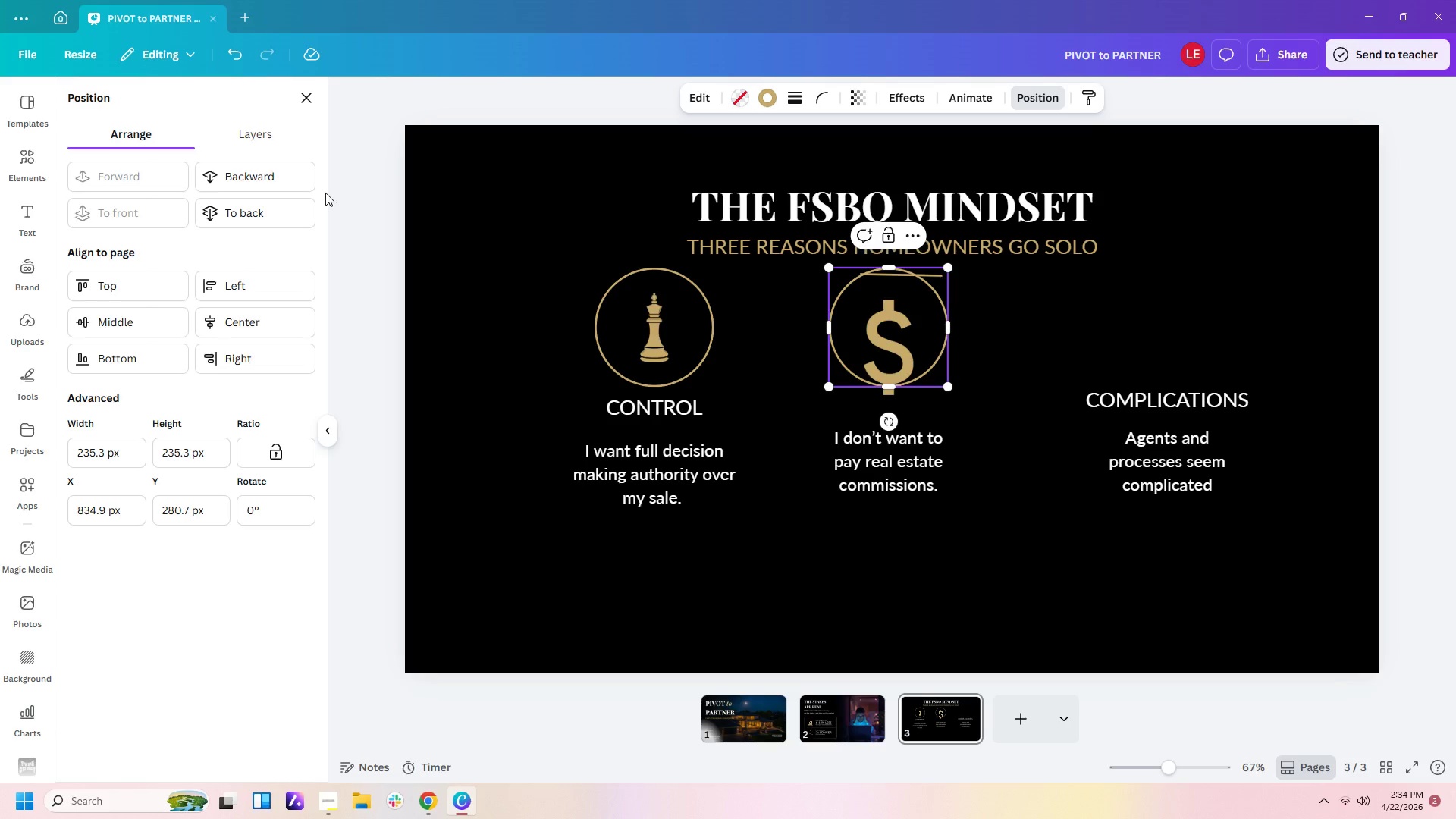 
left_click([288, 210])
 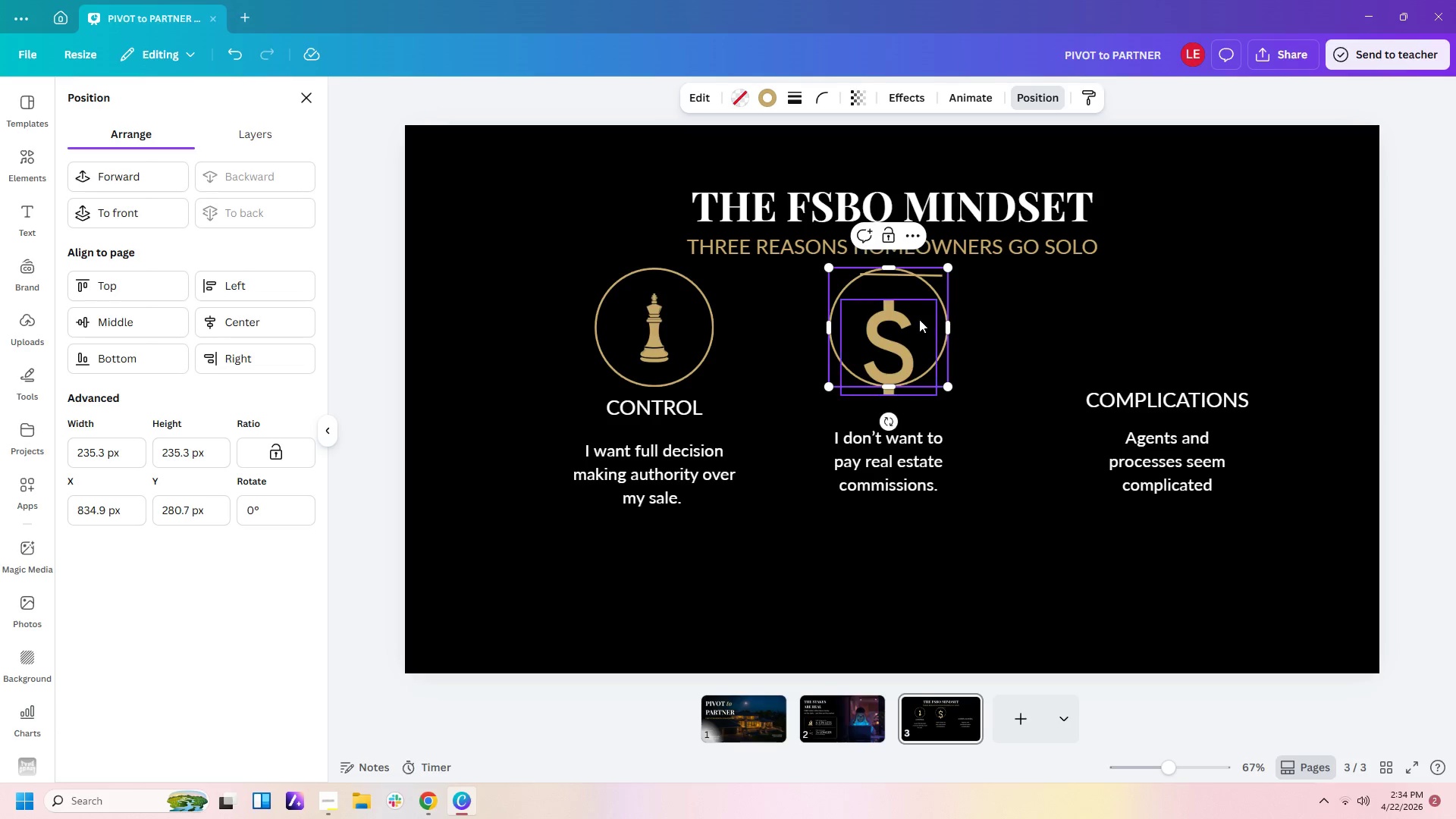 
left_click([893, 329])
 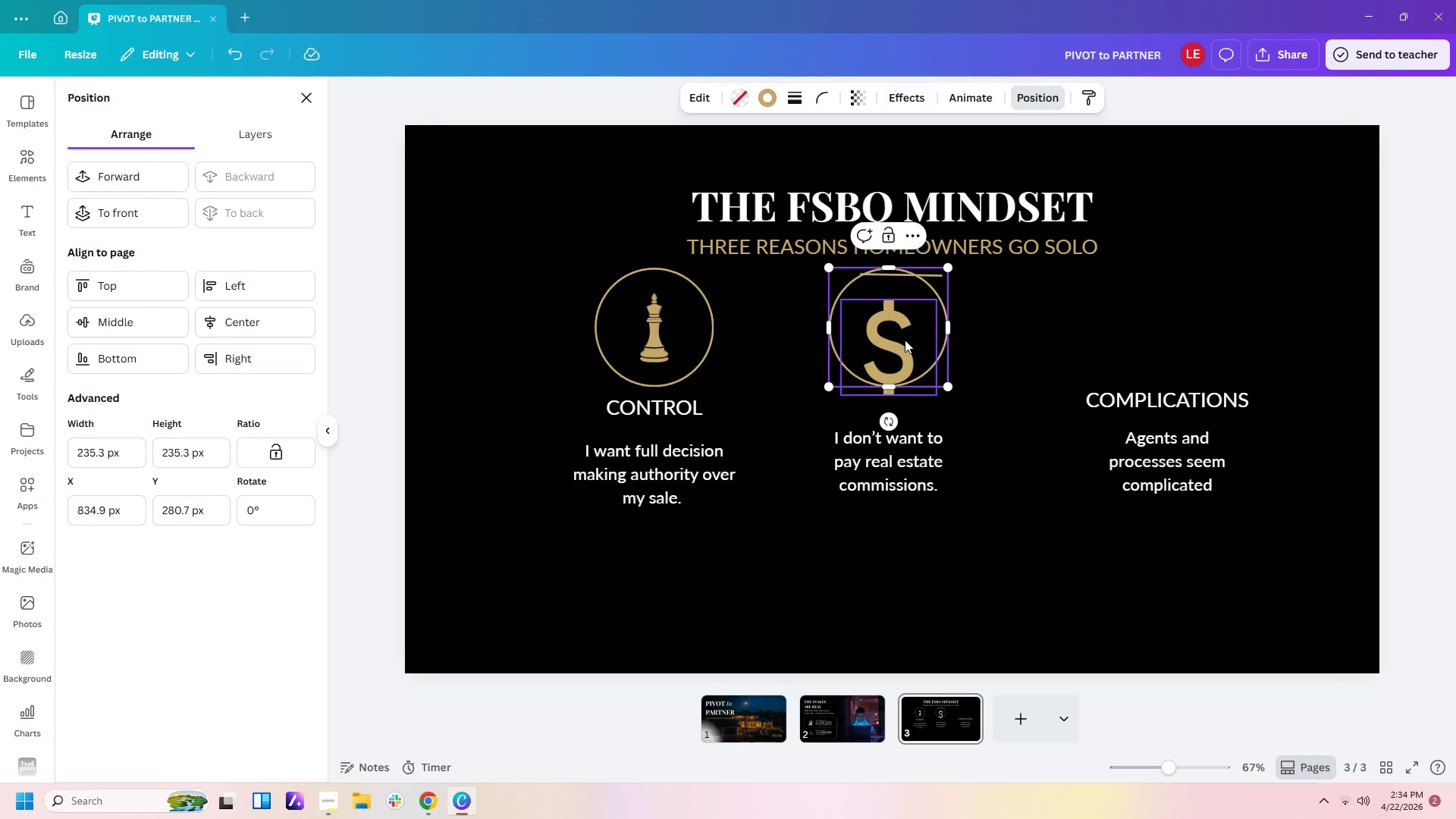 
left_click([906, 340])
 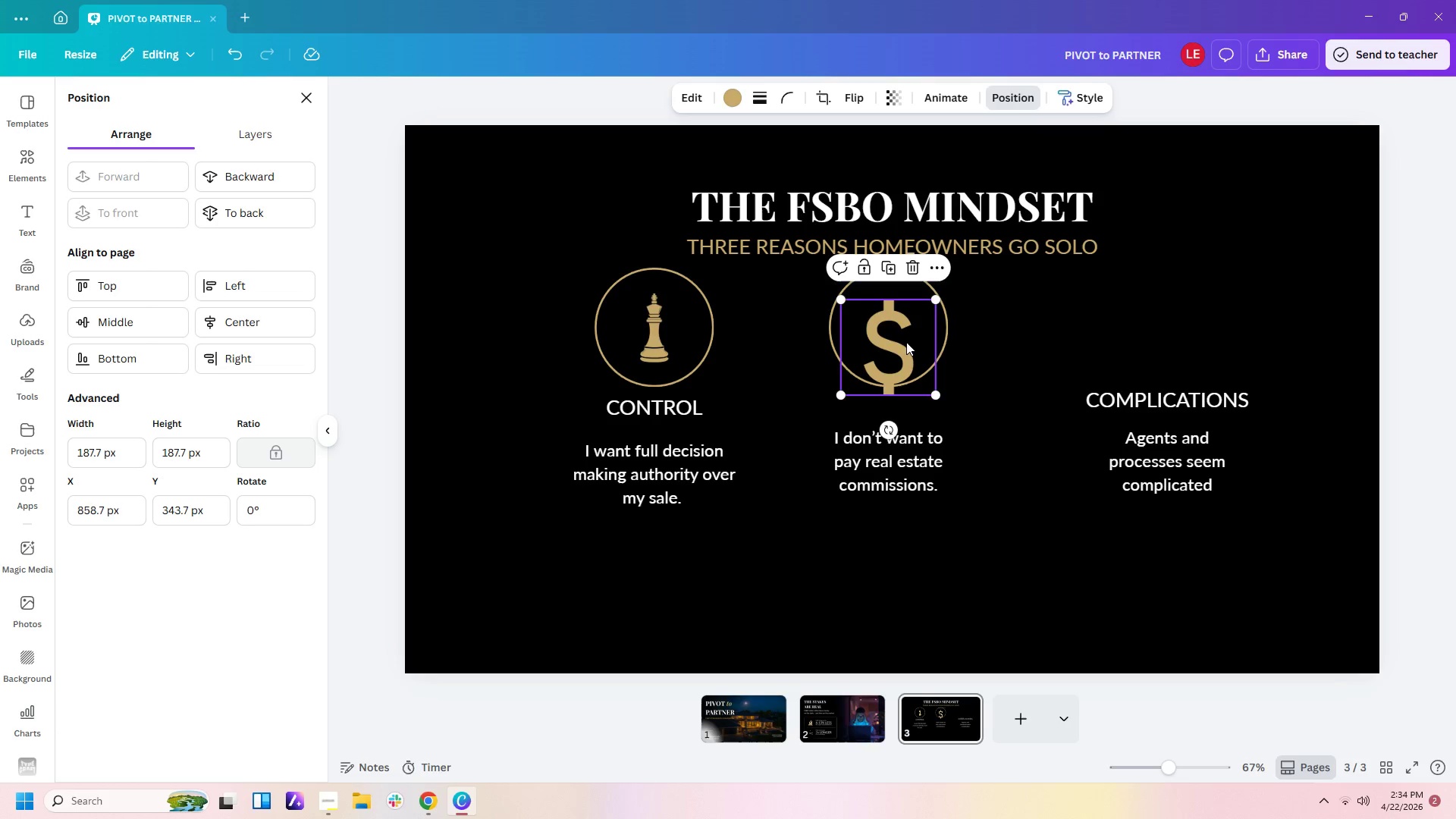 
left_click_drag(start_coordinate=[906, 342], to_coordinate=[908, 327])
 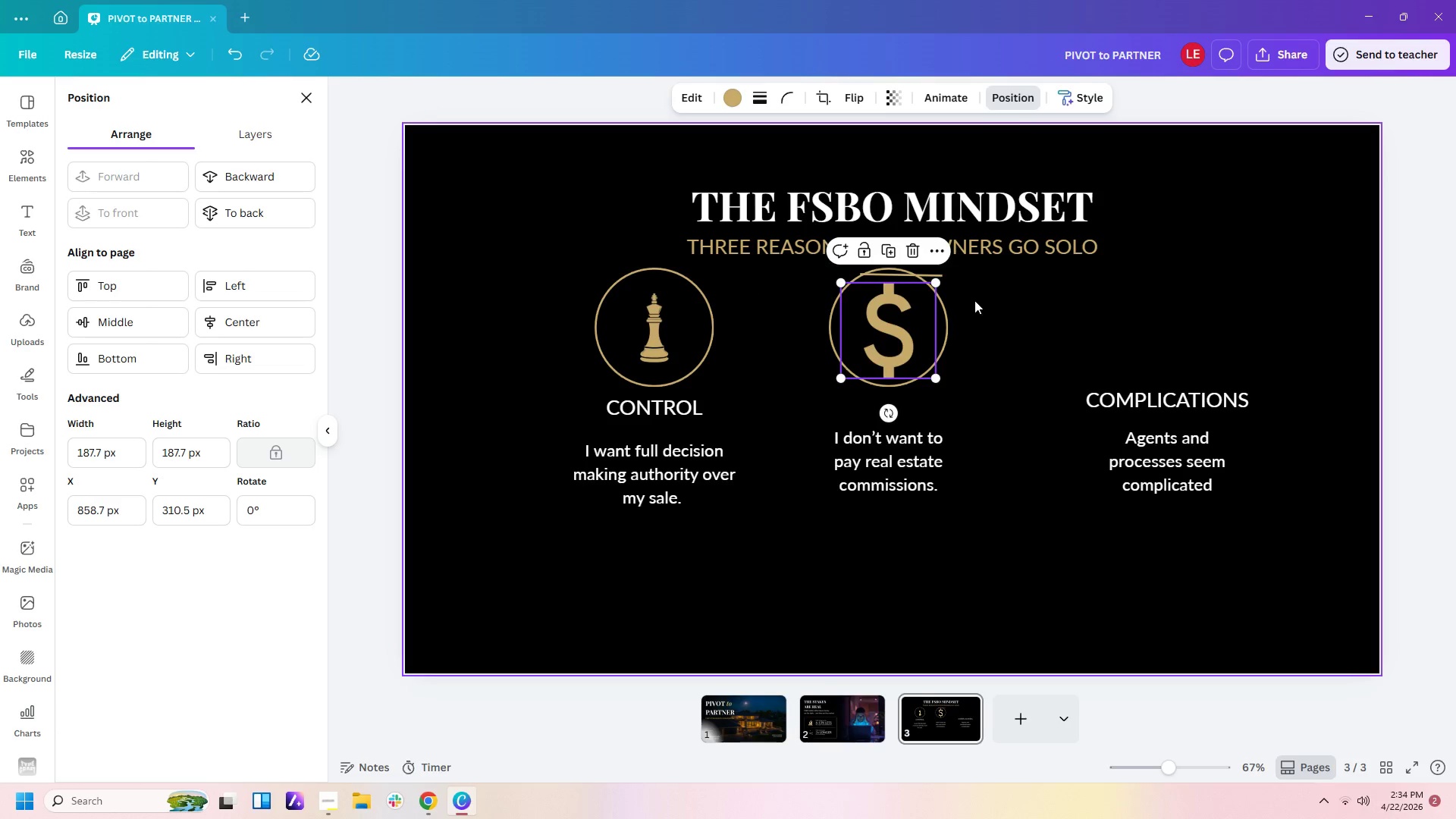 
left_click([974, 300])
 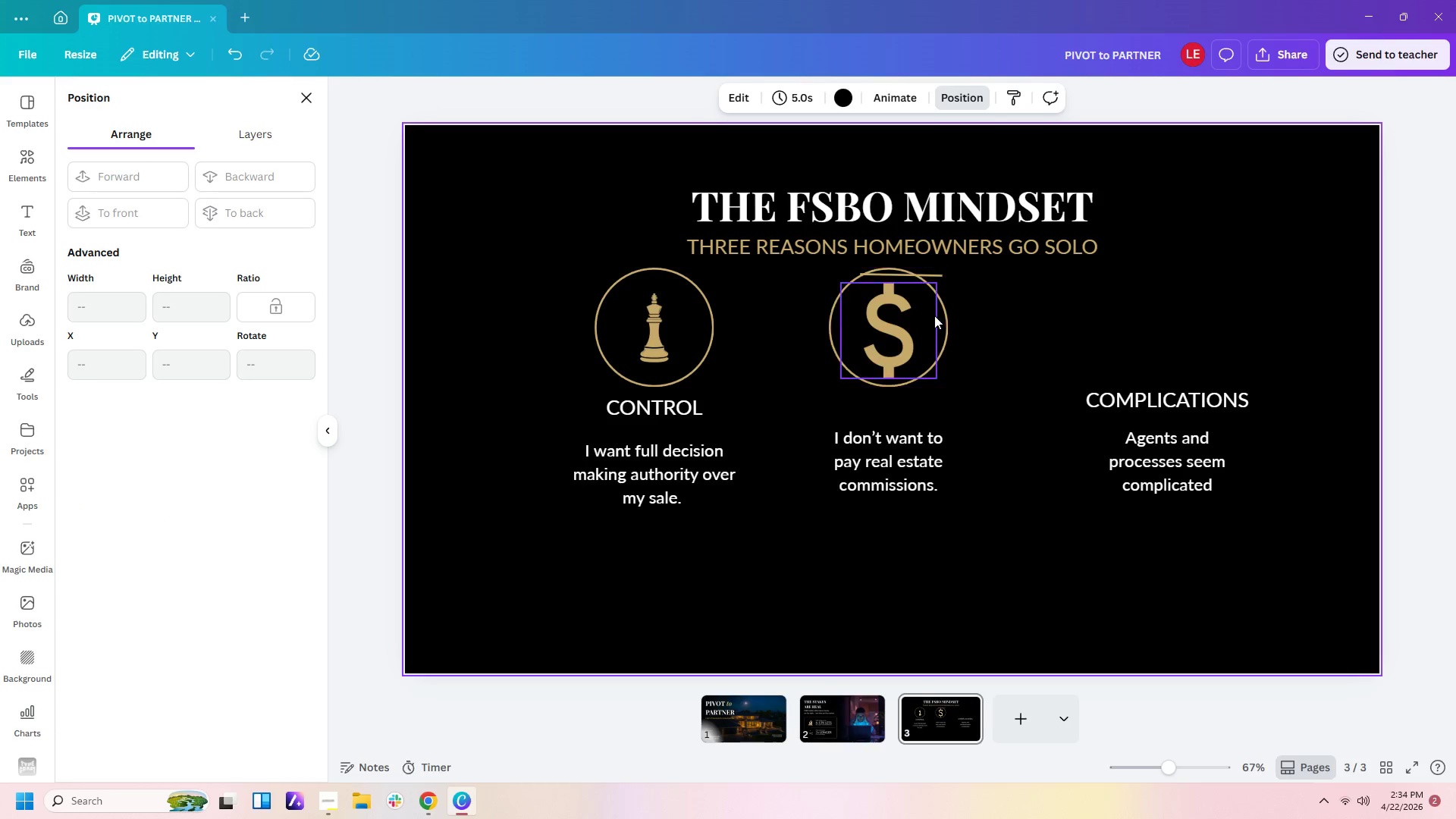 
left_click([932, 318])
 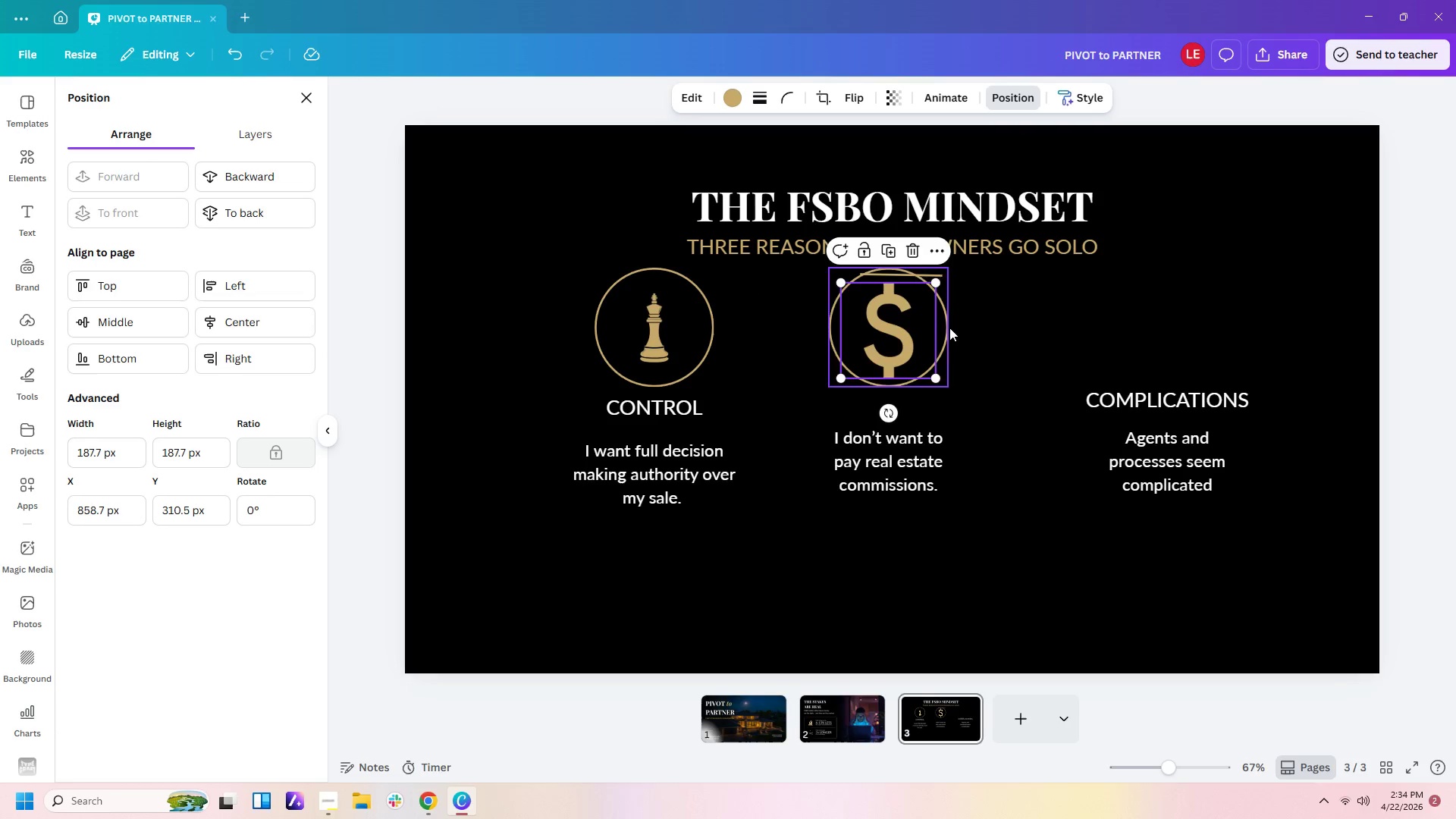 
left_click([968, 339])
 